 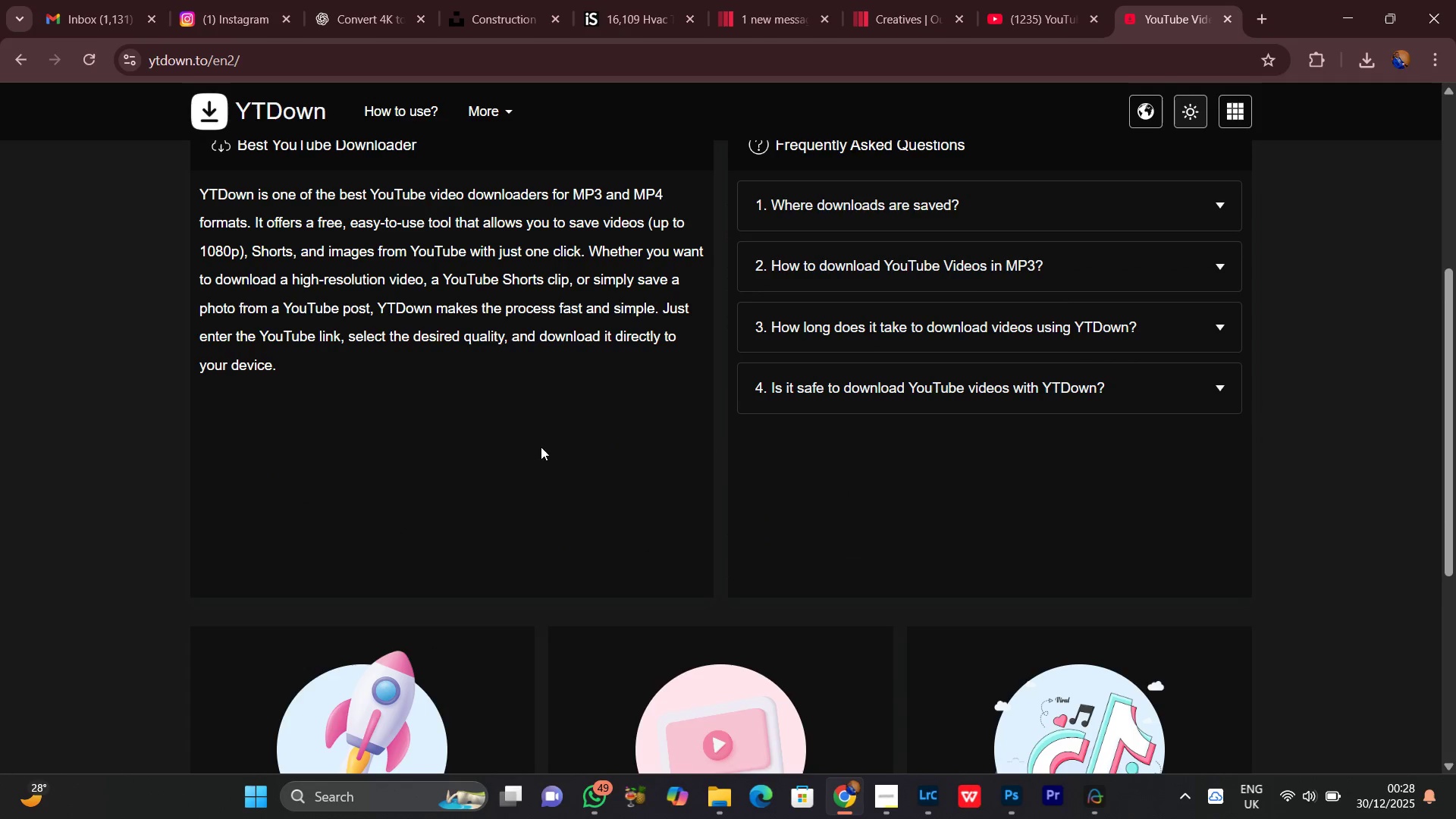 
scroll: coordinate [569, 504], scroll_direction: up, amount: 5.0
 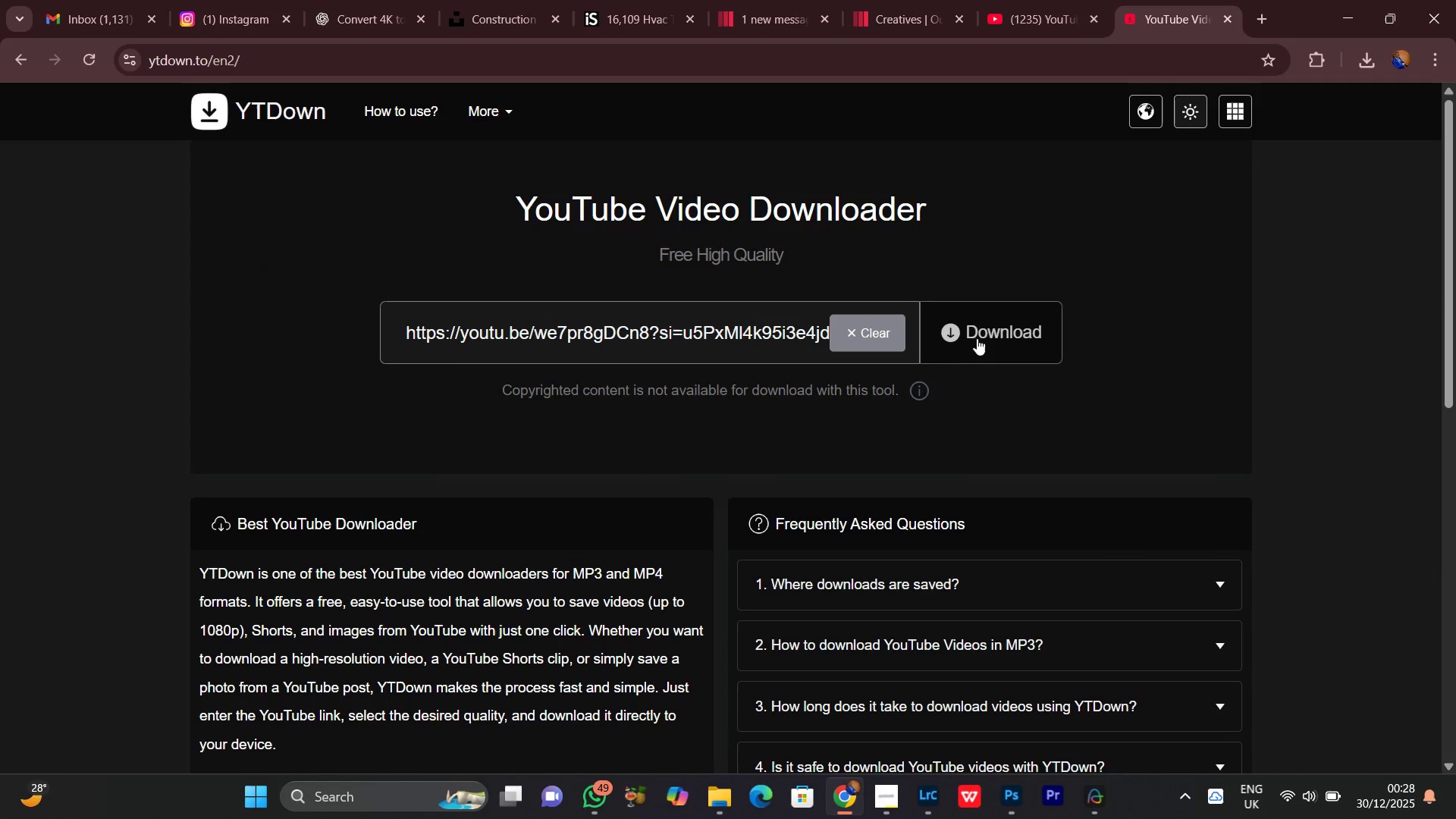 
left_click([983, 334])
 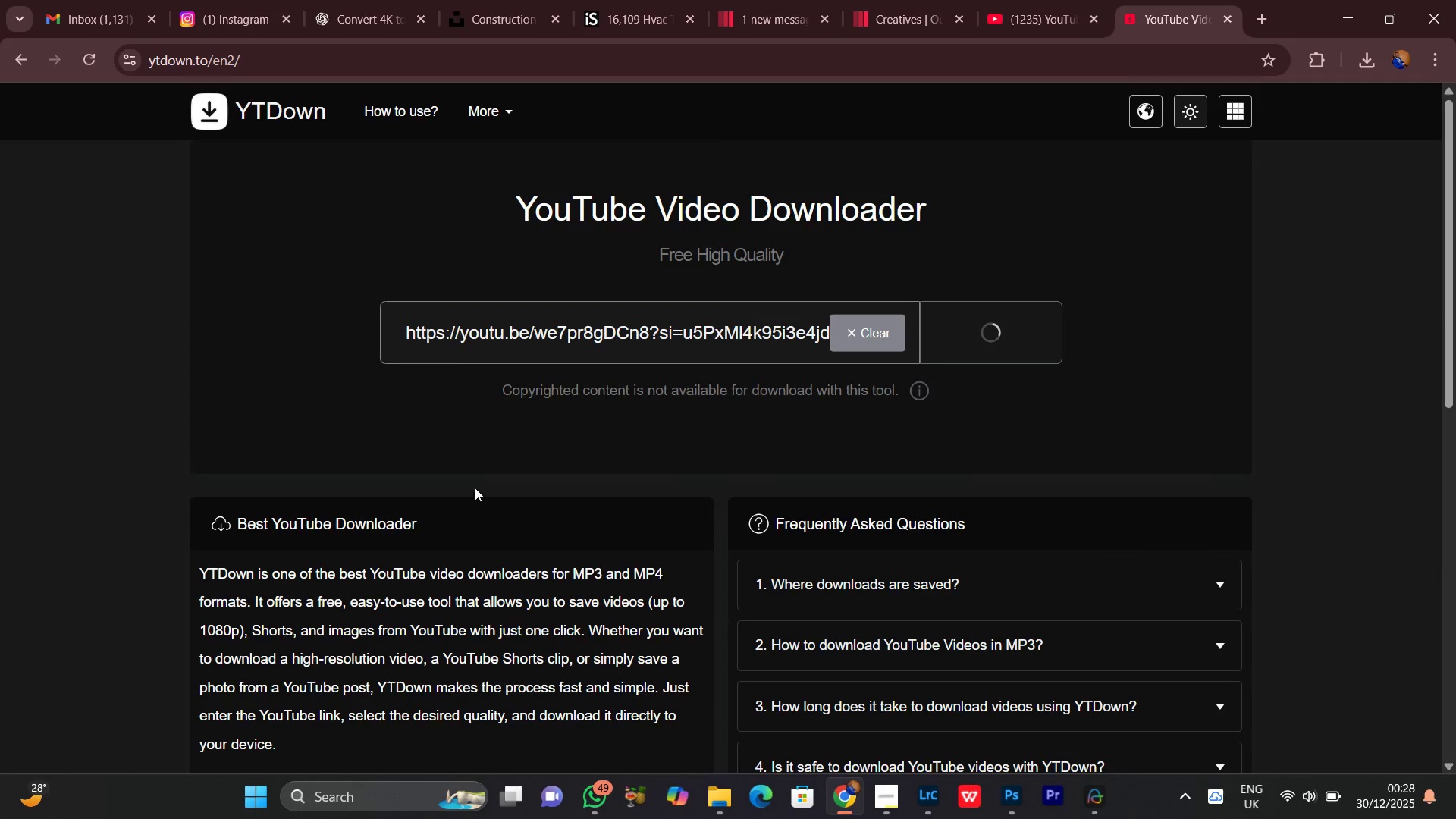 
scroll: coordinate [430, 542], scroll_direction: up, amount: 4.0
 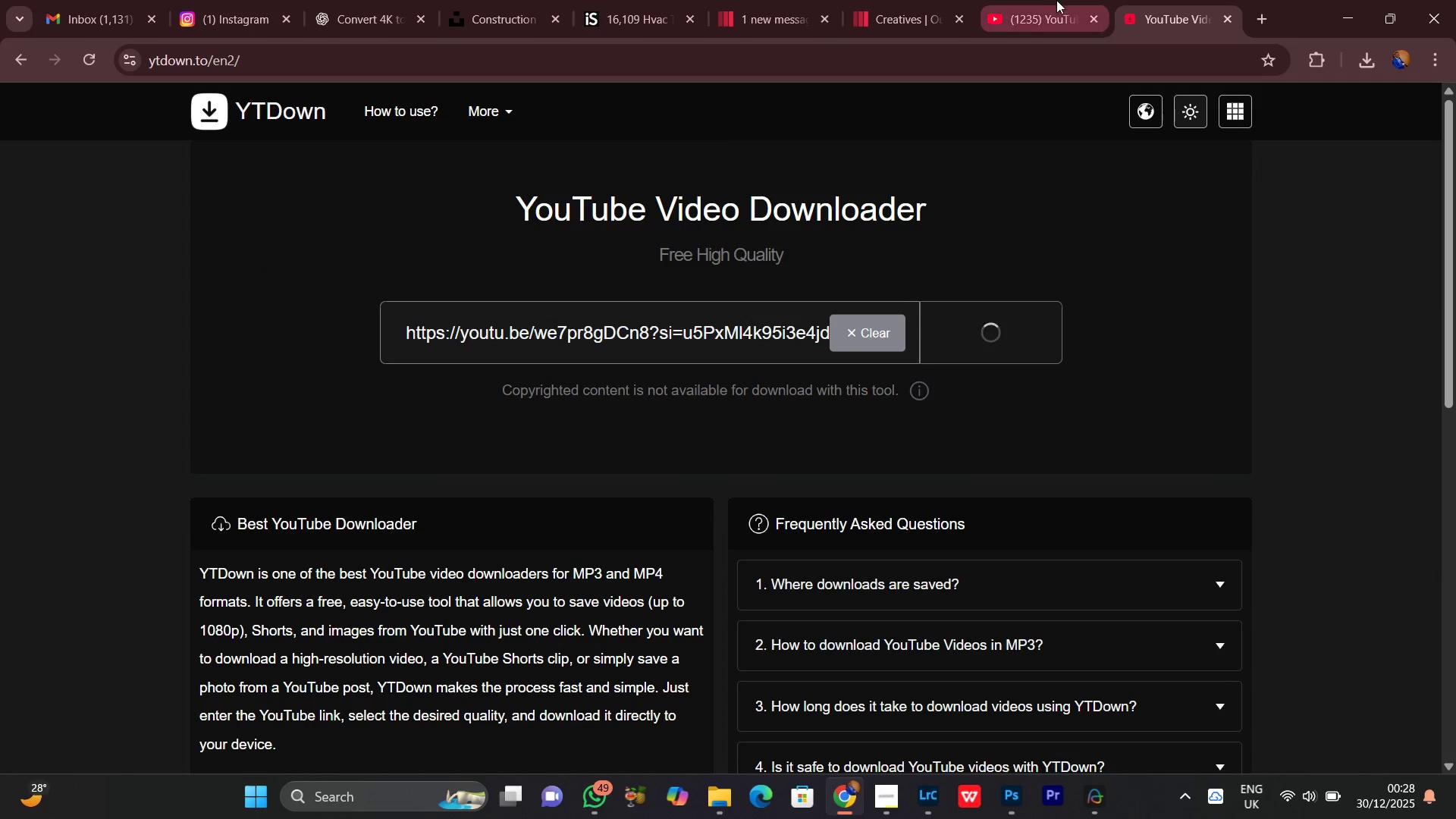 
left_click([1049, 0])
 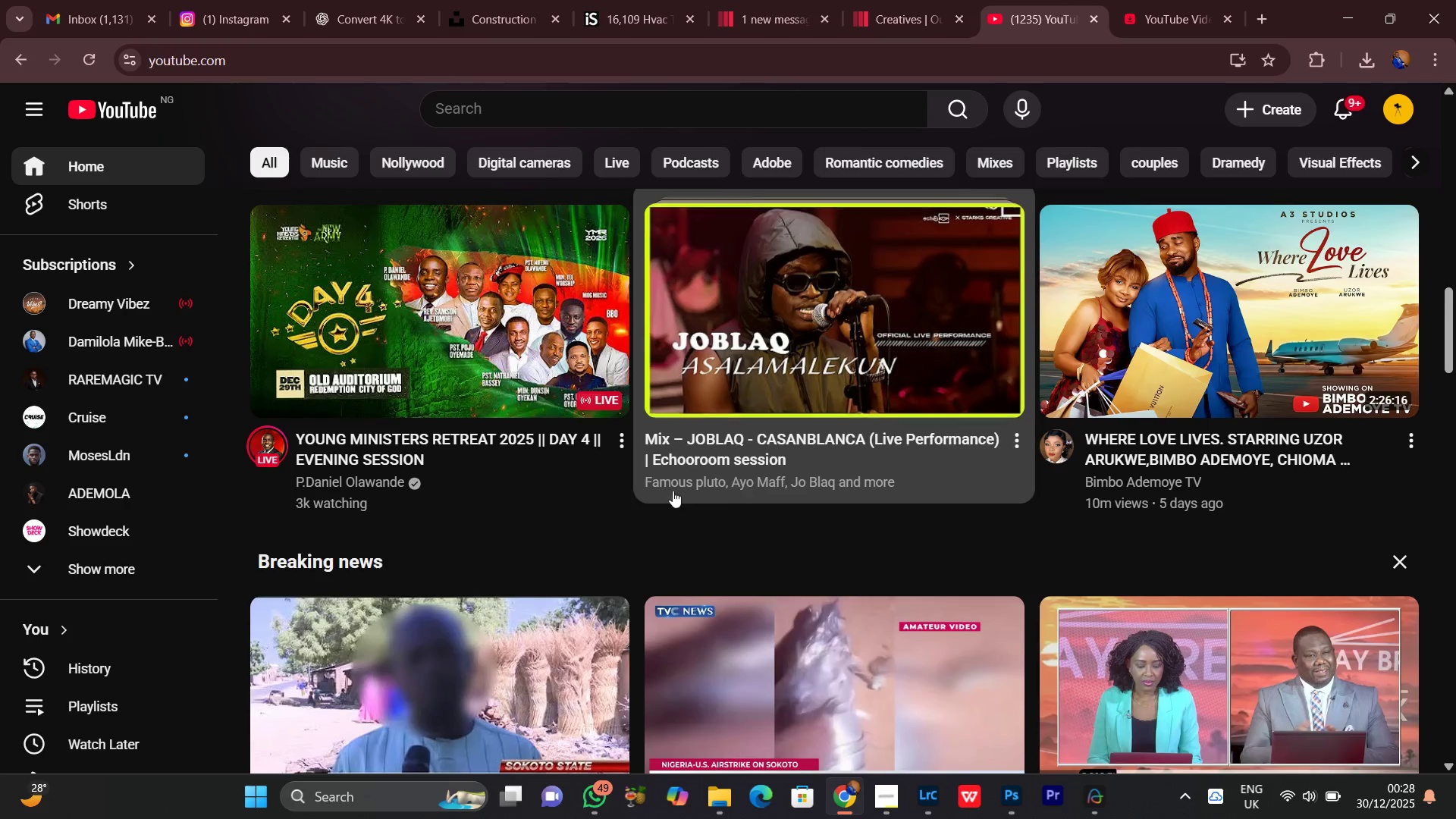 
scroll: coordinate [626, 605], scroll_direction: down, amount: 9.0
 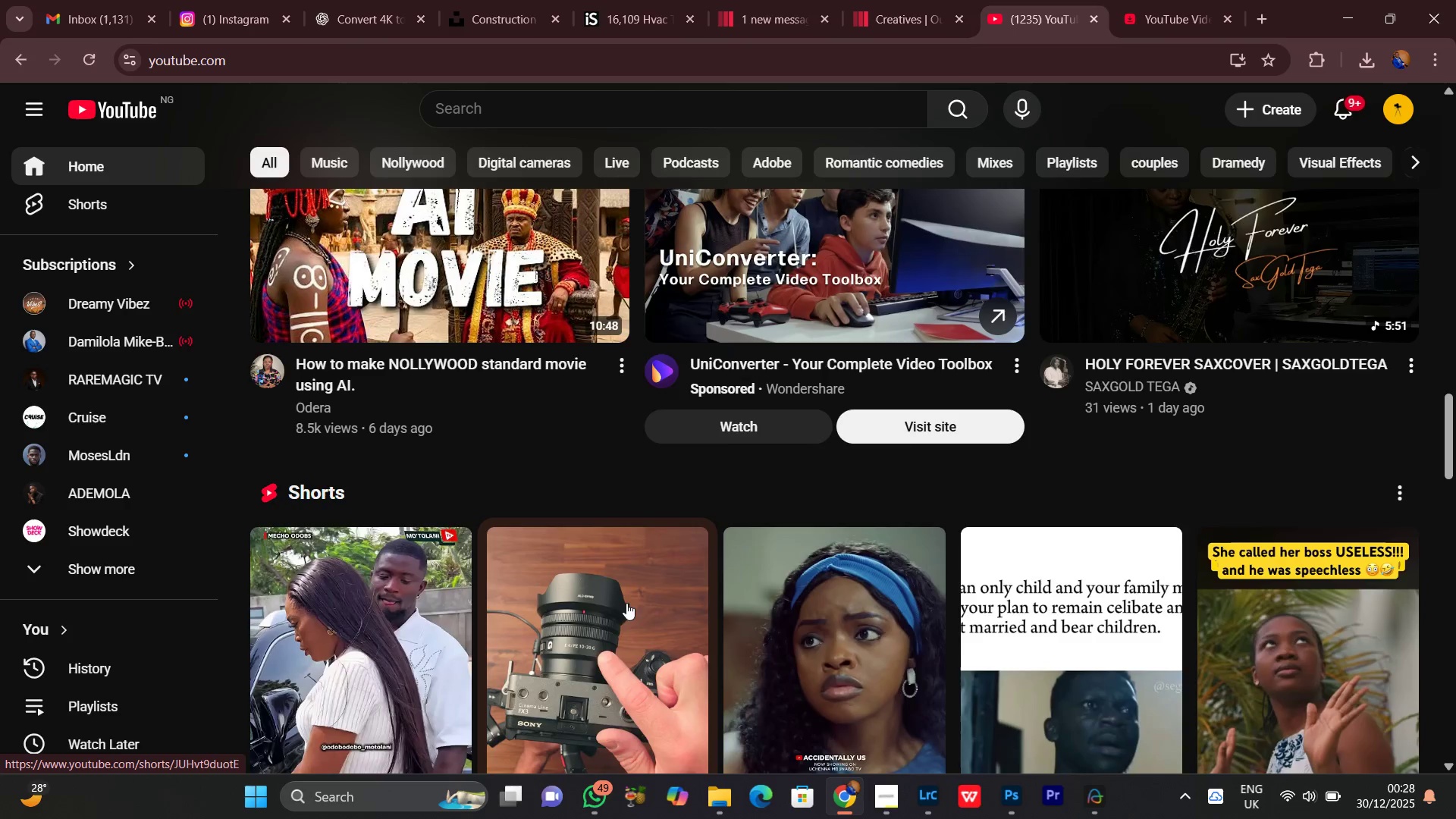 
scroll: coordinate [626, 596], scroll_direction: up, amount: 2.0
 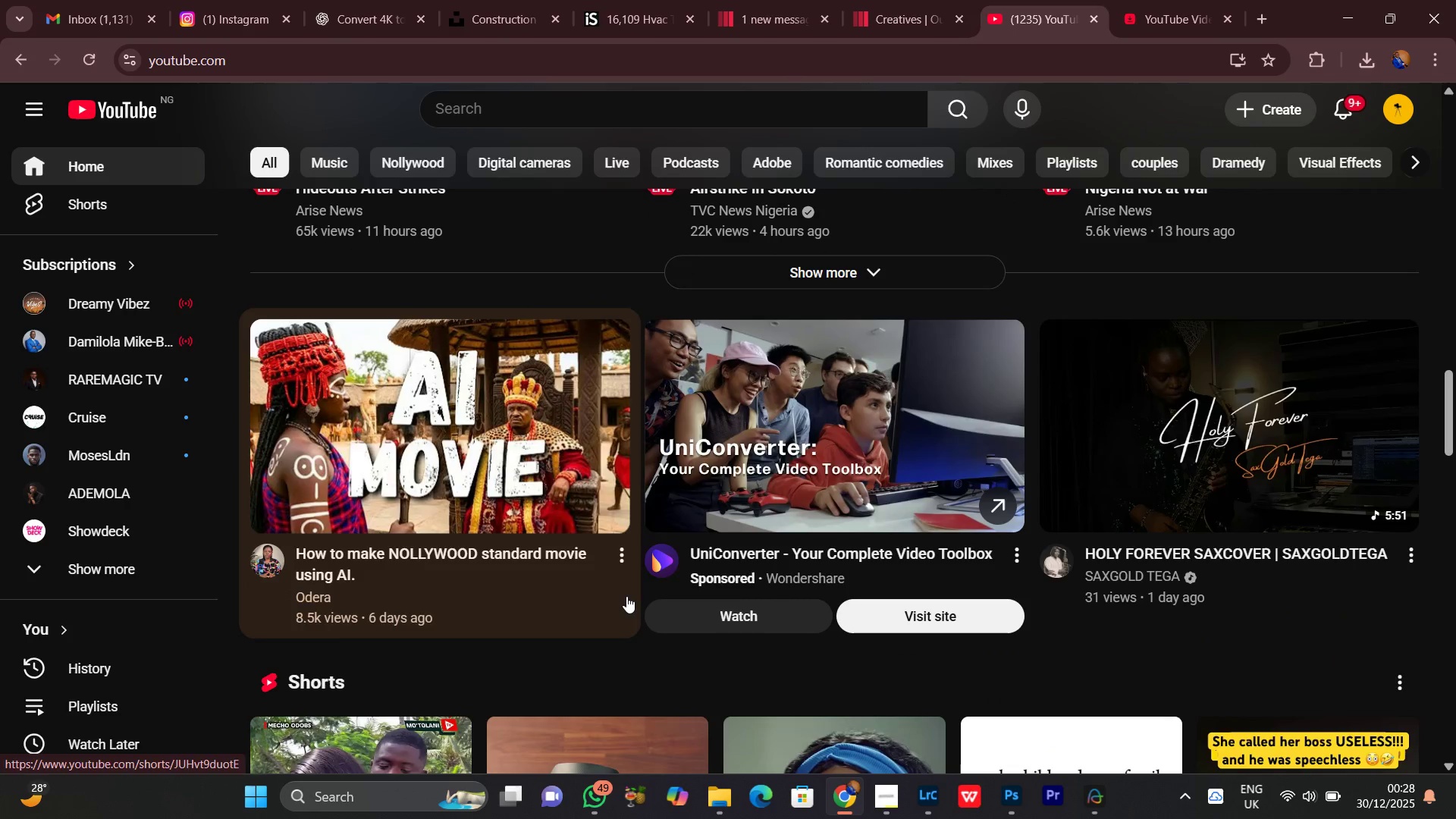 
scroll: coordinate [626, 596], scroll_direction: down, amount: 10.0
 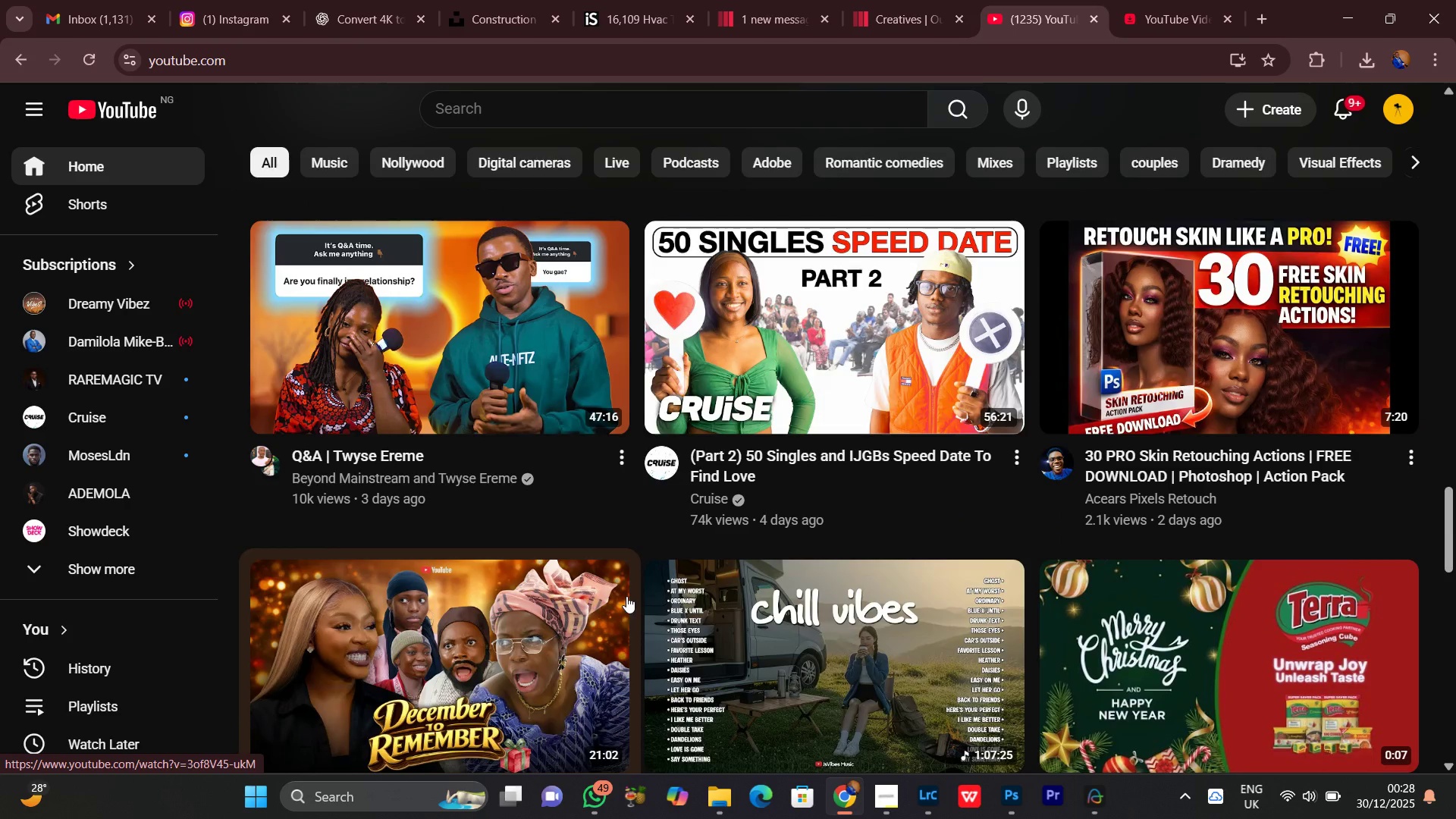 
wait(5.2)
 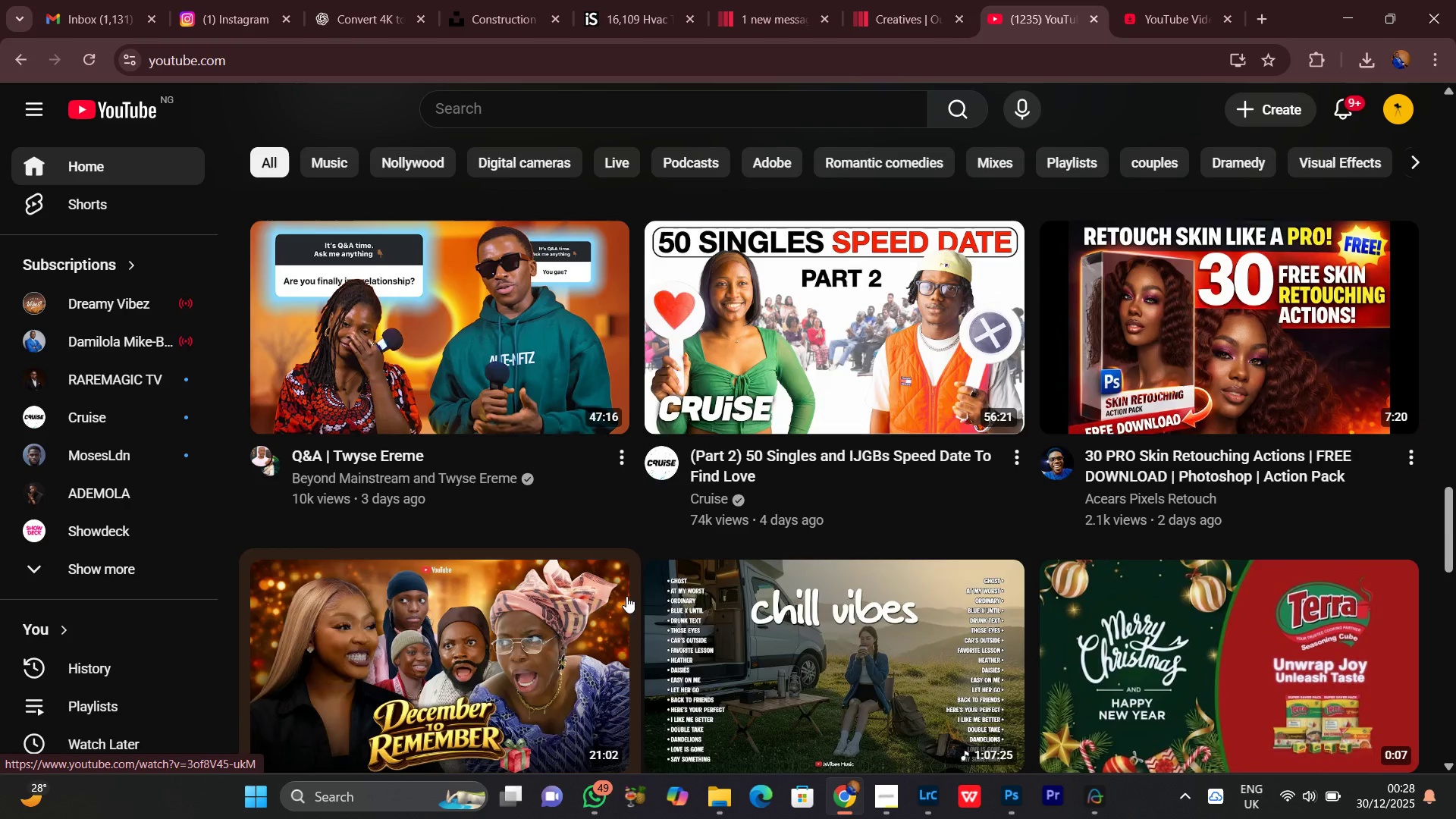 
scroll: coordinate [626, 596], scroll_direction: none, amount: 0.0
 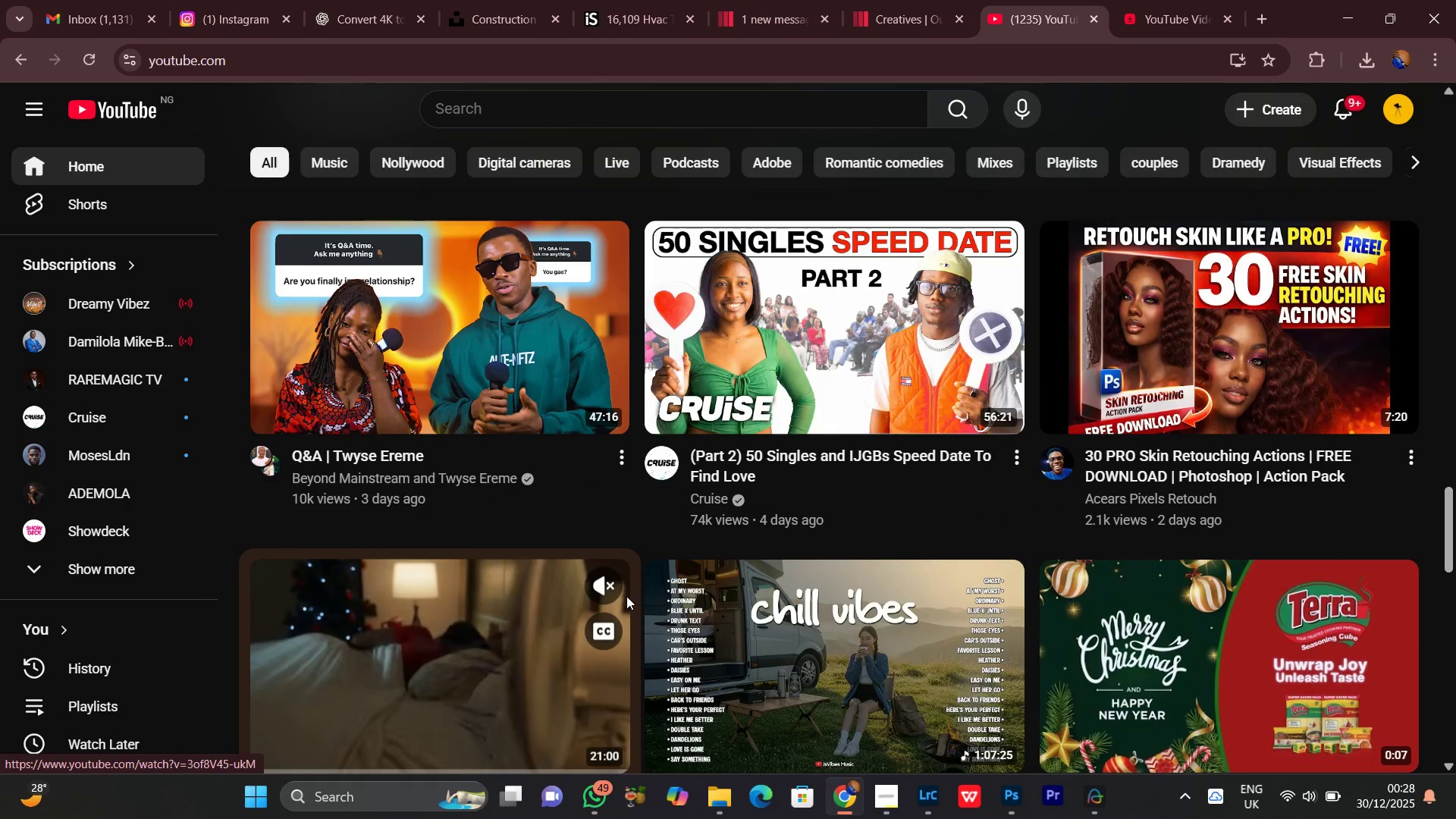 
scroll: coordinate [626, 596], scroll_direction: down, amount: 12.0
 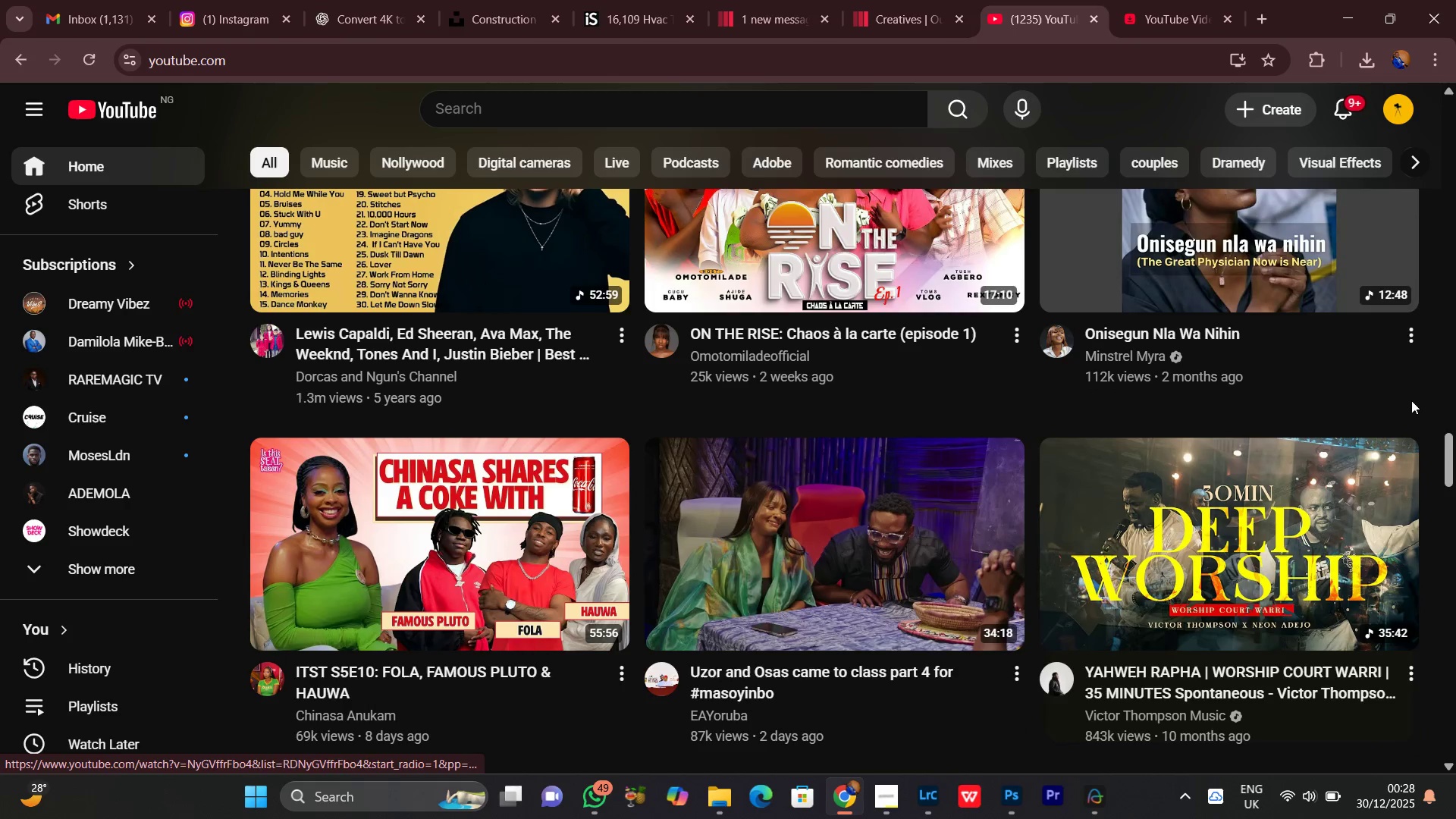 
scroll: coordinate [1406, 408], scroll_direction: up, amount: 9.0
 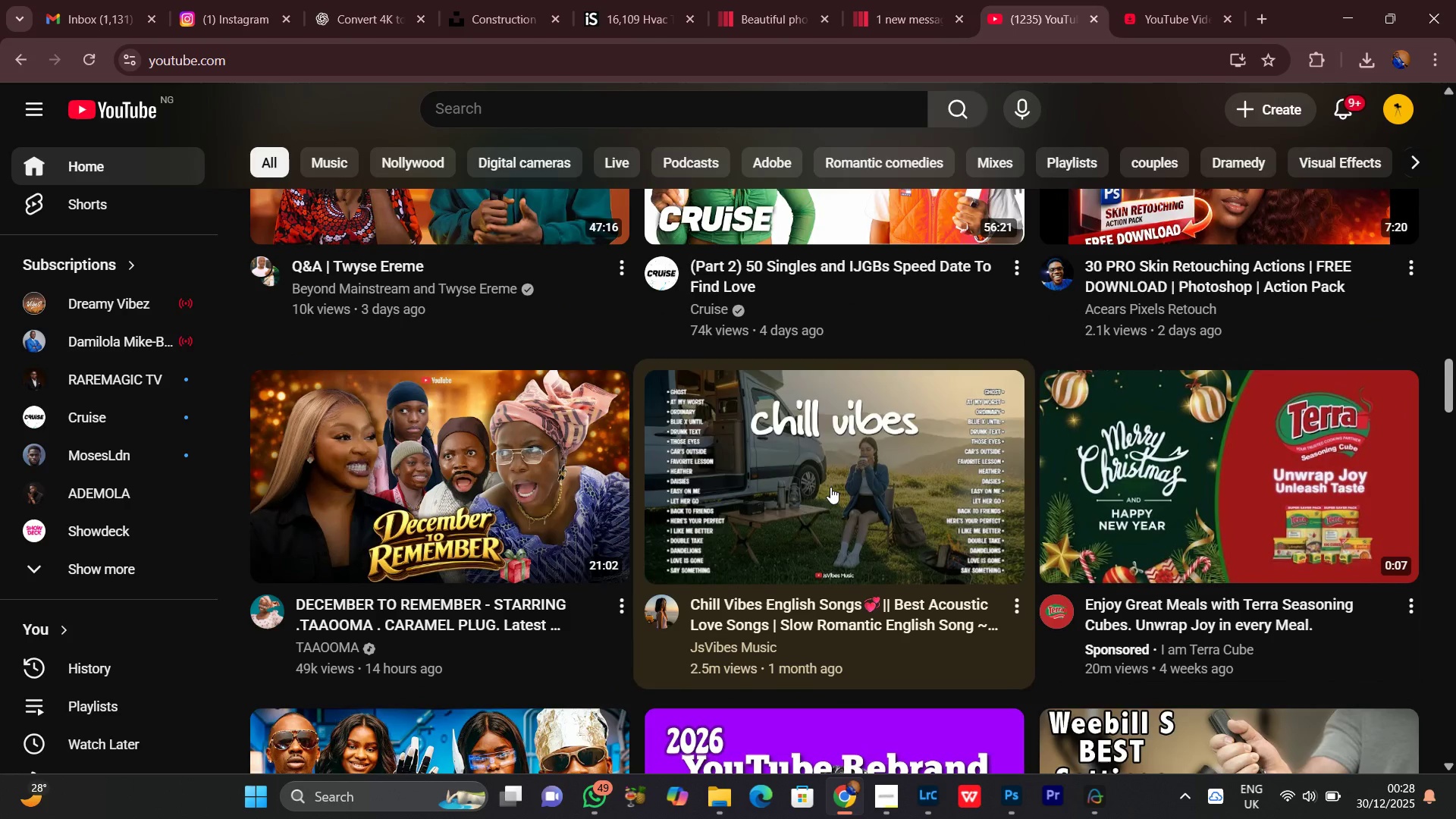 
left_click([830, 485])
 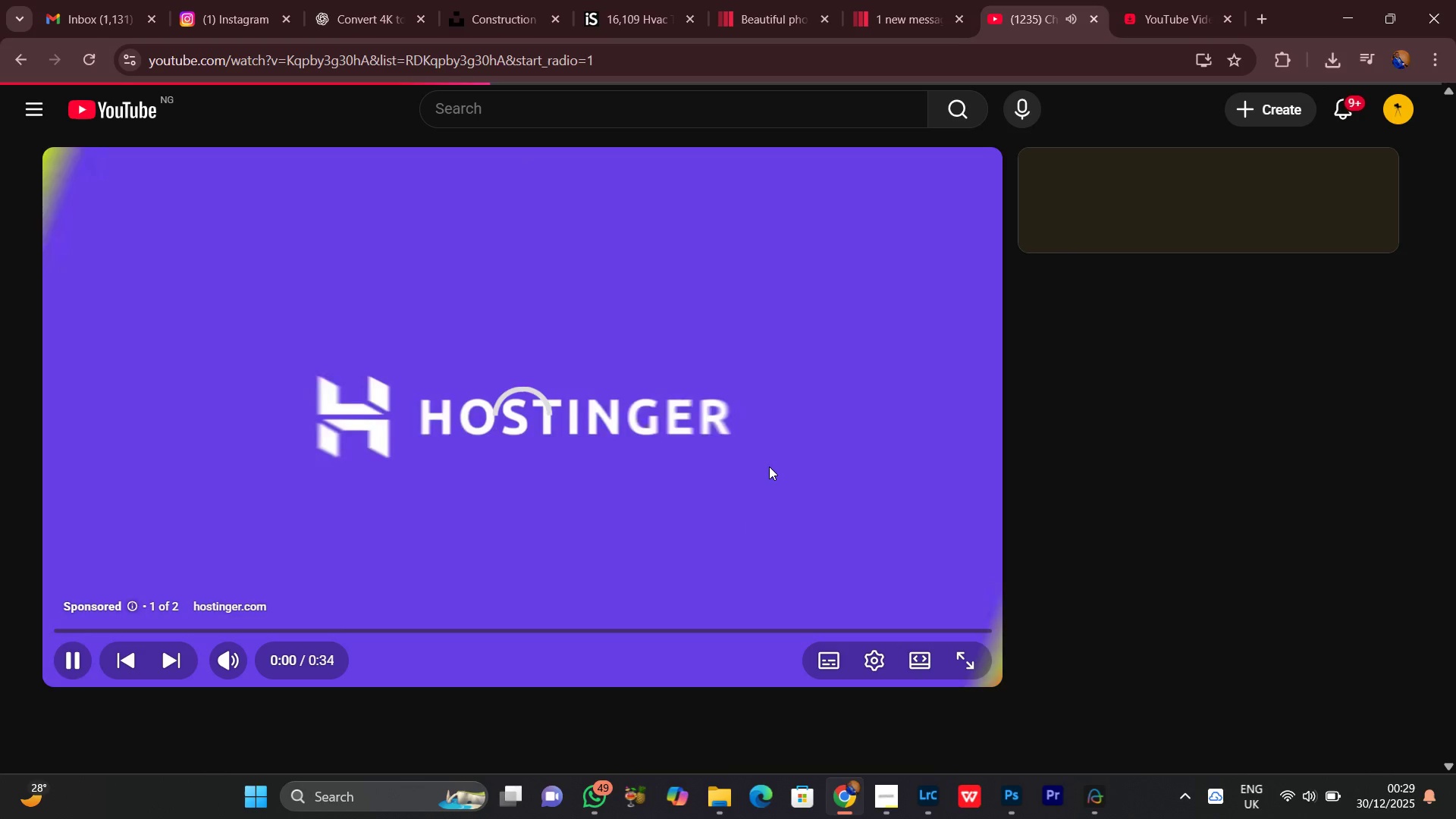 
left_click([480, 0])
 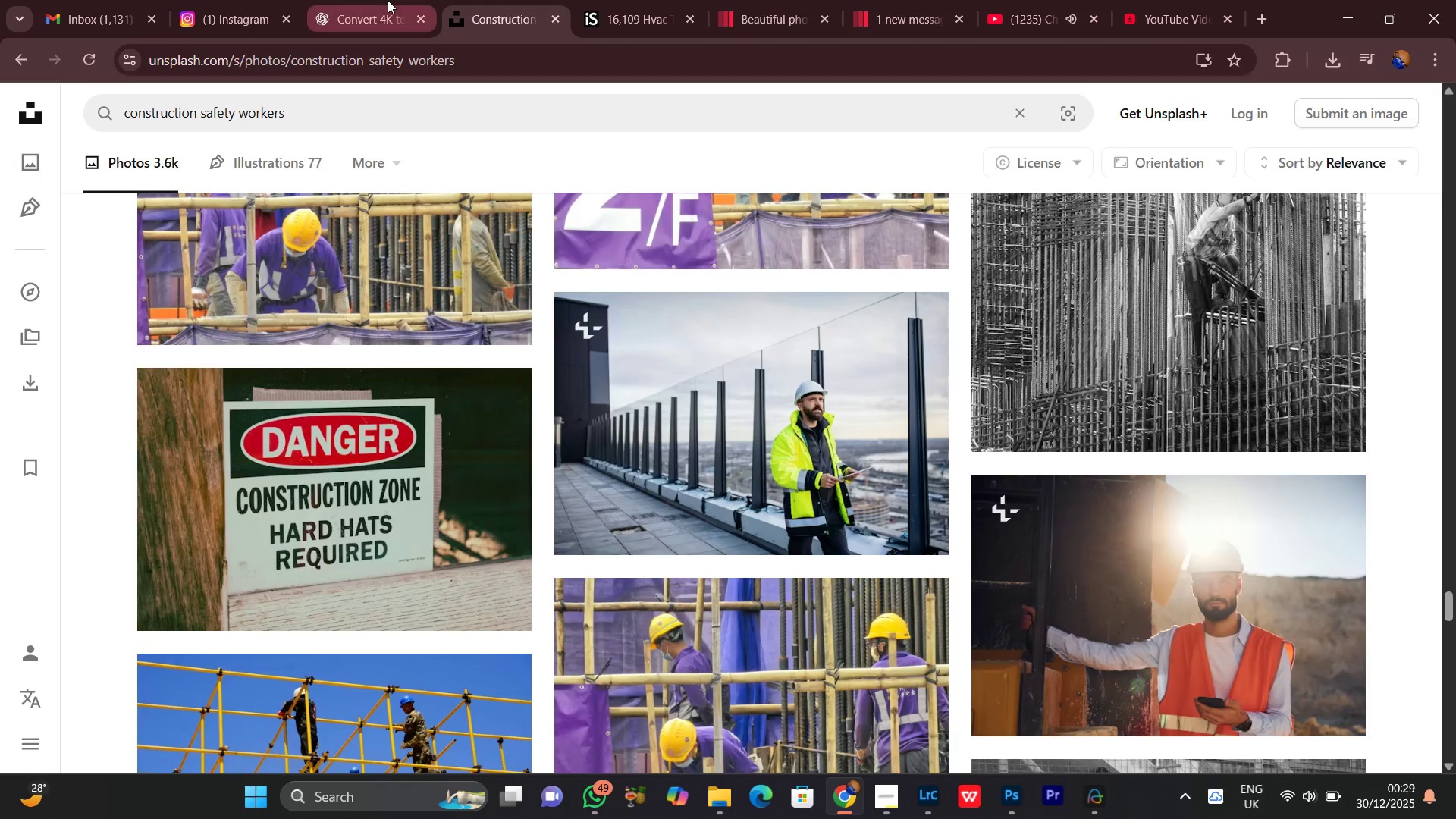 
left_click([388, 0])
 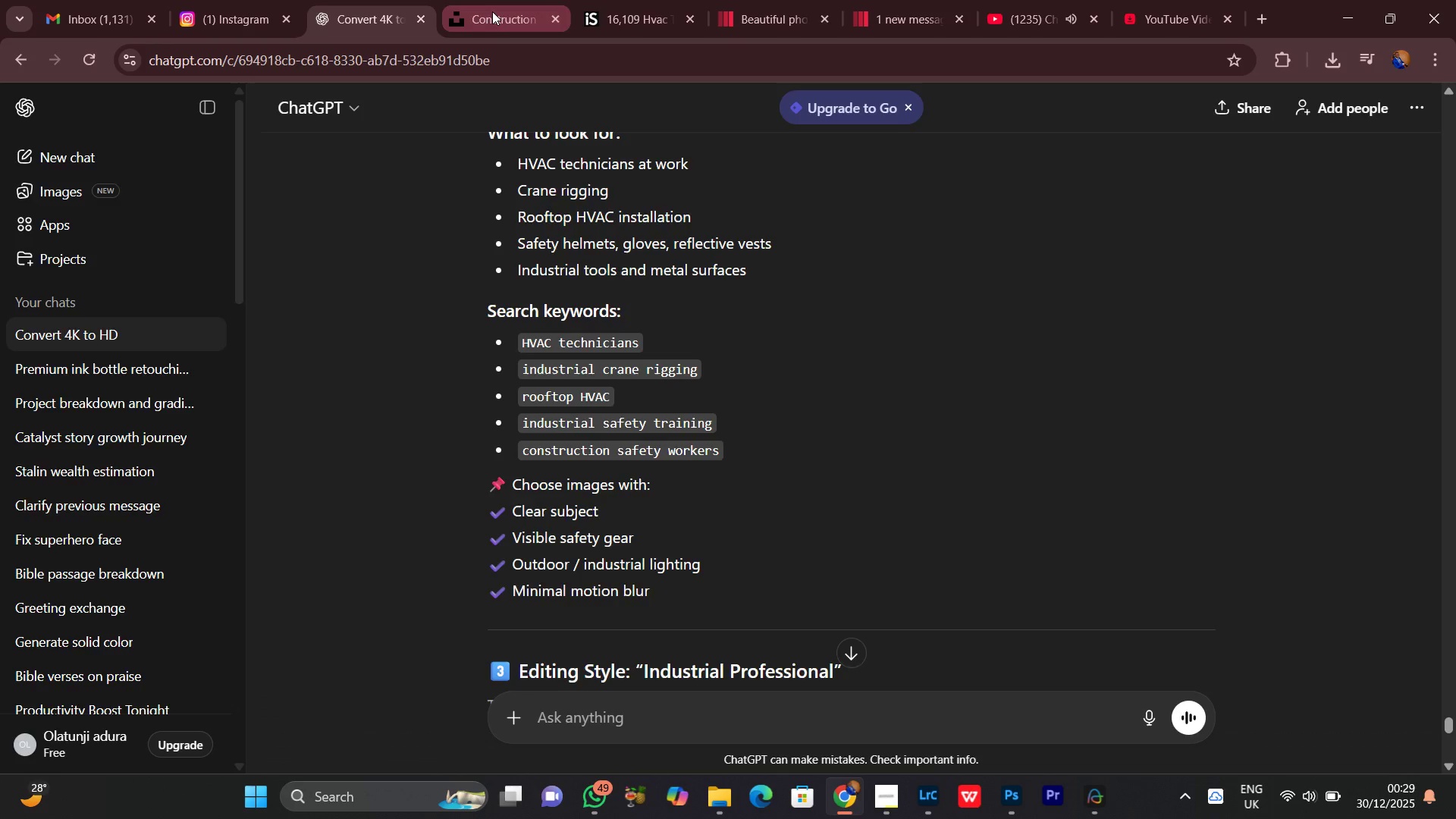 
left_click([492, 11])
 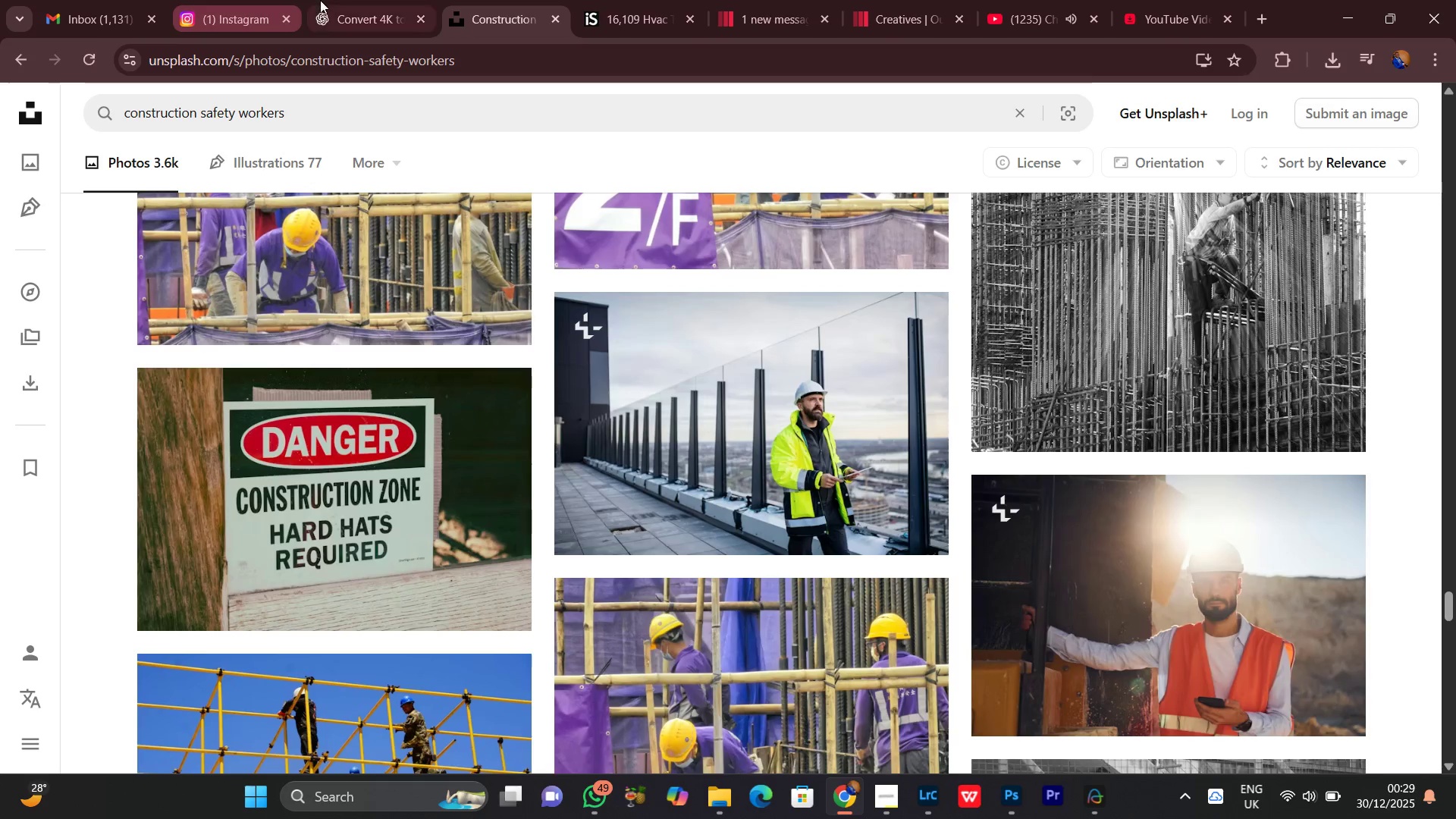 
left_click([355, 0])
 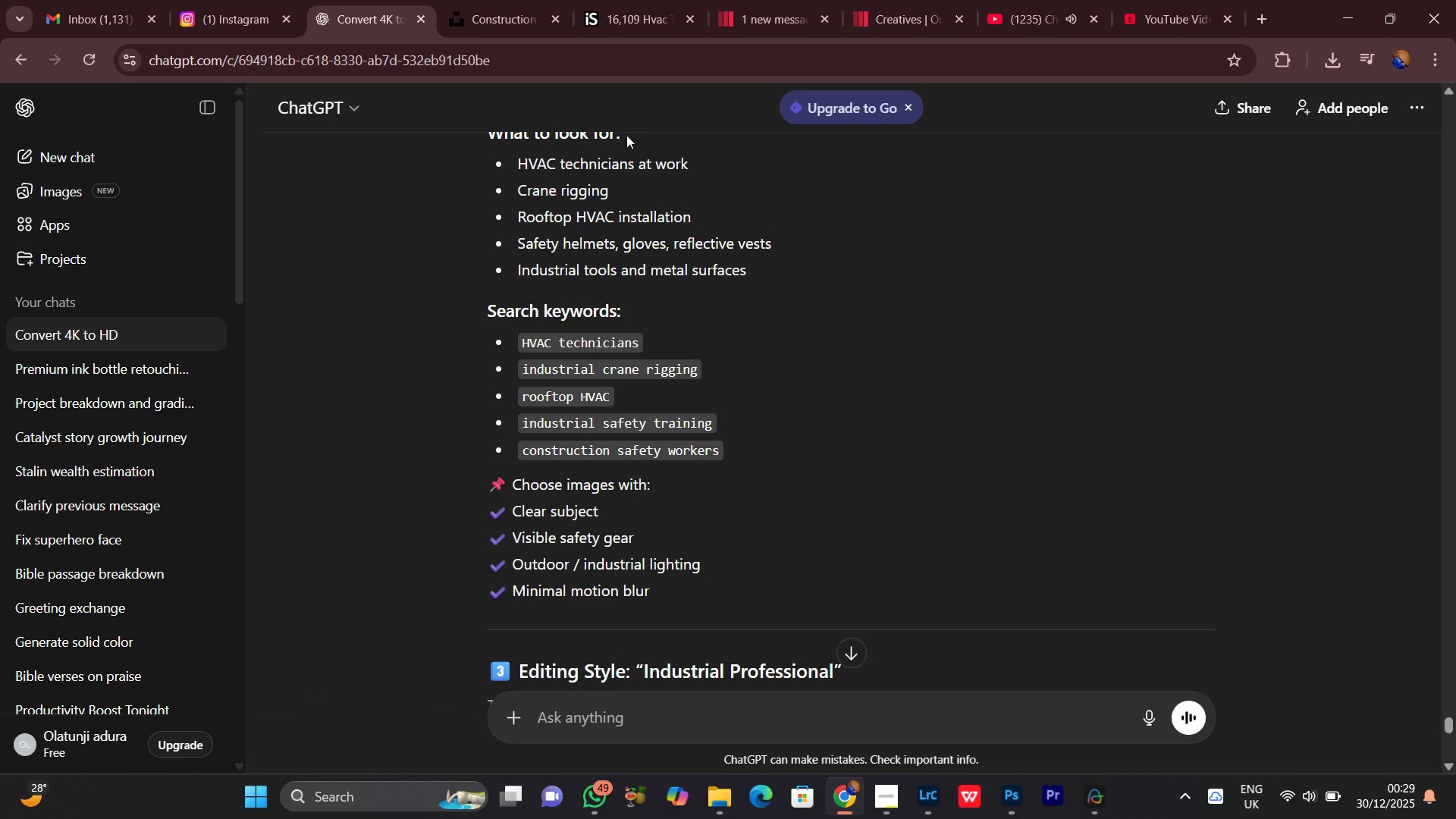 
left_click([652, 0])
 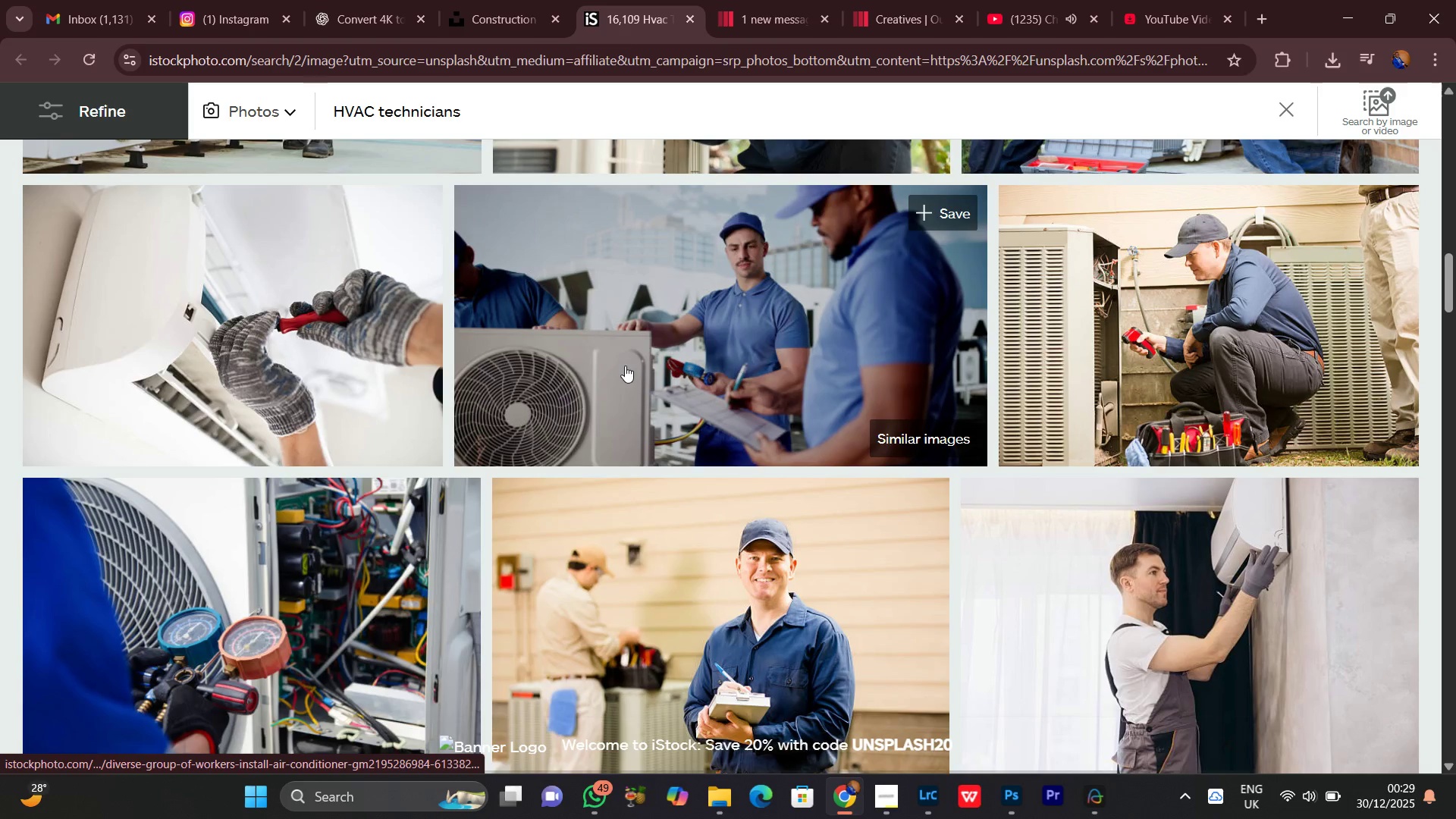 
scroll: coordinate [625, 366], scroll_direction: down, amount: 5.0
 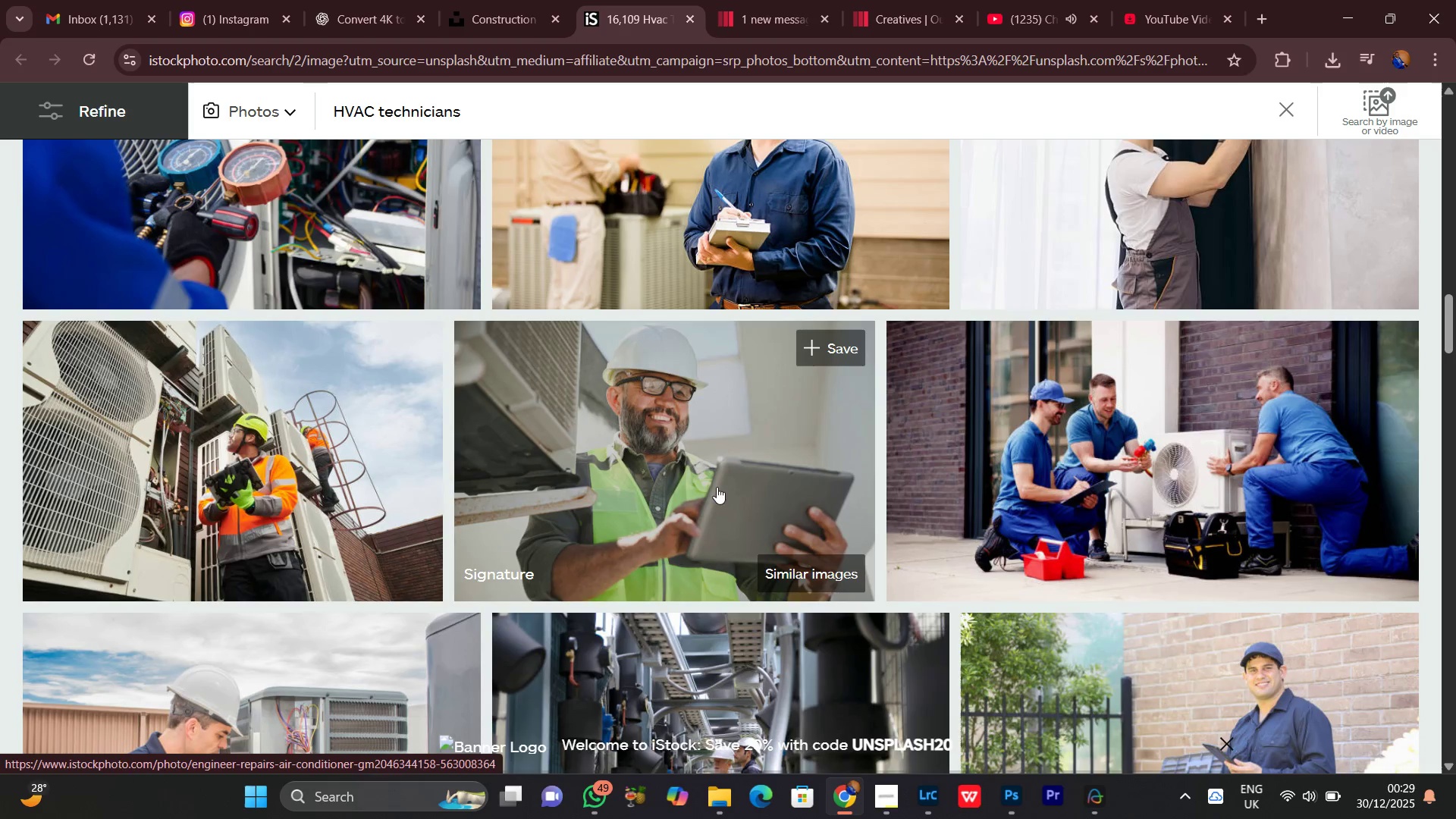 
scroll: coordinate [649, 438], scroll_direction: up, amount: 3.0
 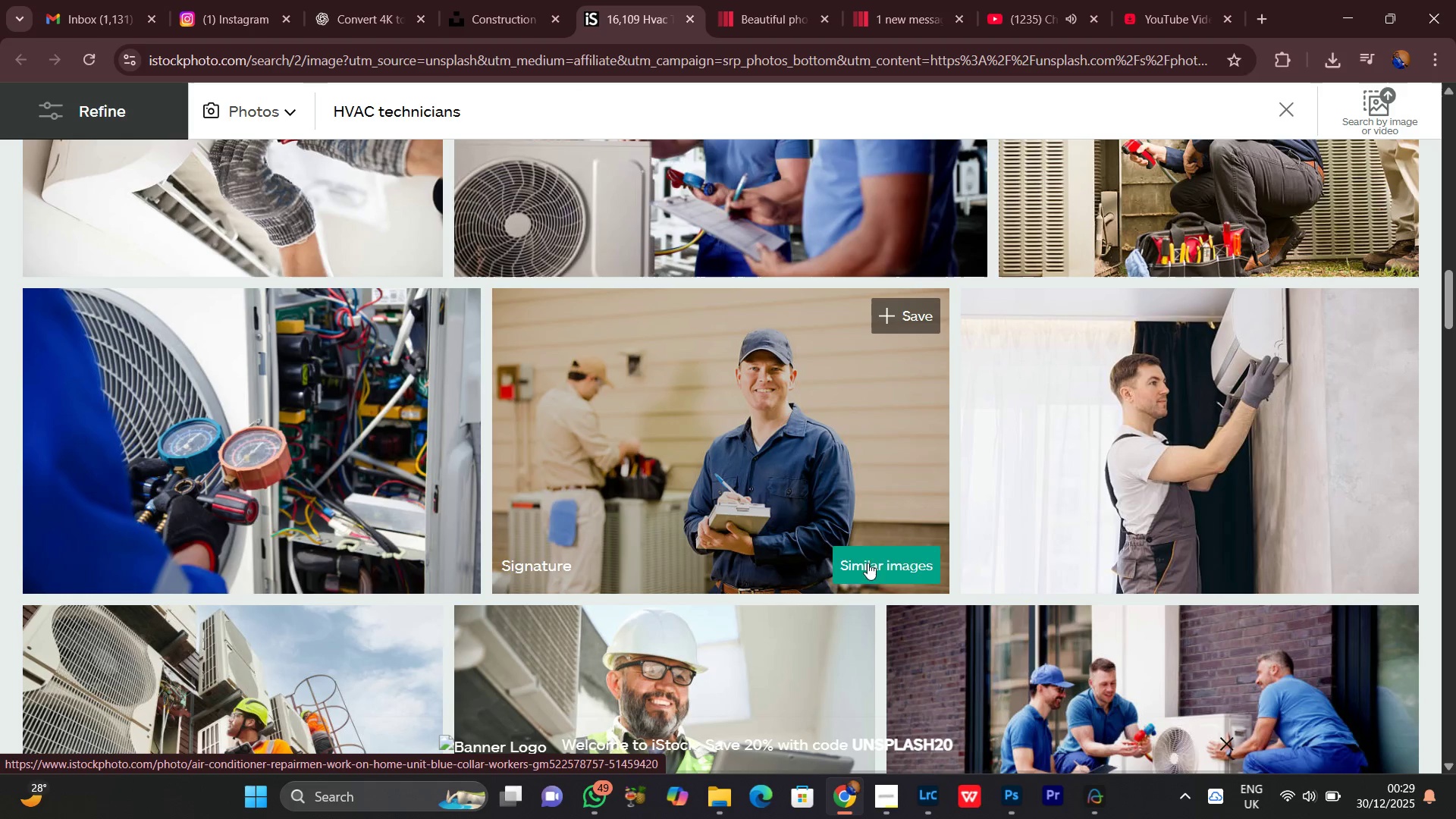 
left_click([899, 314])
 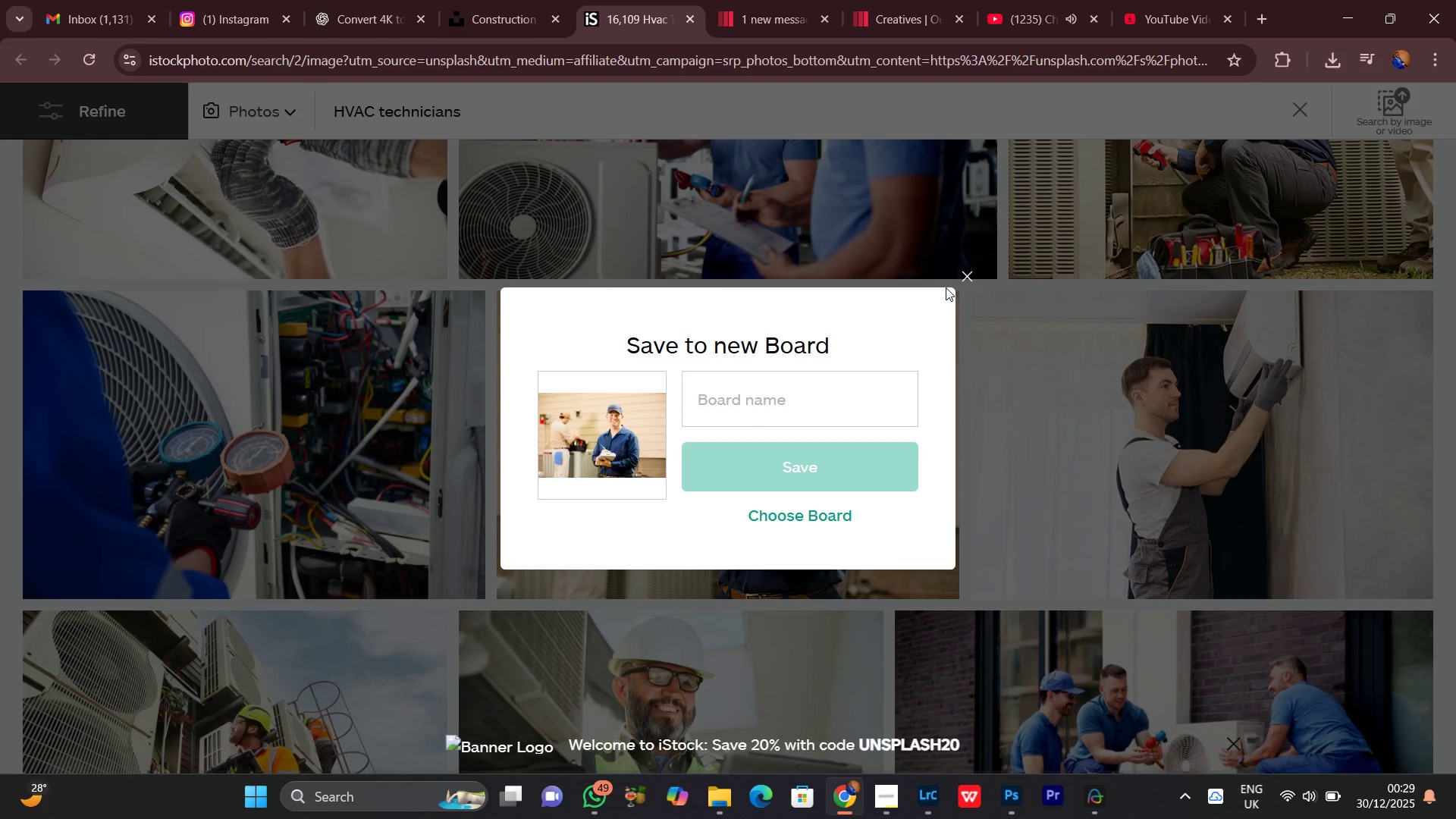 
left_click([768, 394])
 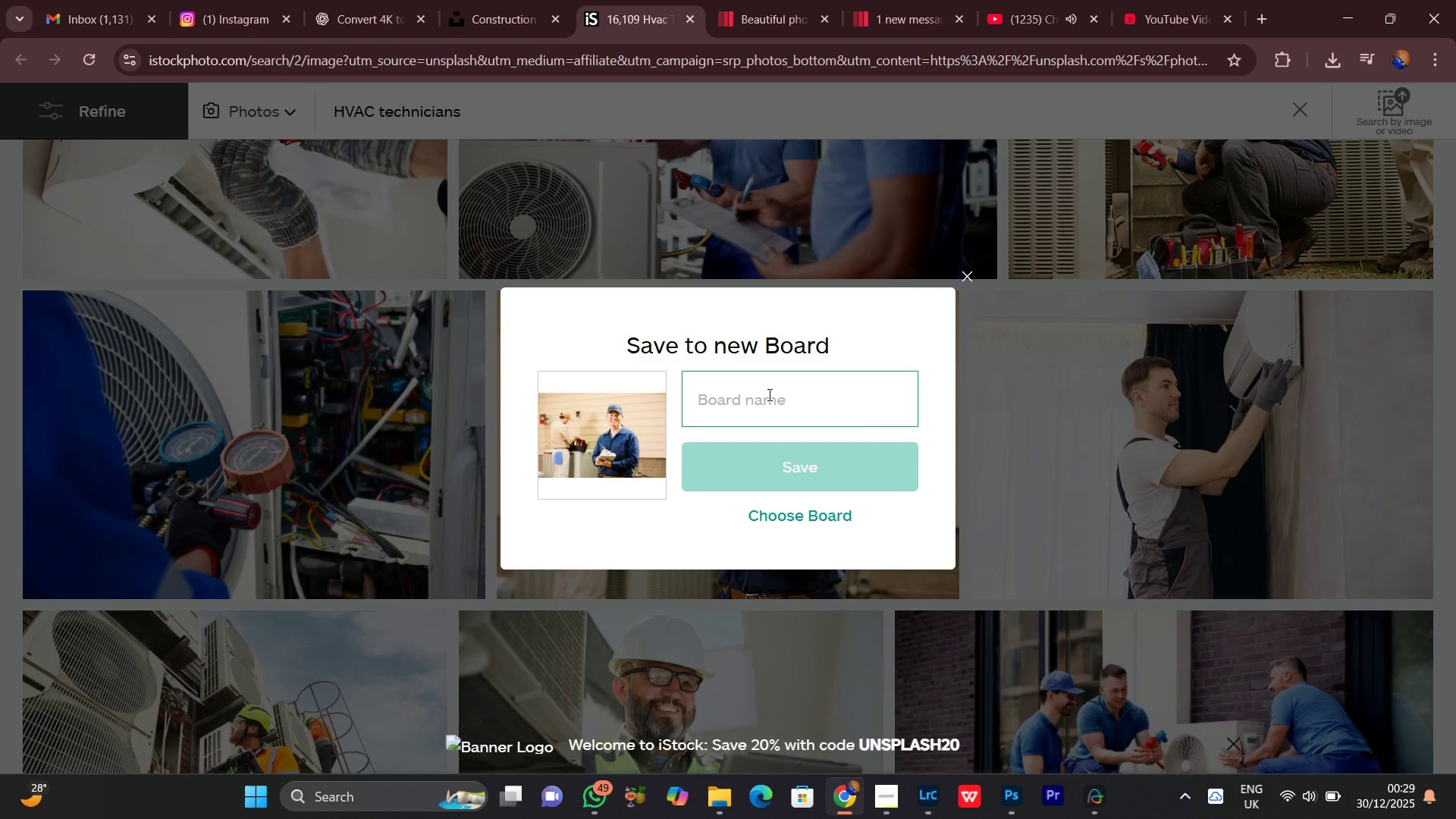 
type(bn)
 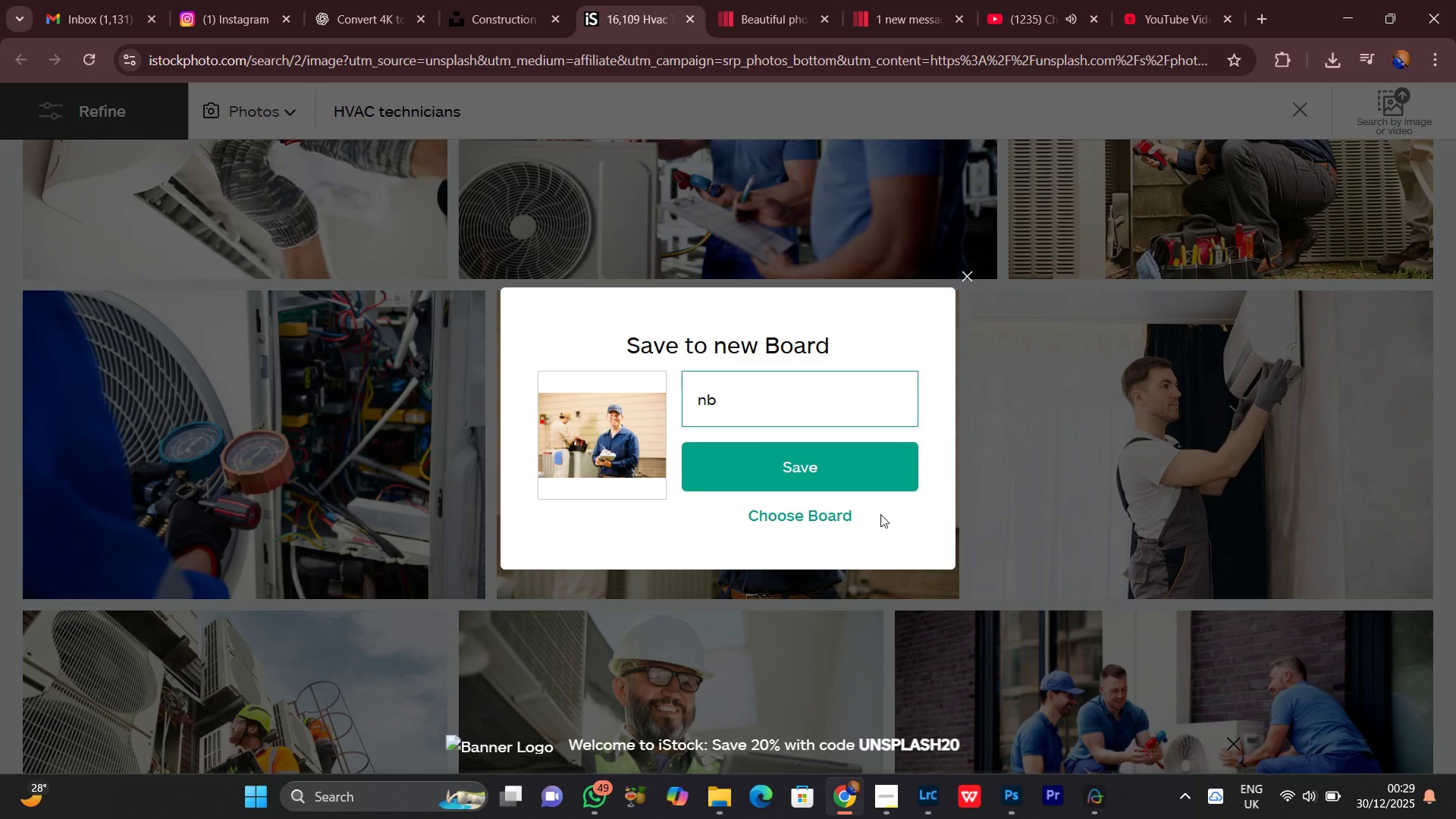 
left_click([799, 472])
 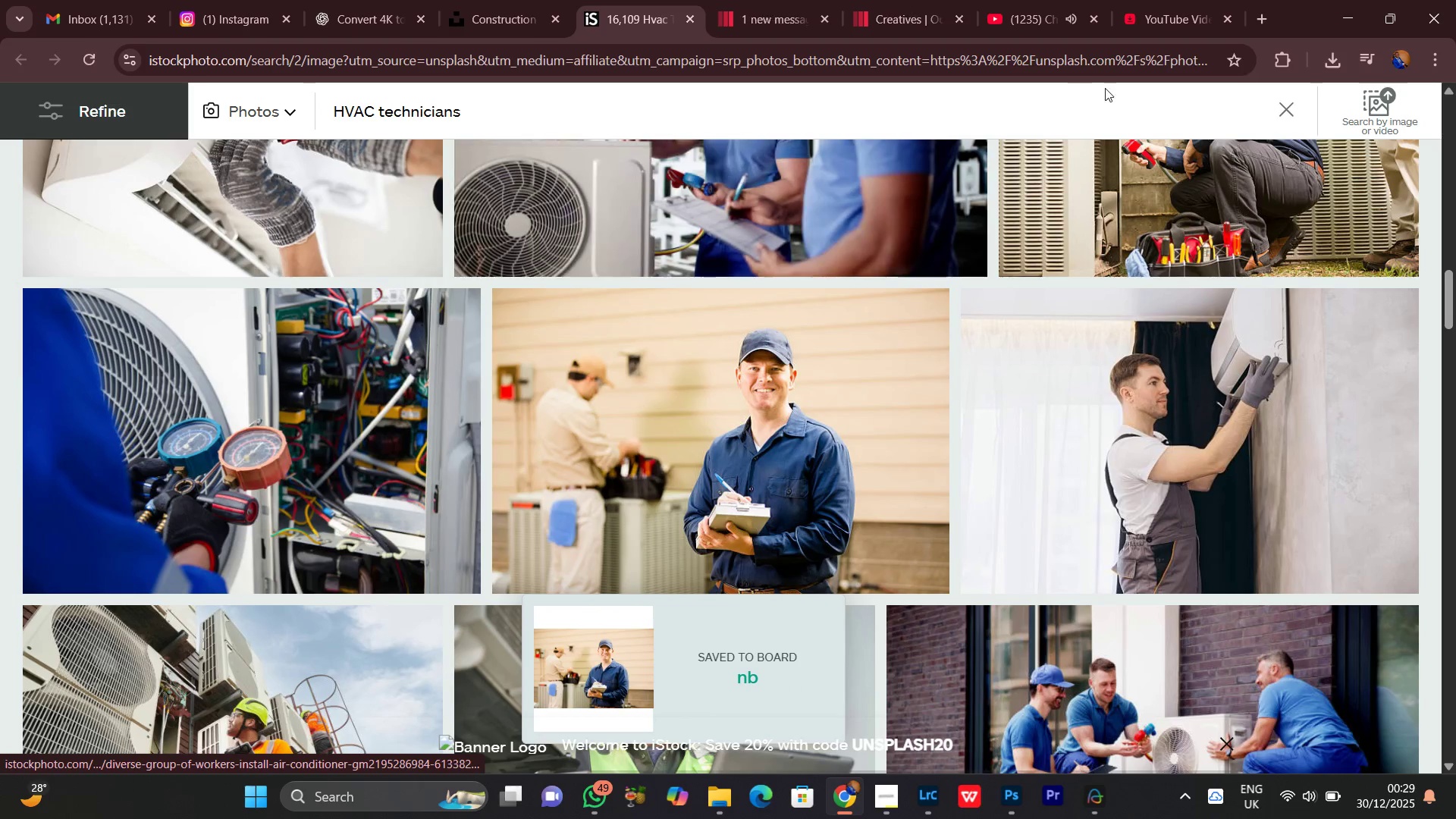 
wait(5.42)
 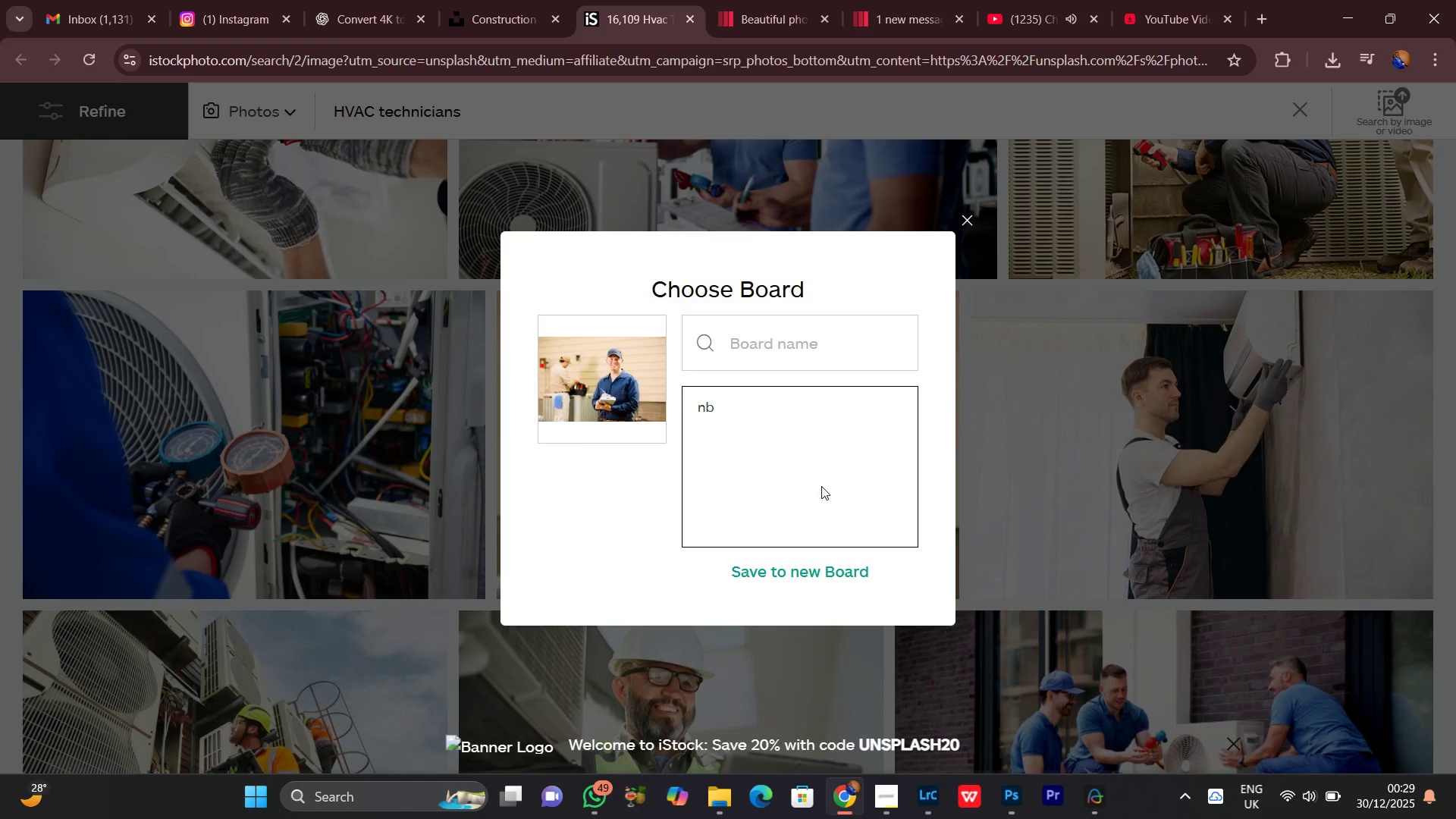 
scroll: coordinate [929, 563], scroll_direction: down, amount: 5.0
 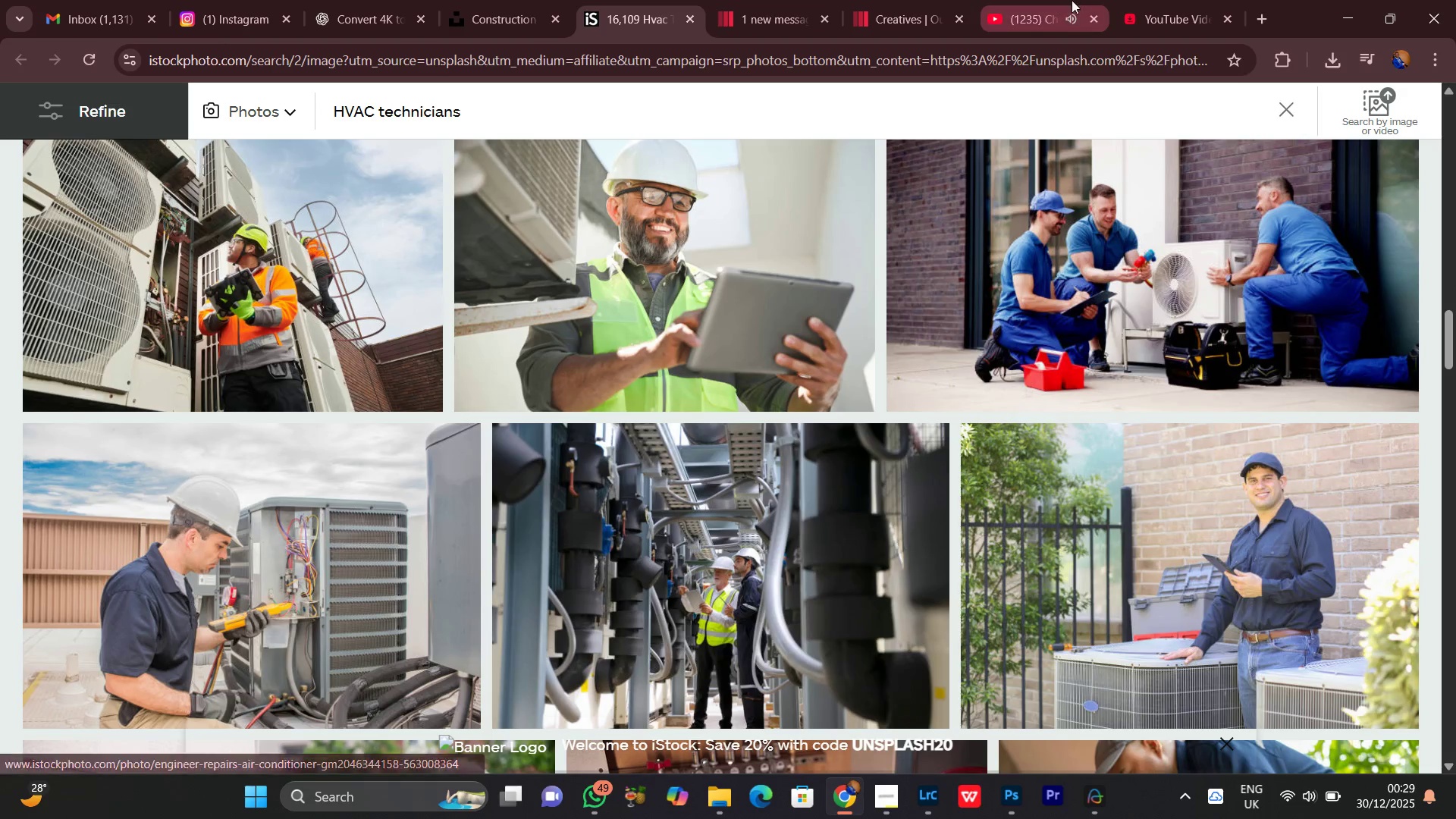 
left_click([1077, 0])
 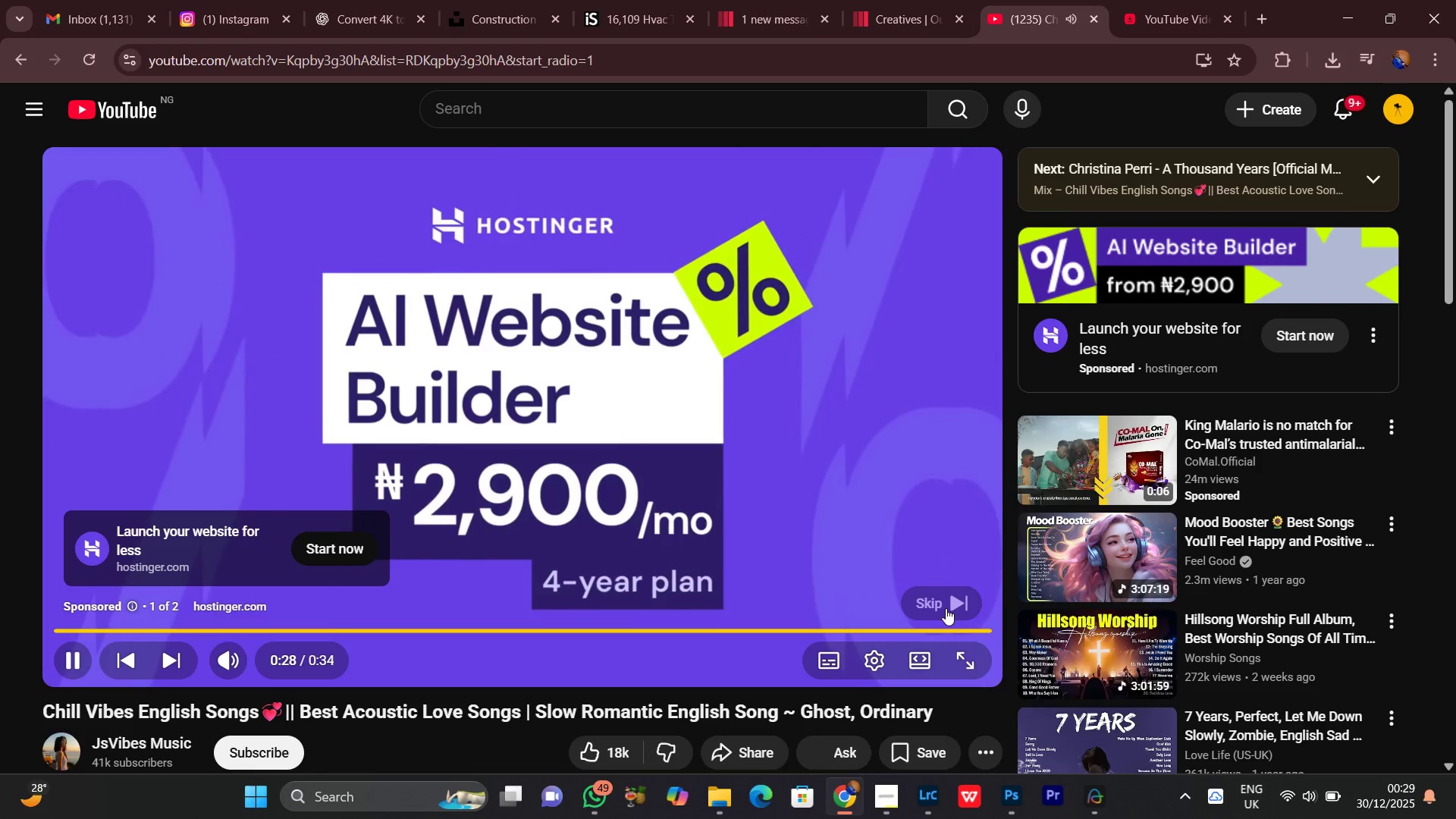 
left_click([937, 608])
 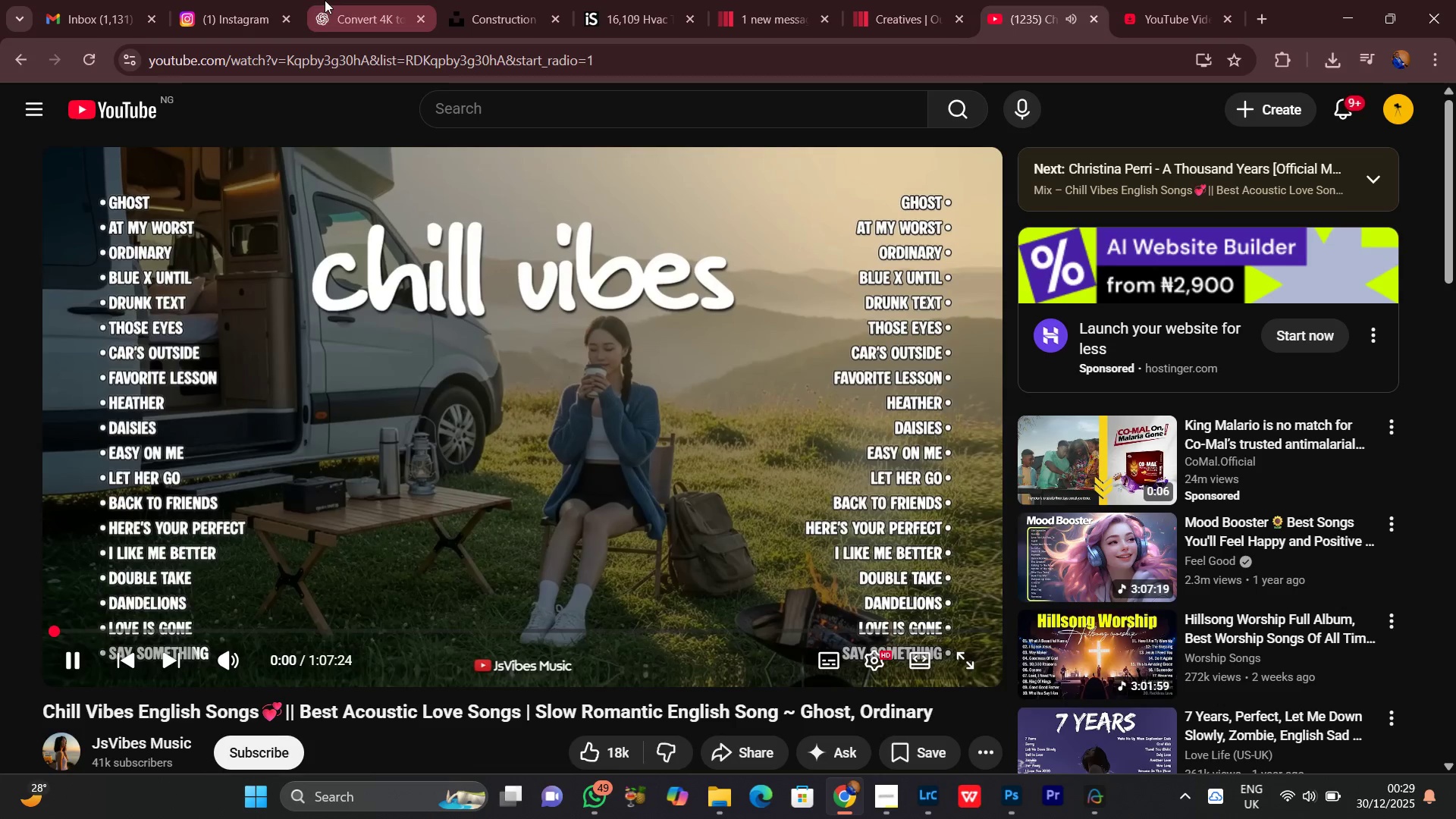 
left_click([340, 0])
 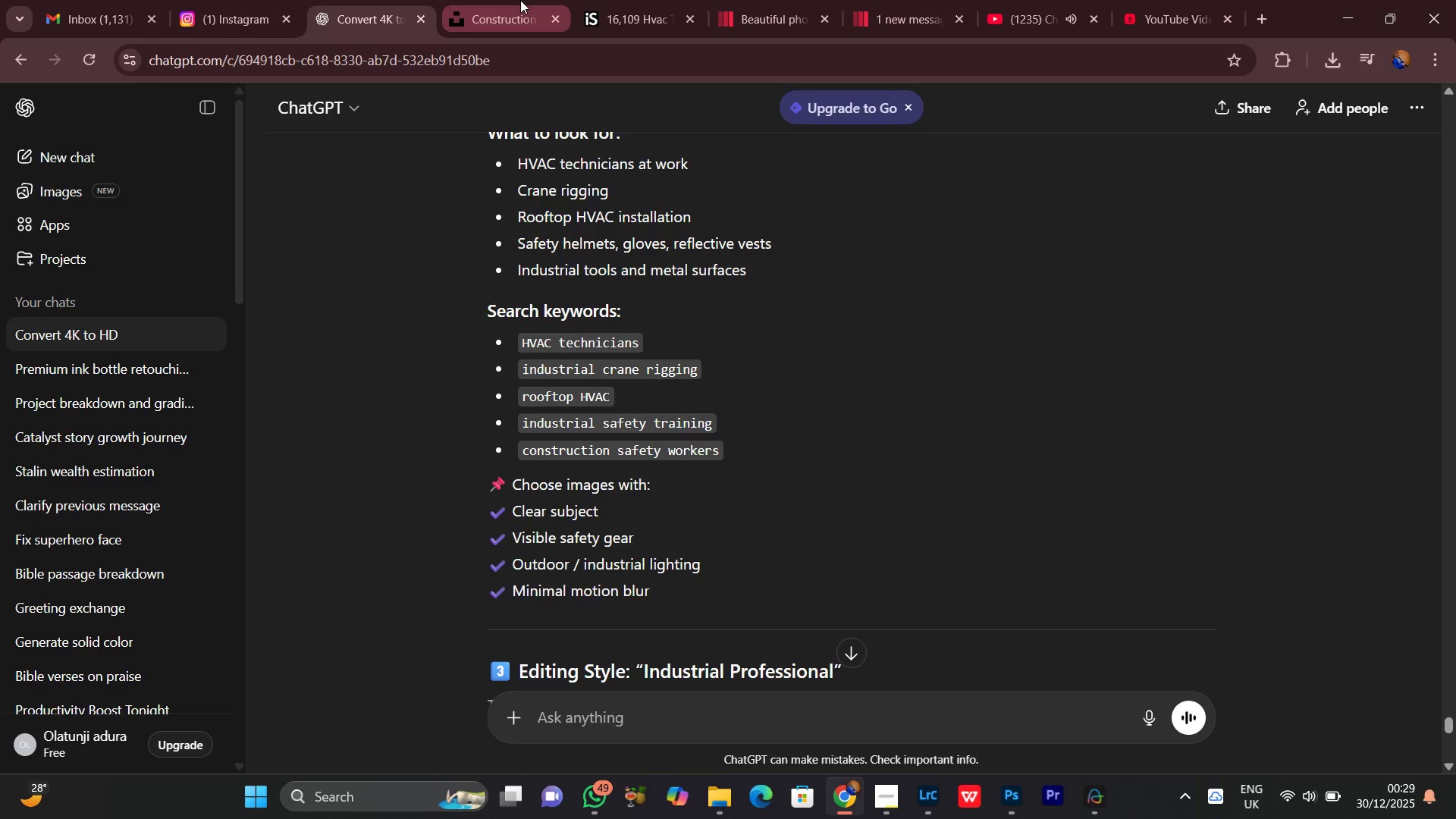 
left_click([520, 0])
 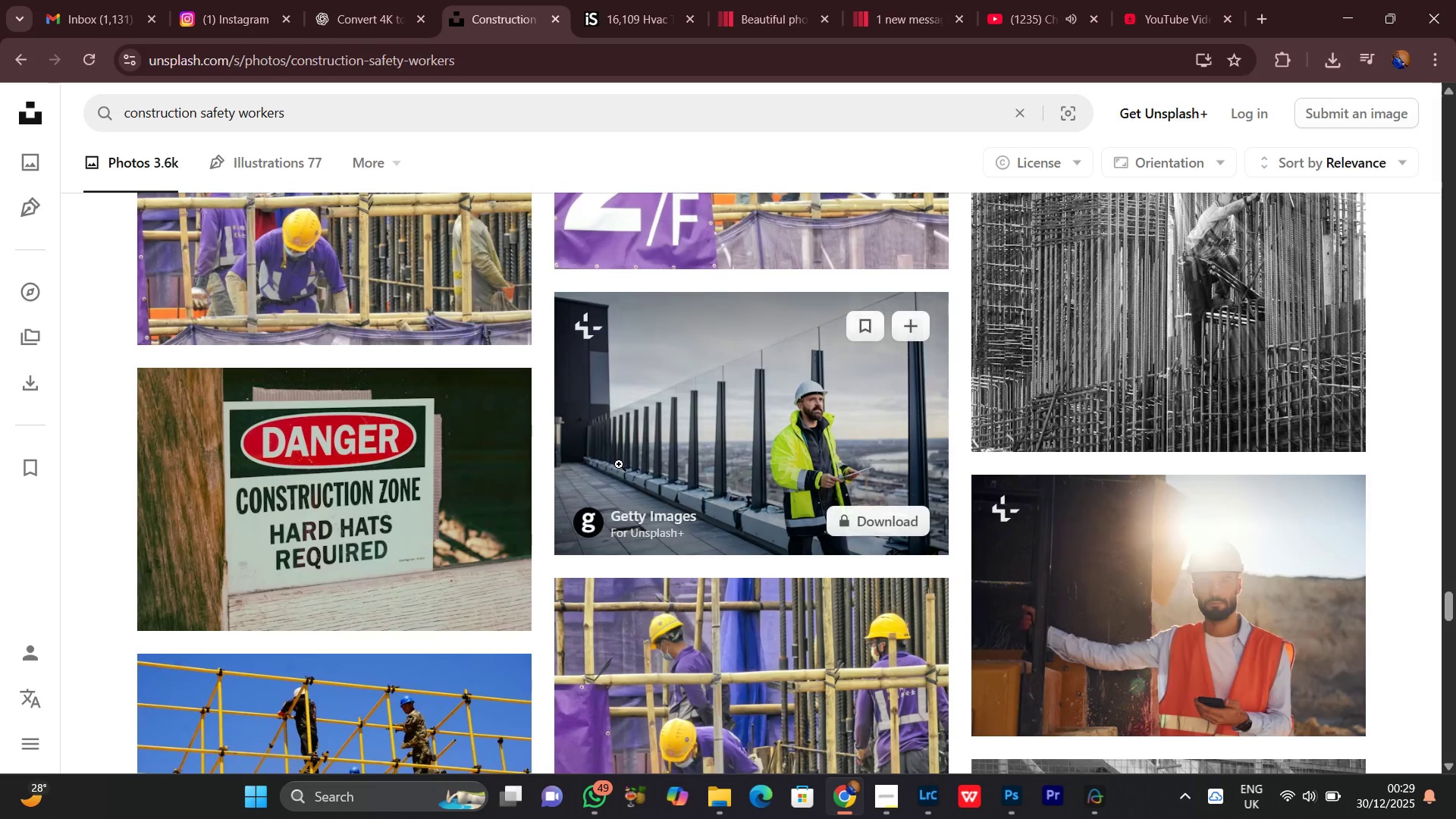 
scroll: coordinate [619, 464], scroll_direction: down, amount: 3.0
 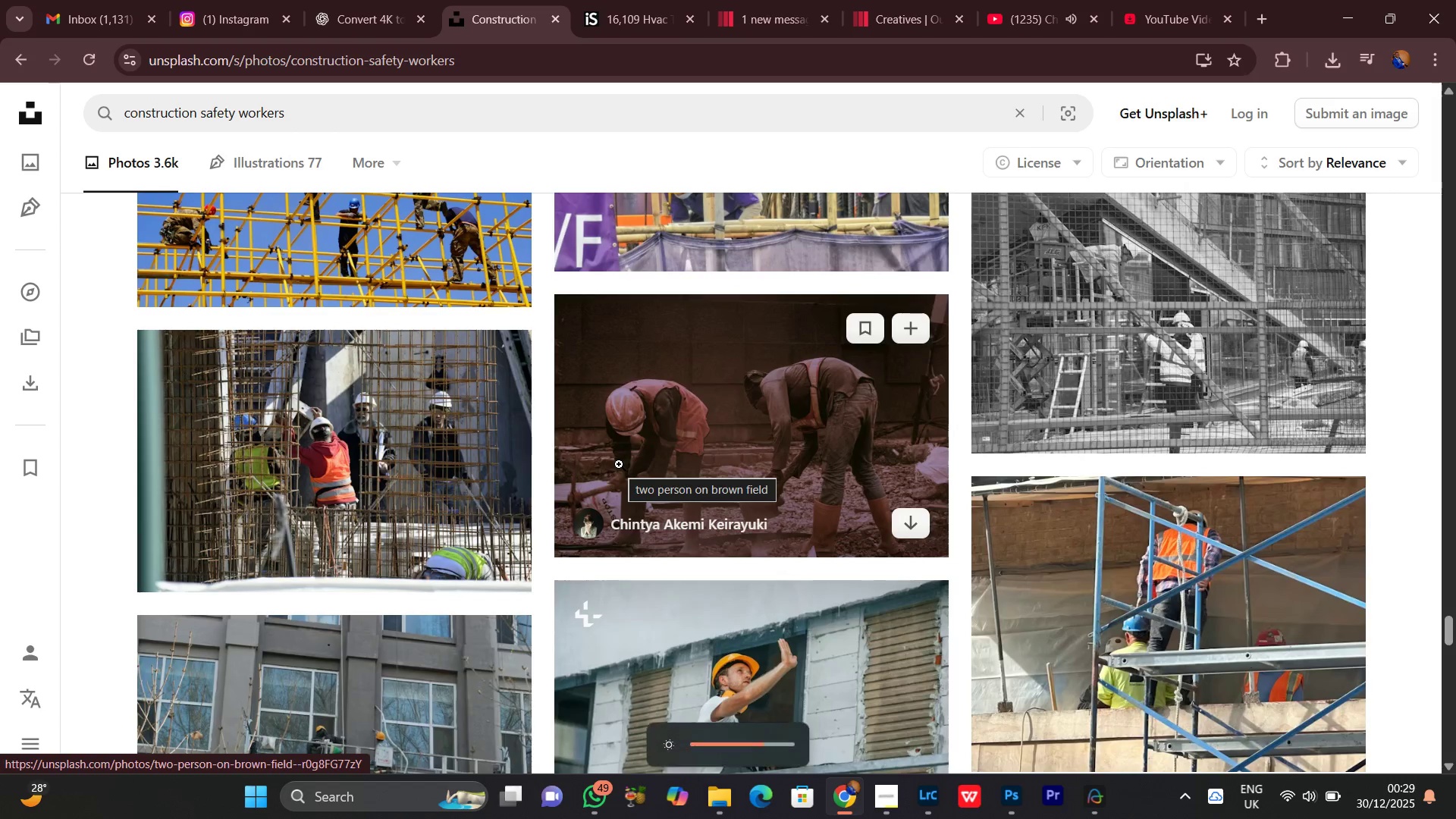 
hold_key(key=VolumeDown, duration=0.69)
 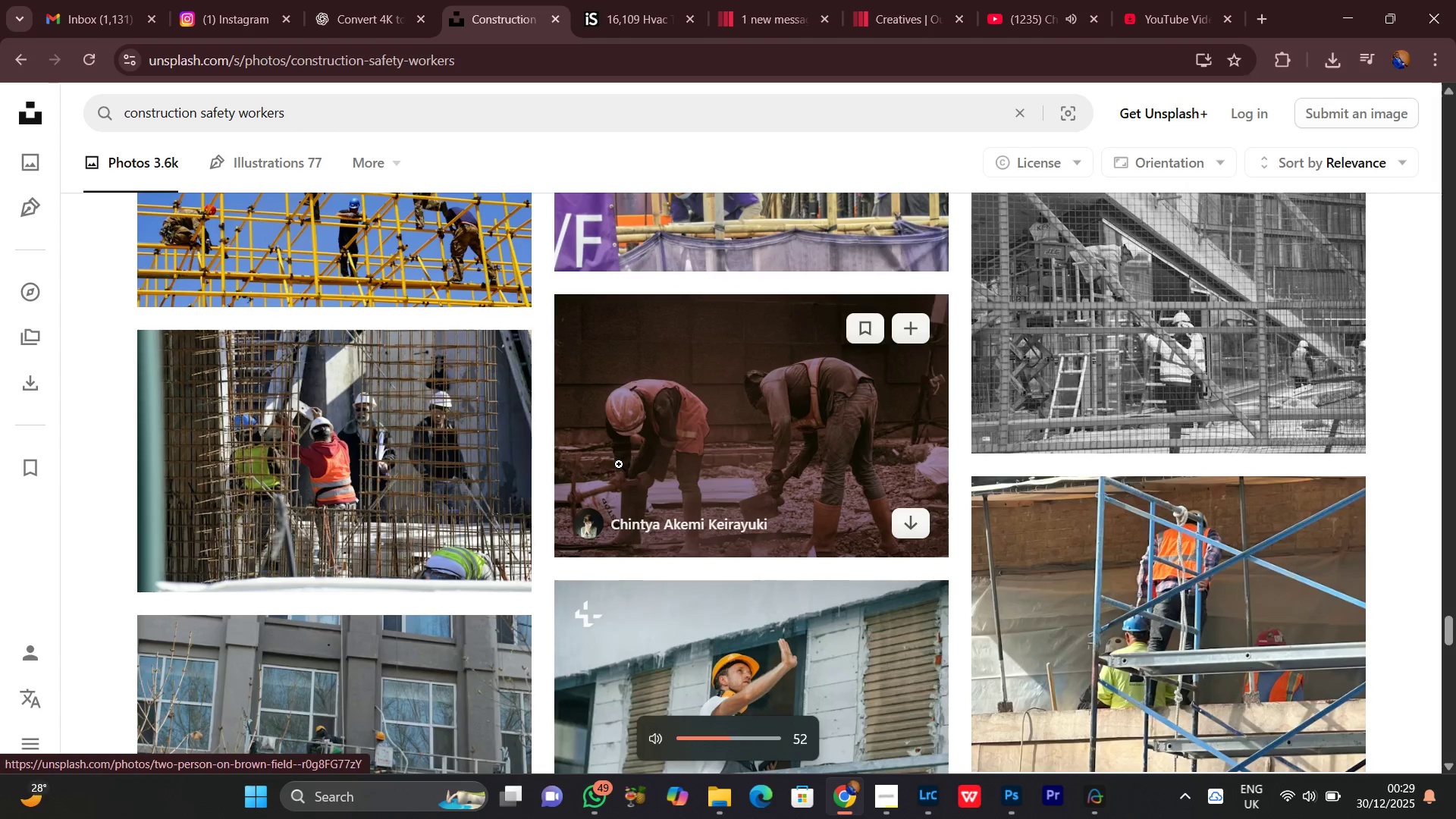 
key(VolumeDown)
 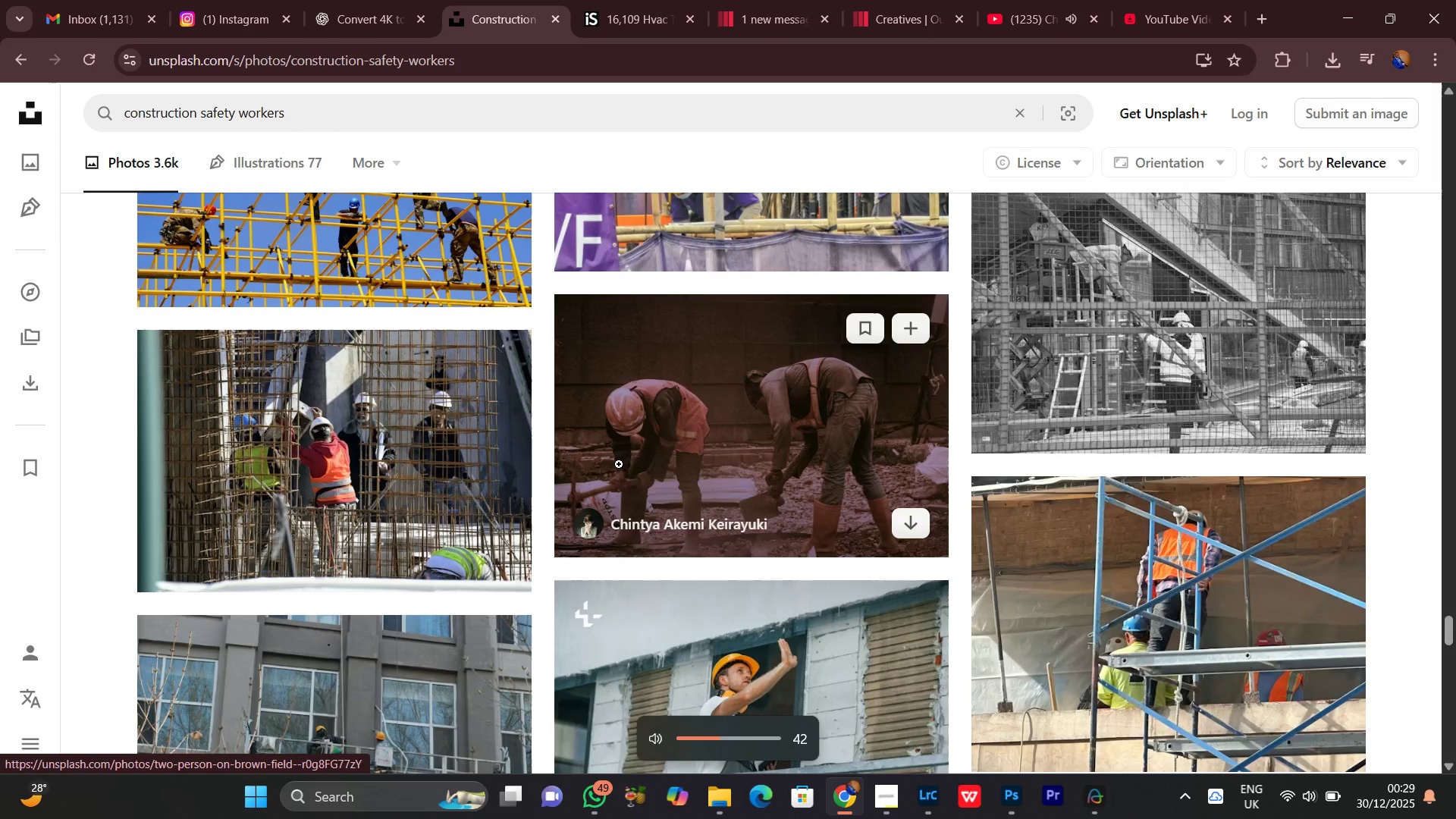 
key(VolumeDown)
 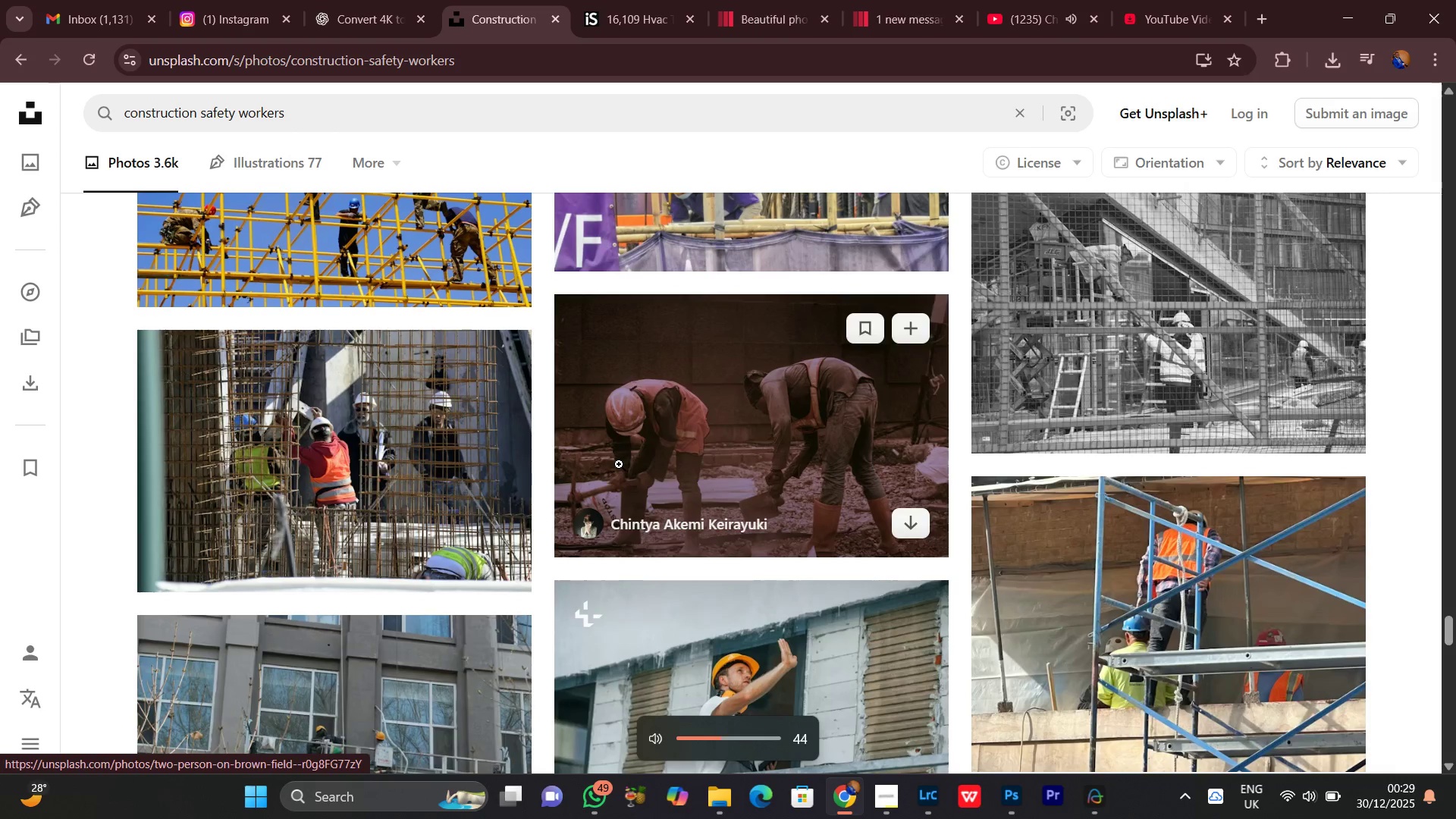 
key(VolumeUp)
 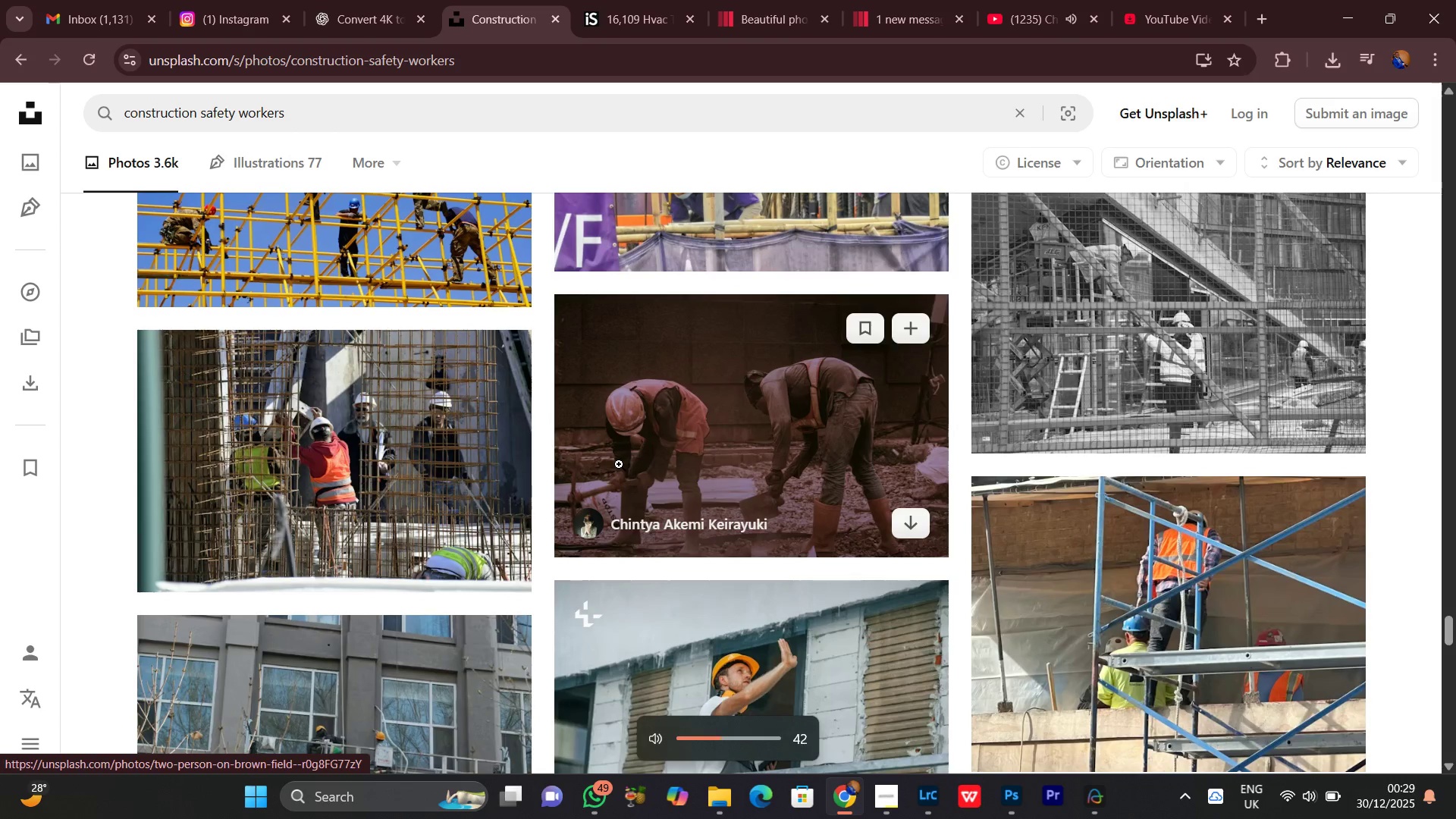 
key(VolumeDown)
 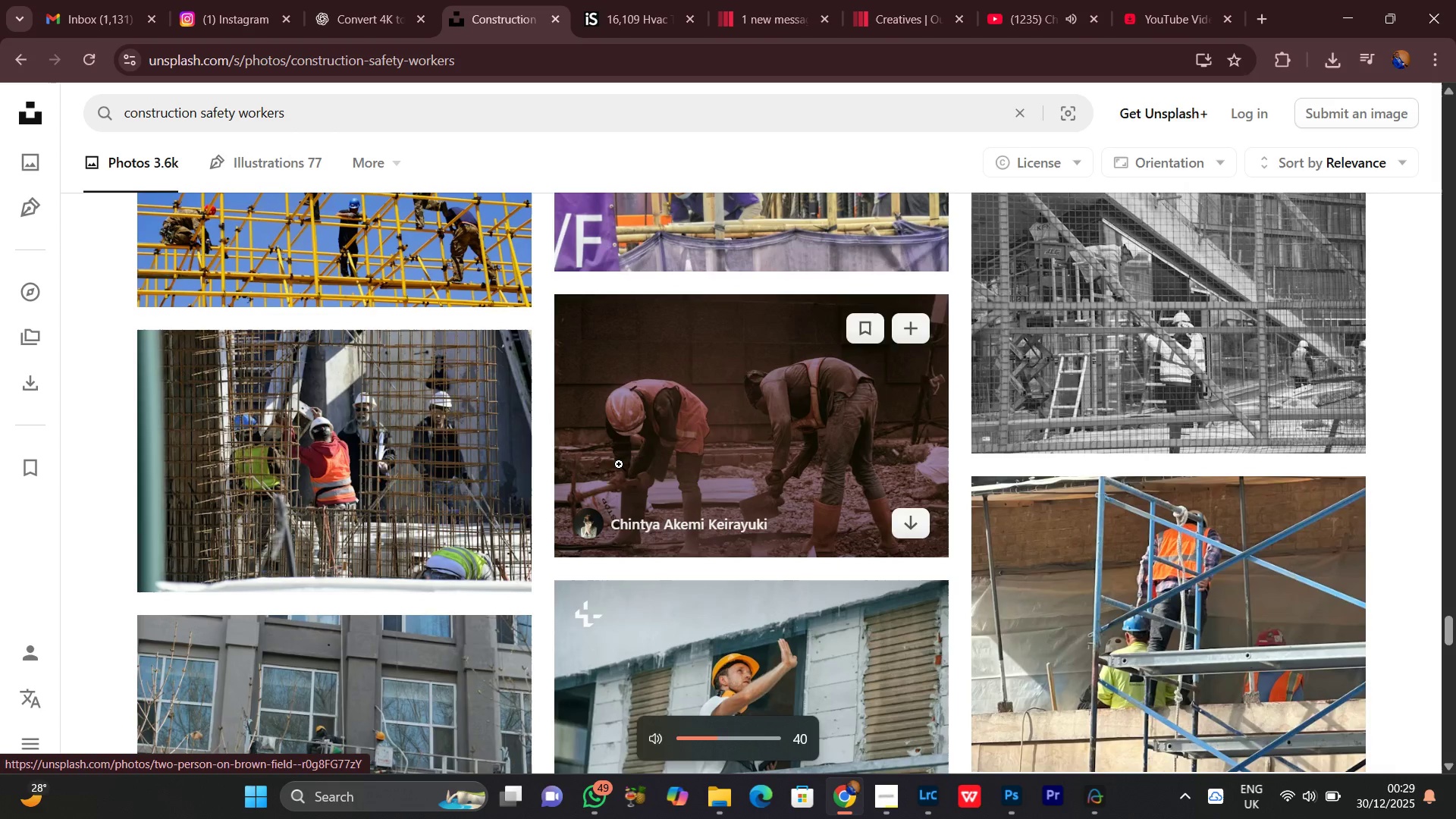 
key(VolumeDown)
 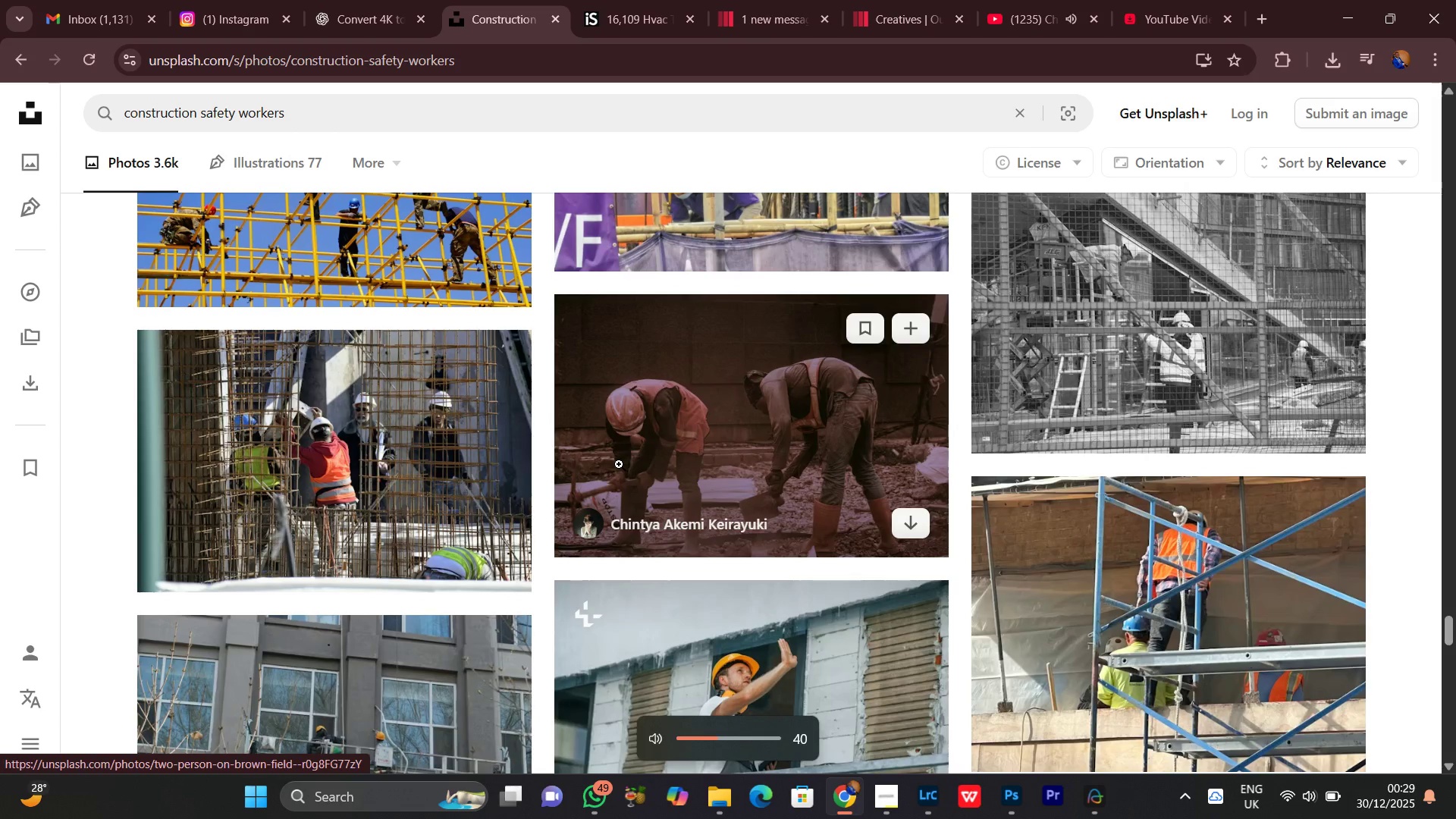 
key(VolumeDown)
 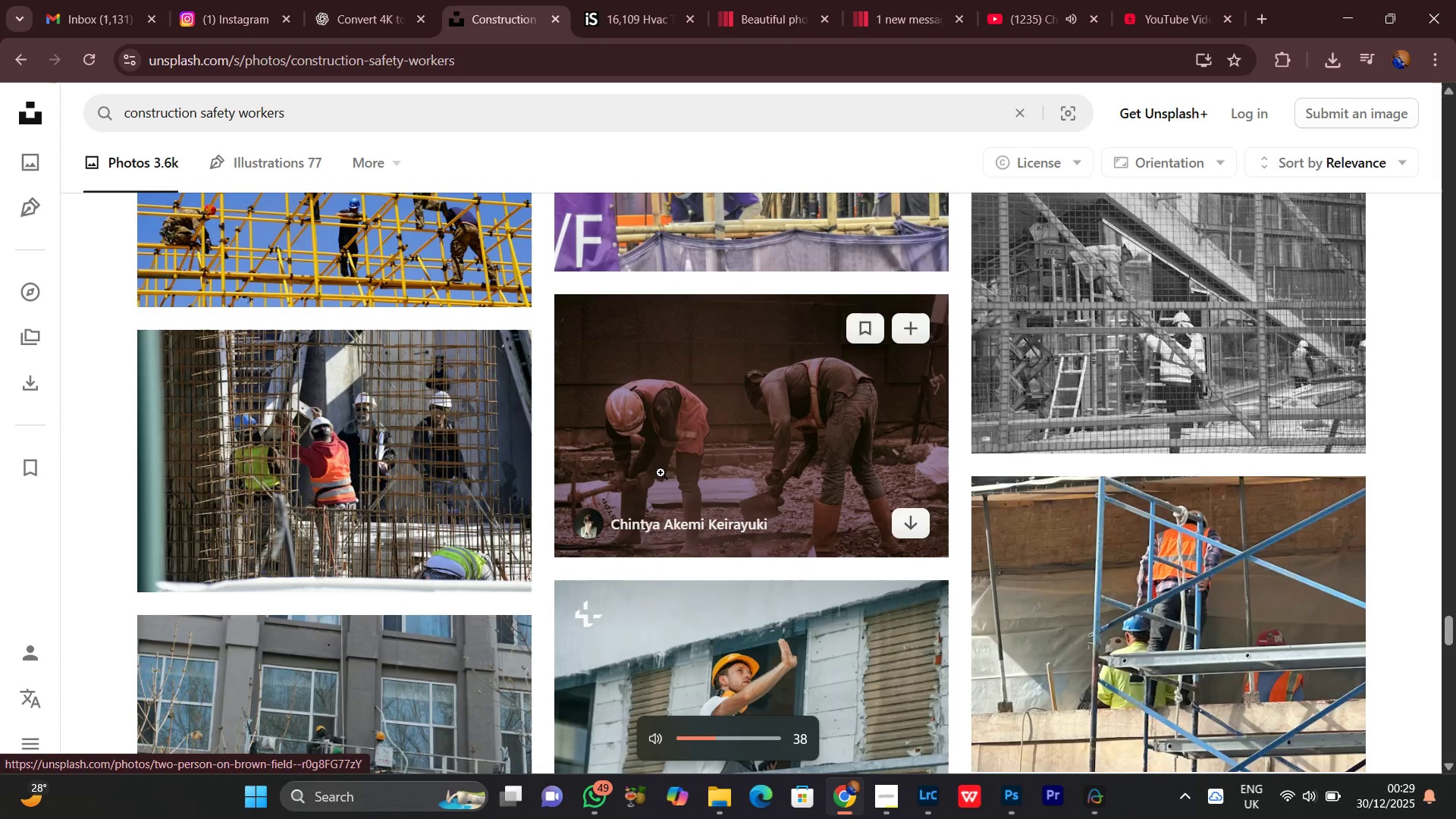 
scroll: coordinate [526, 497], scroll_direction: down, amount: 15.0
 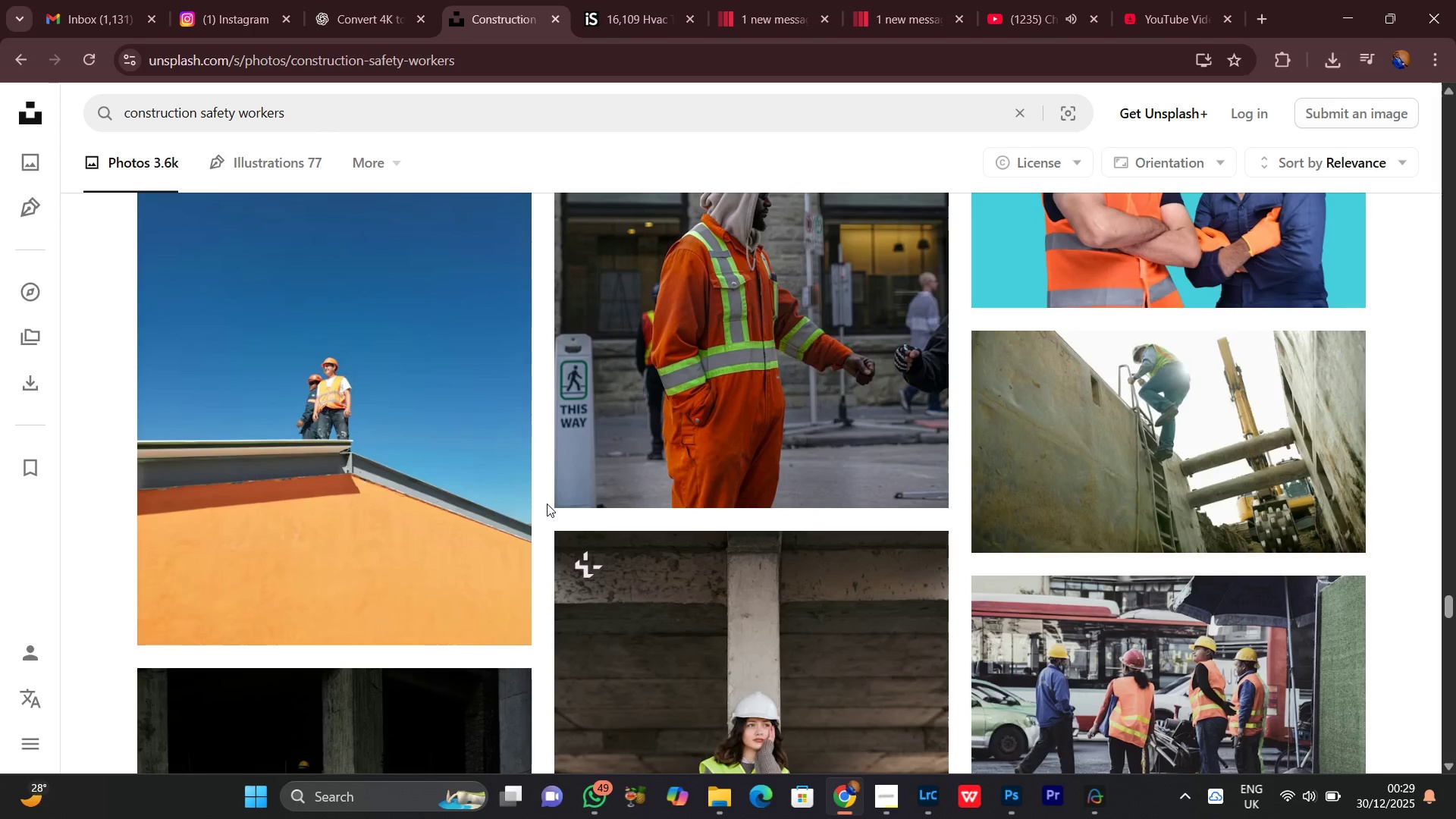 
scroll: coordinate [663, 515], scroll_direction: down, amount: 8.0
 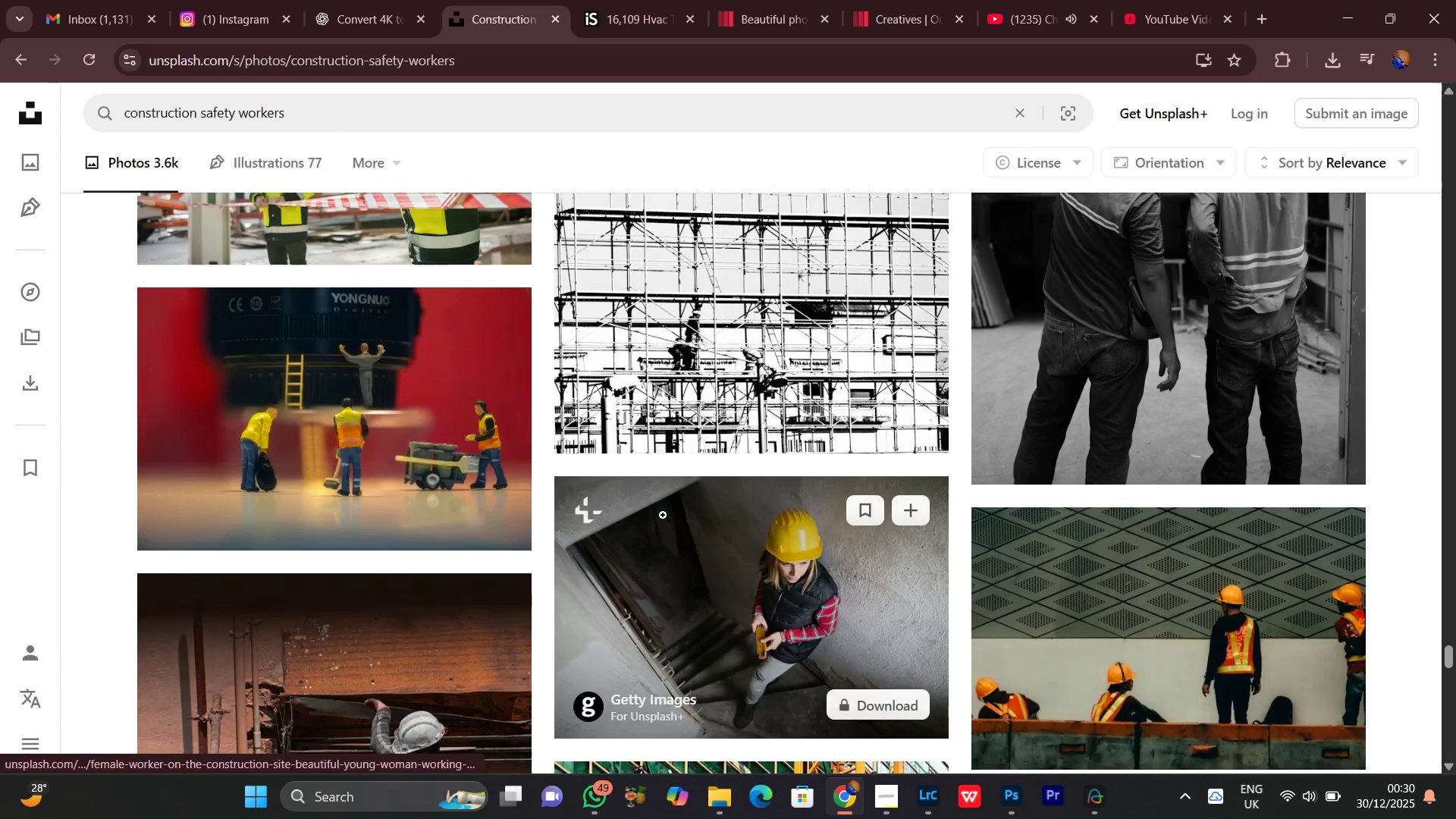 
scroll: coordinate [663, 515], scroll_direction: up, amount: 3.0
 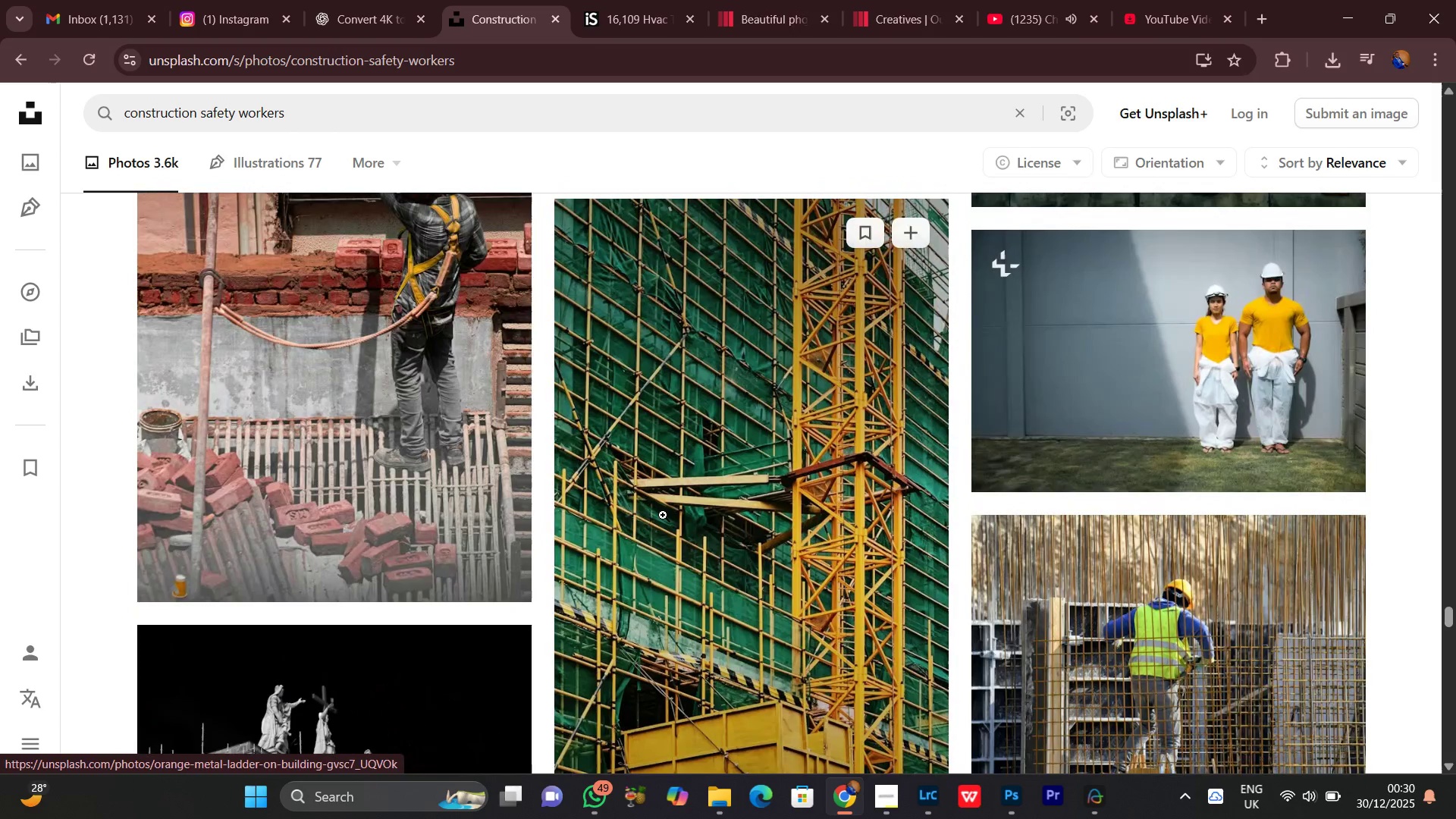 
scroll: coordinate [663, 515], scroll_direction: down, amount: 5.0
 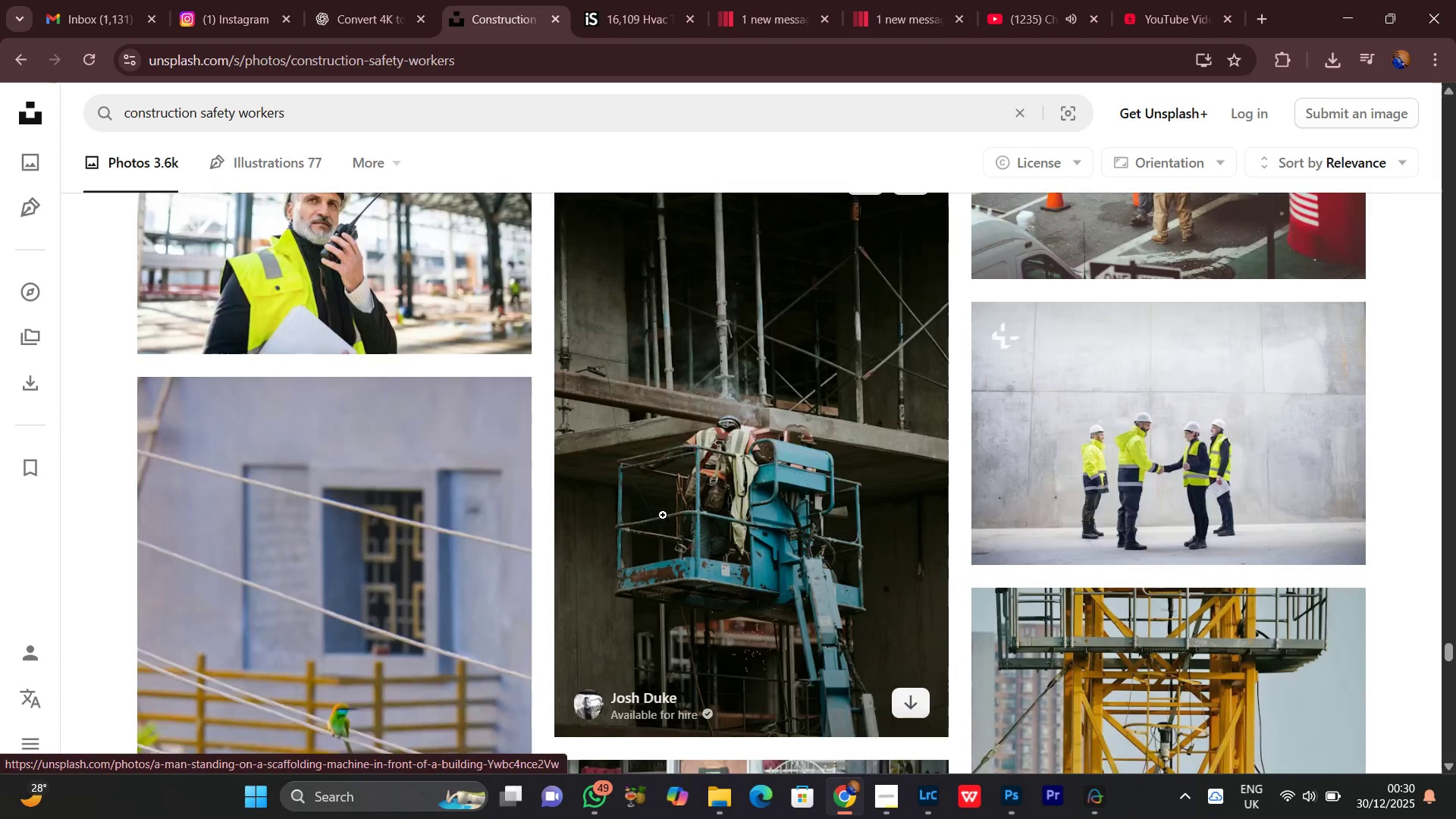 
scroll: coordinate [663, 515], scroll_direction: up, amount: 1.0
 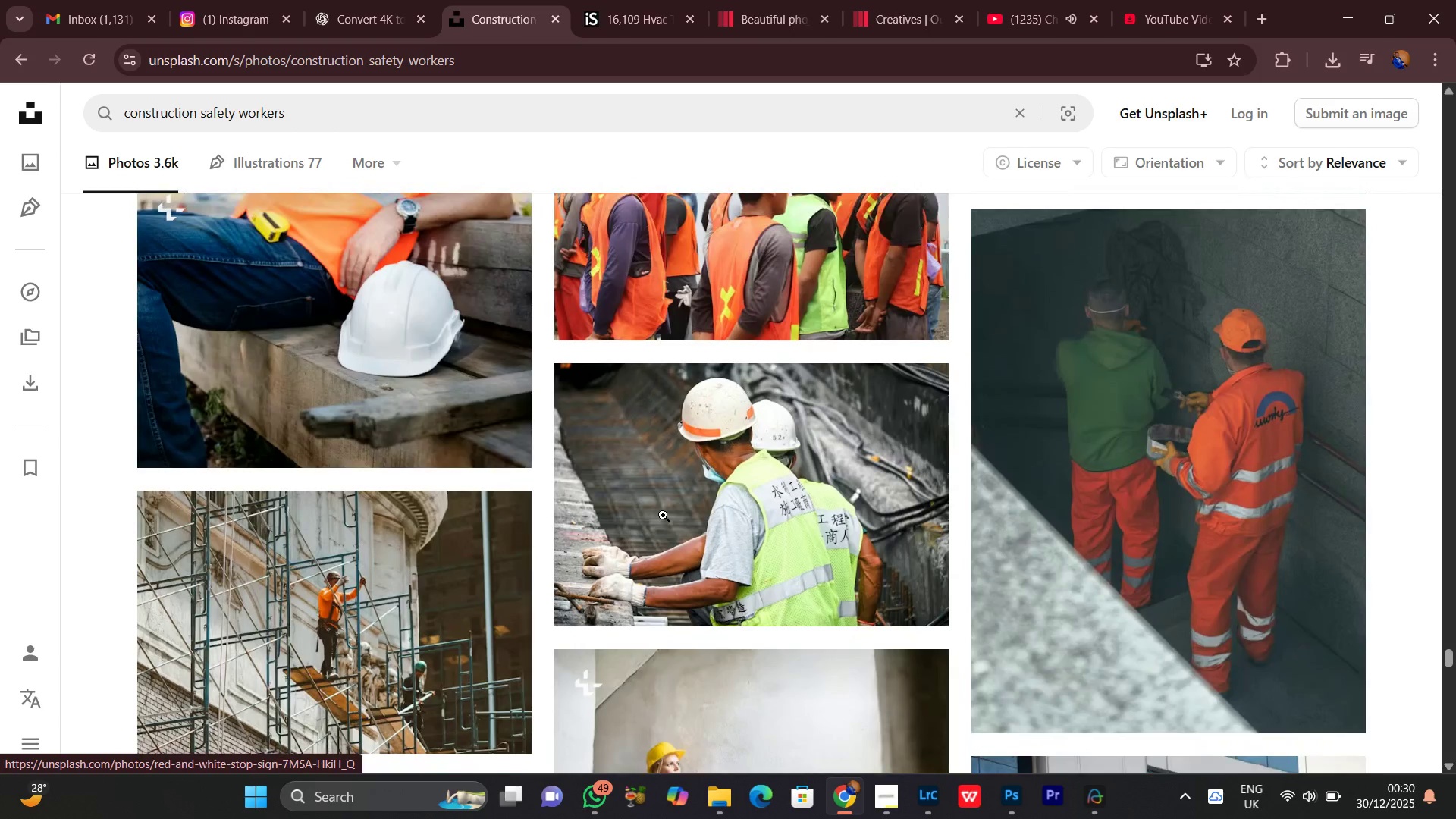 
scroll: coordinate [663, 515], scroll_direction: down, amount: 8.0
 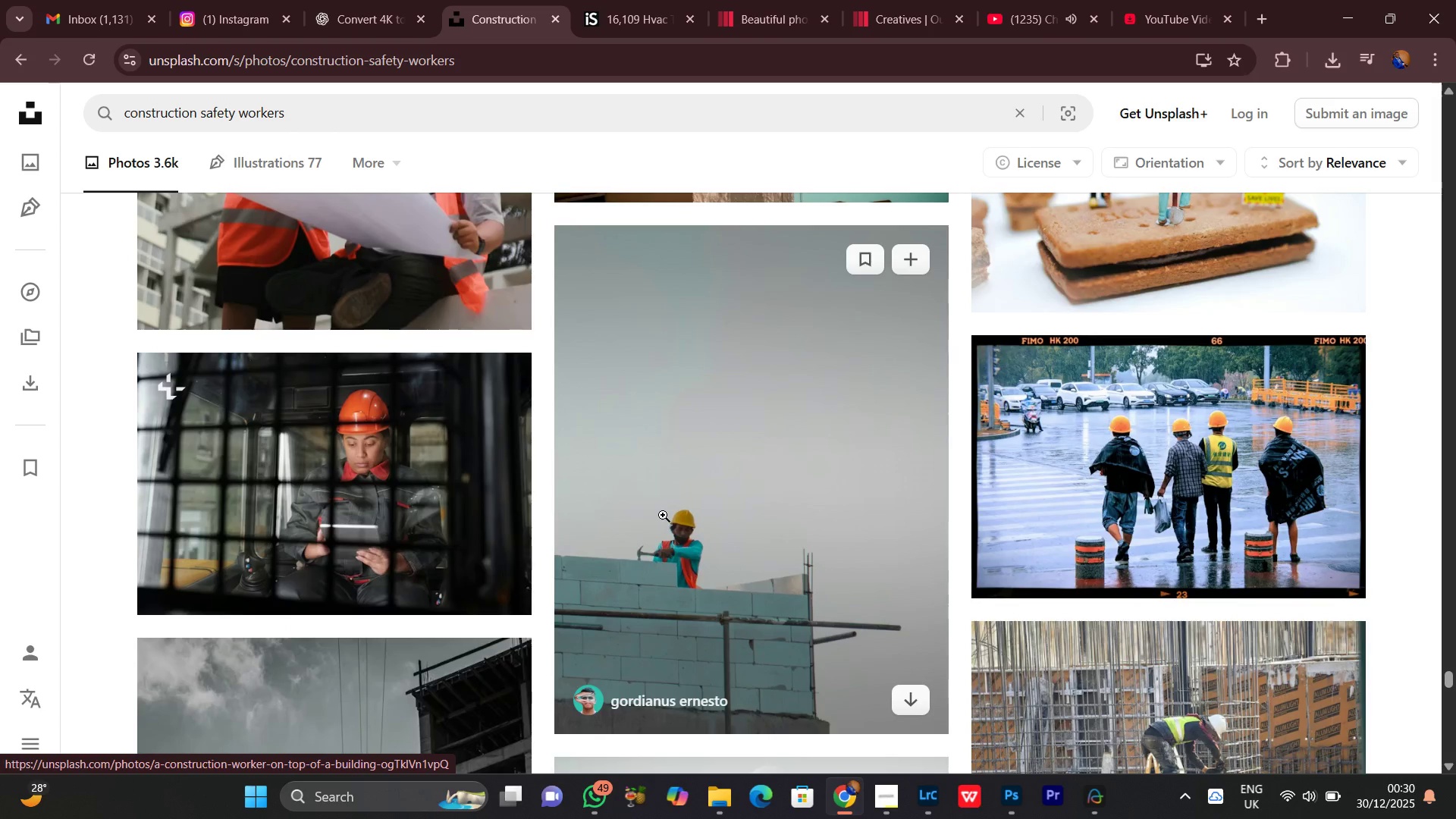 
scroll: coordinate [663, 515], scroll_direction: up, amount: 1.0
 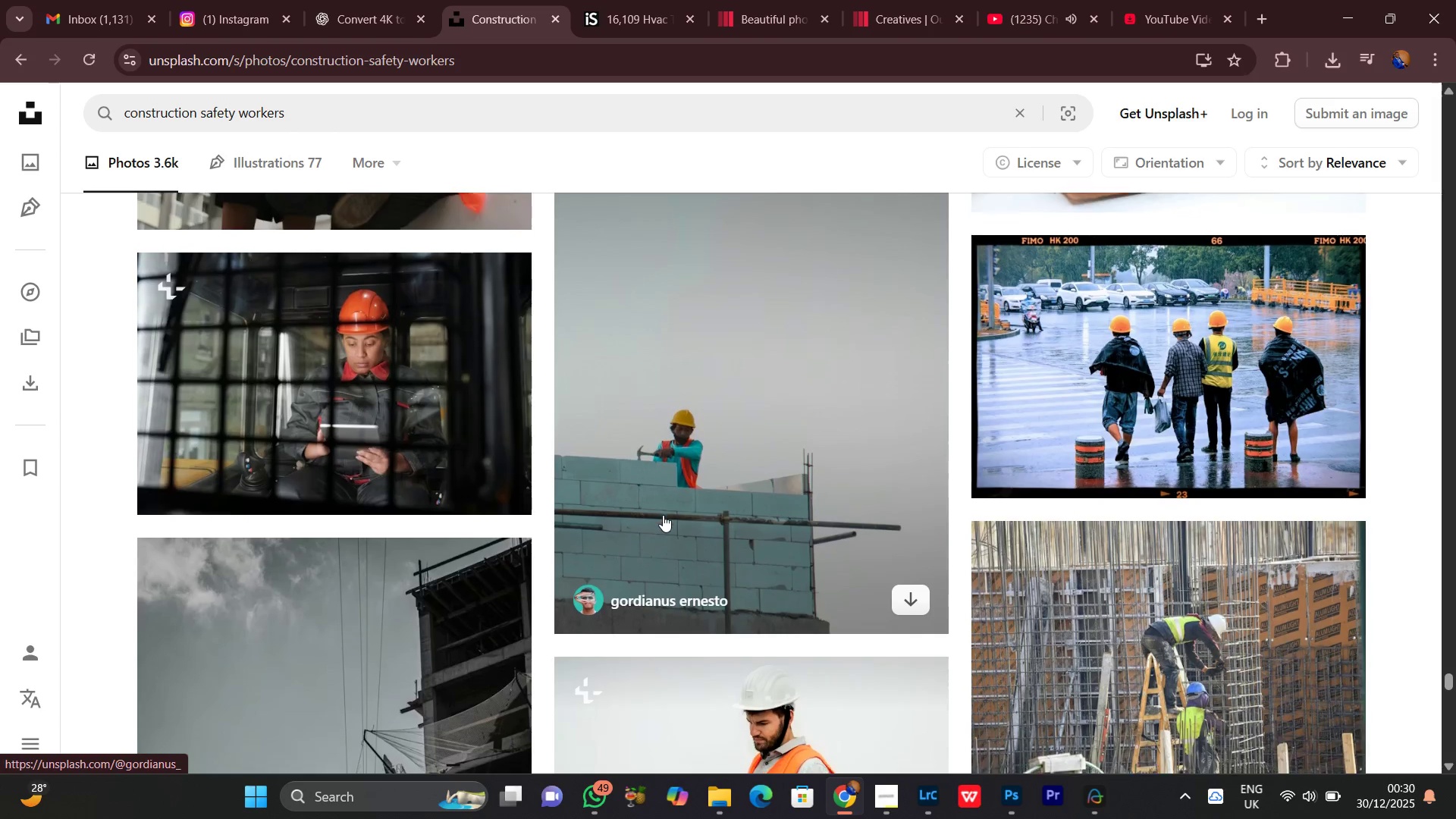 
scroll: coordinate [698, 500], scroll_direction: down, amount: 9.0
 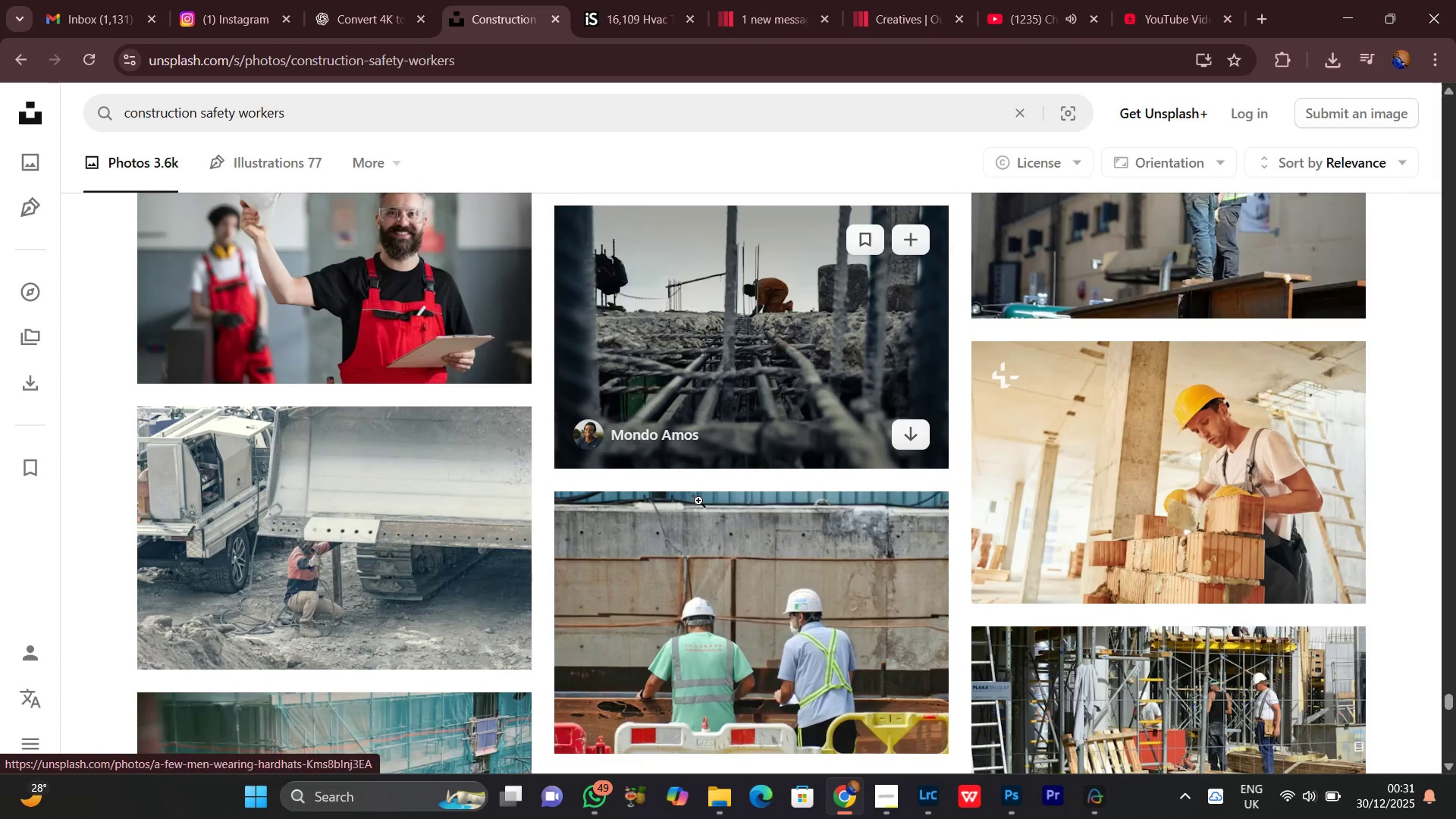 
scroll: coordinate [836, 535], scroll_direction: down, amount: 15.0
 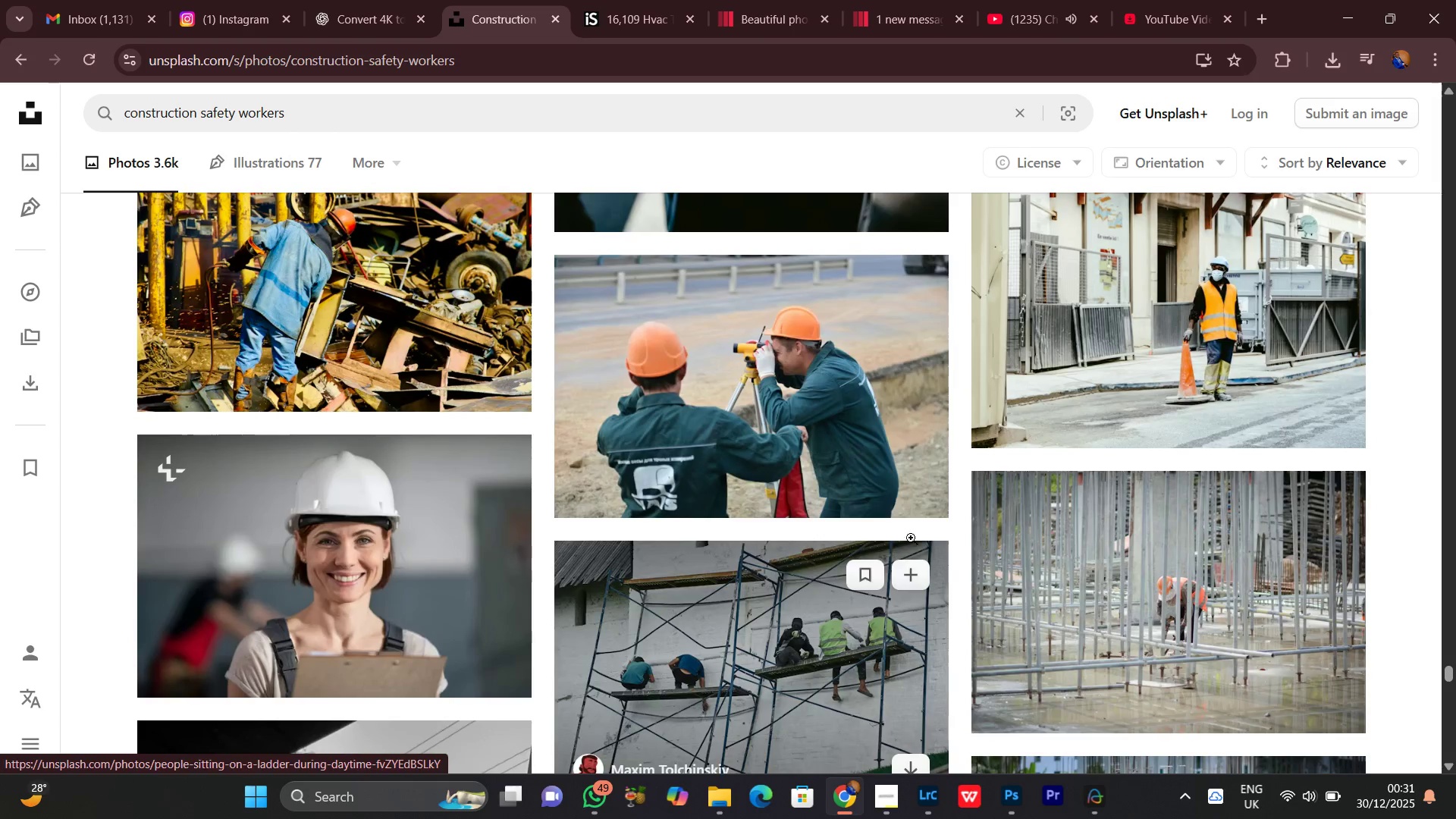 
left_click([899, 486])
 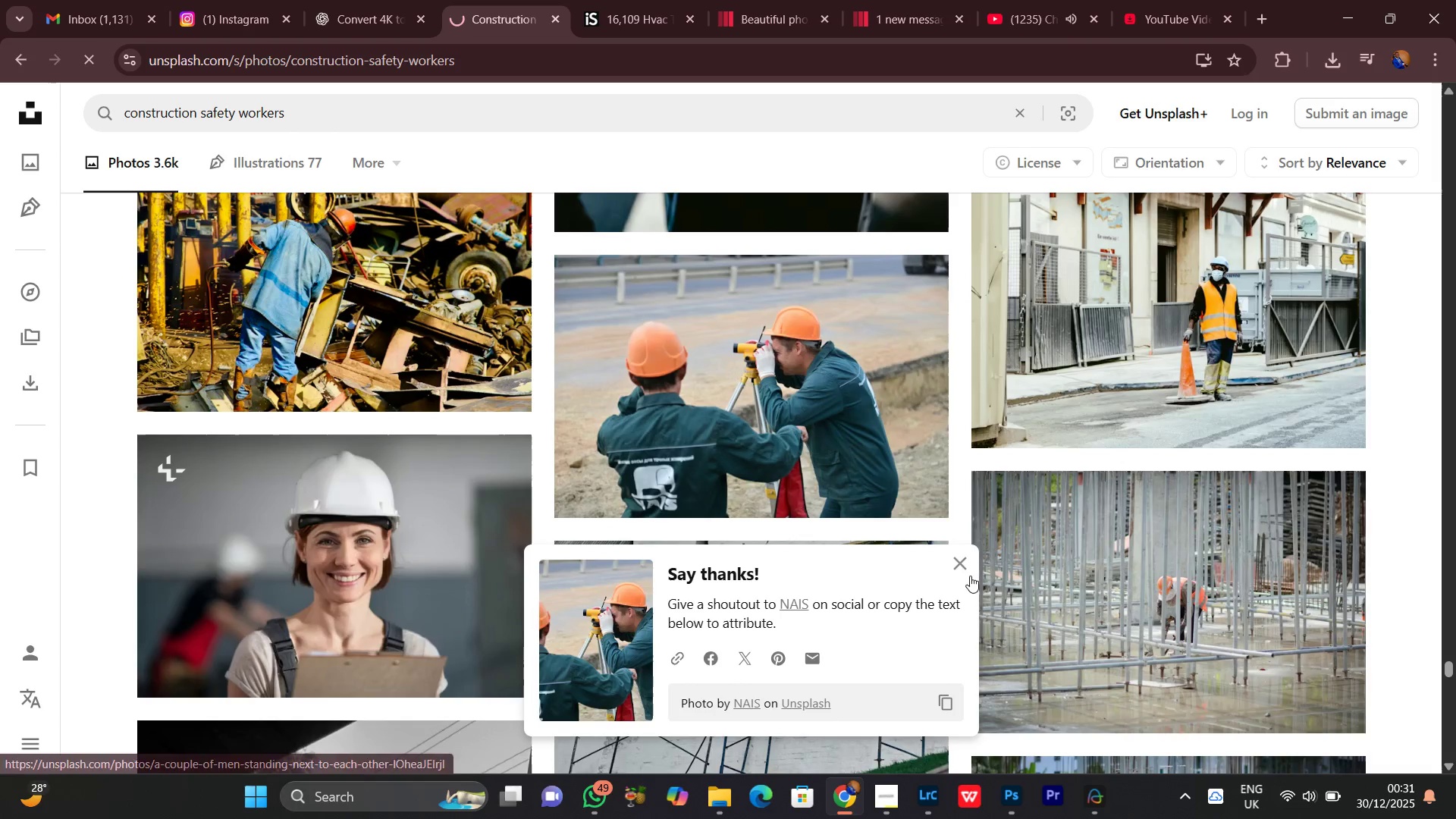 
left_click([958, 561])
 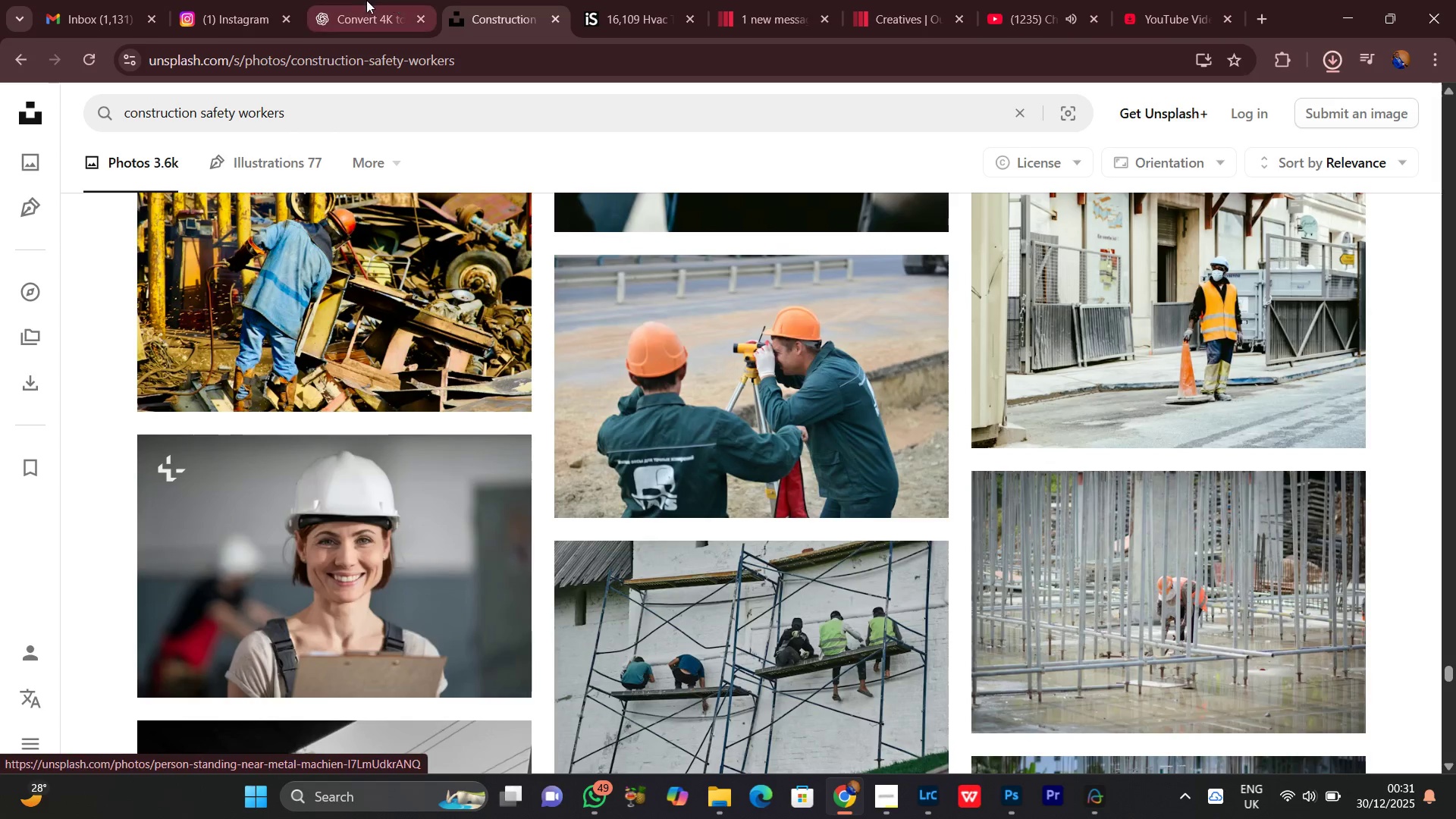 
left_click([356, 0])
 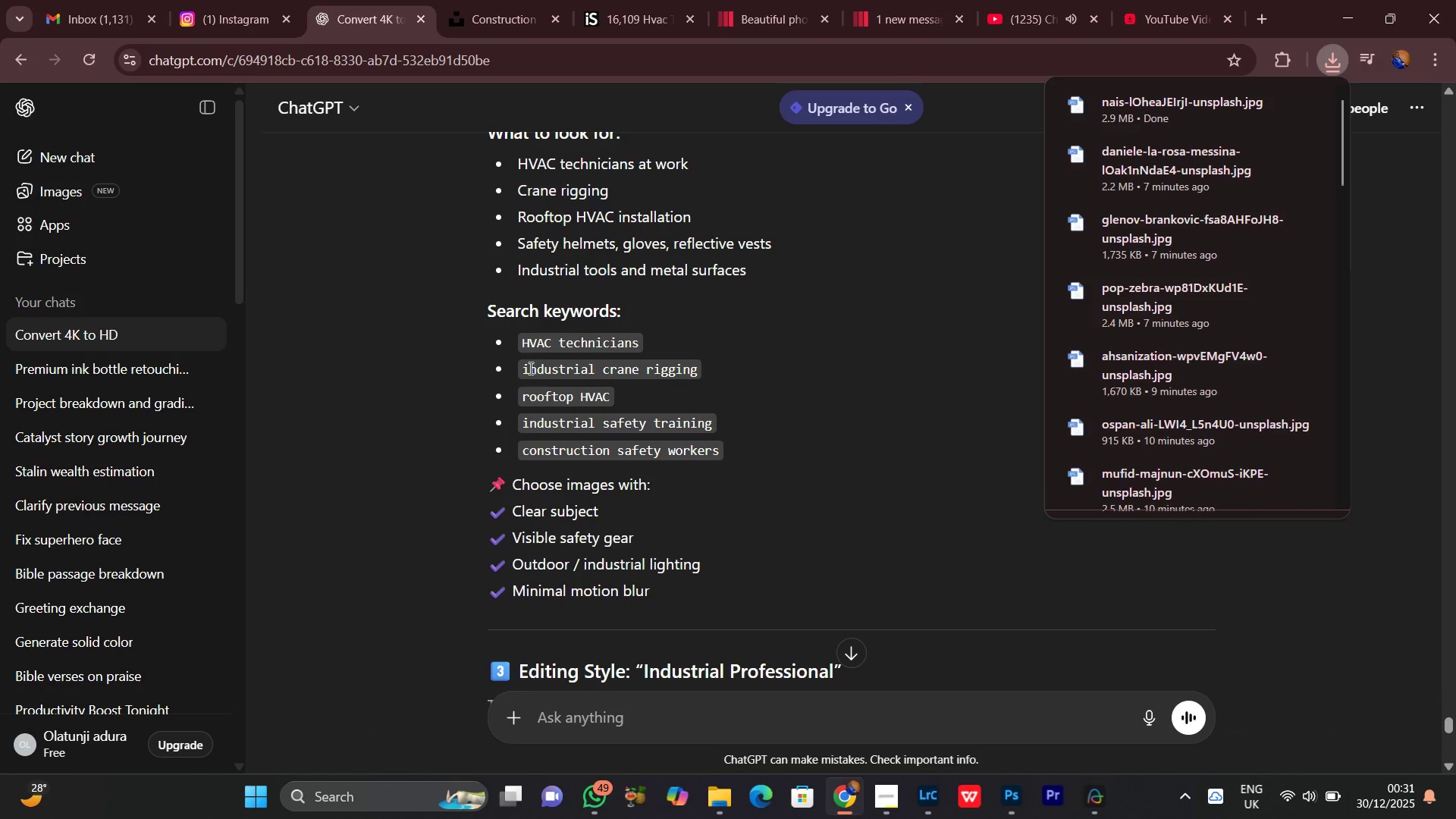 
left_click_drag(start_coordinate=[524, 367], to_coordinate=[712, 367])
 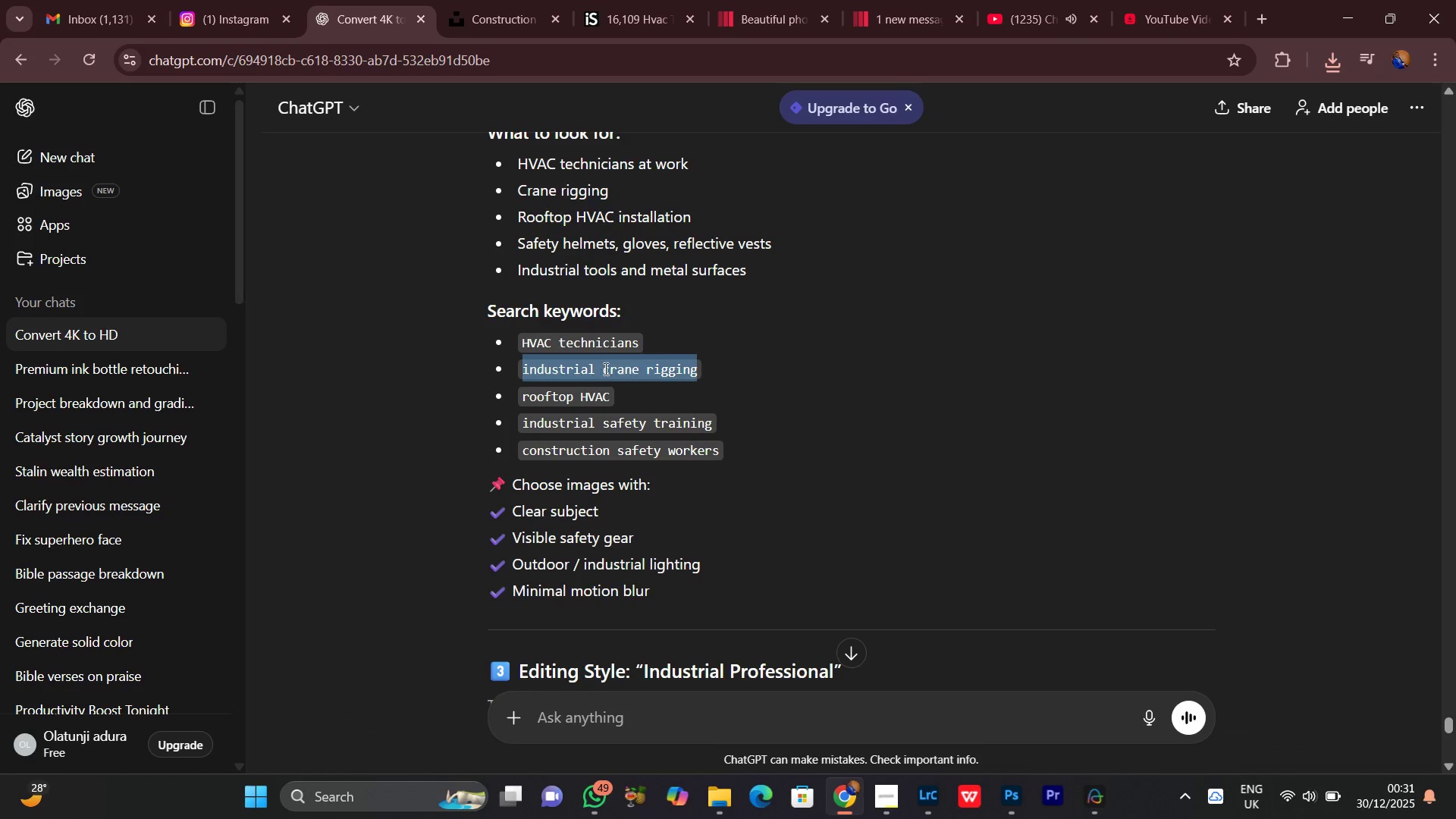 
right_click([604, 369])
 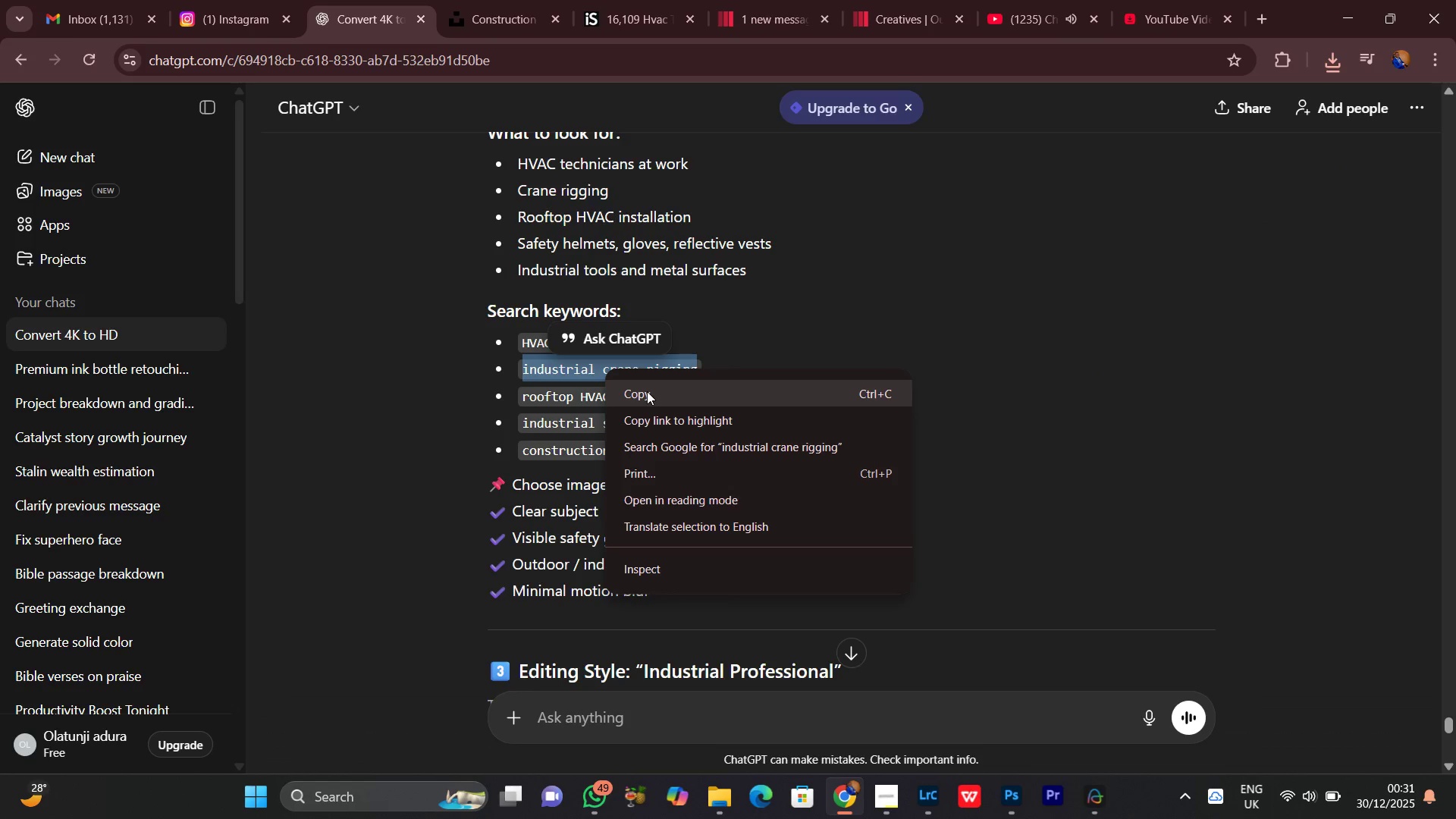 
left_click([647, 391])
 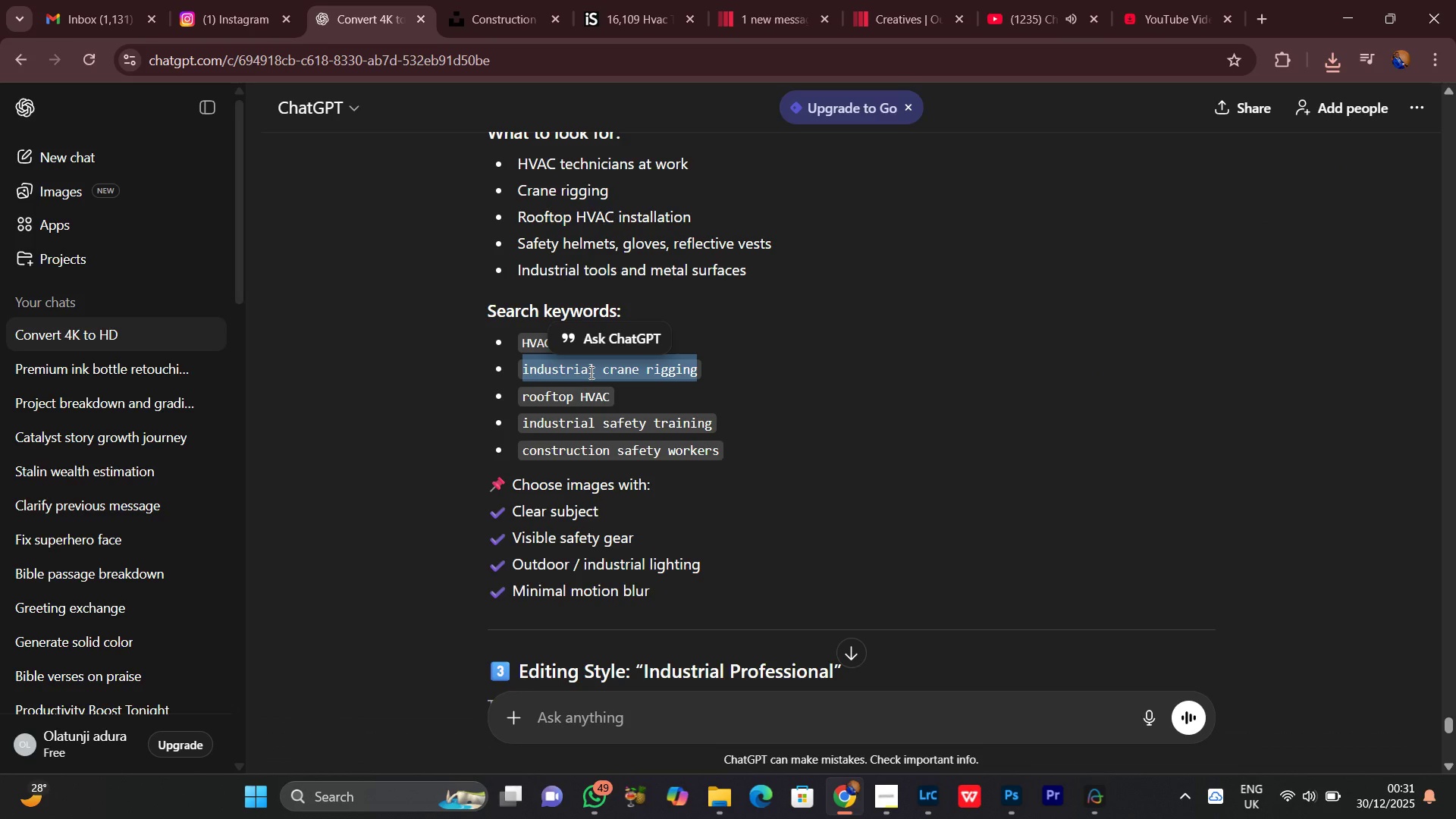 
right_click([590, 372])
 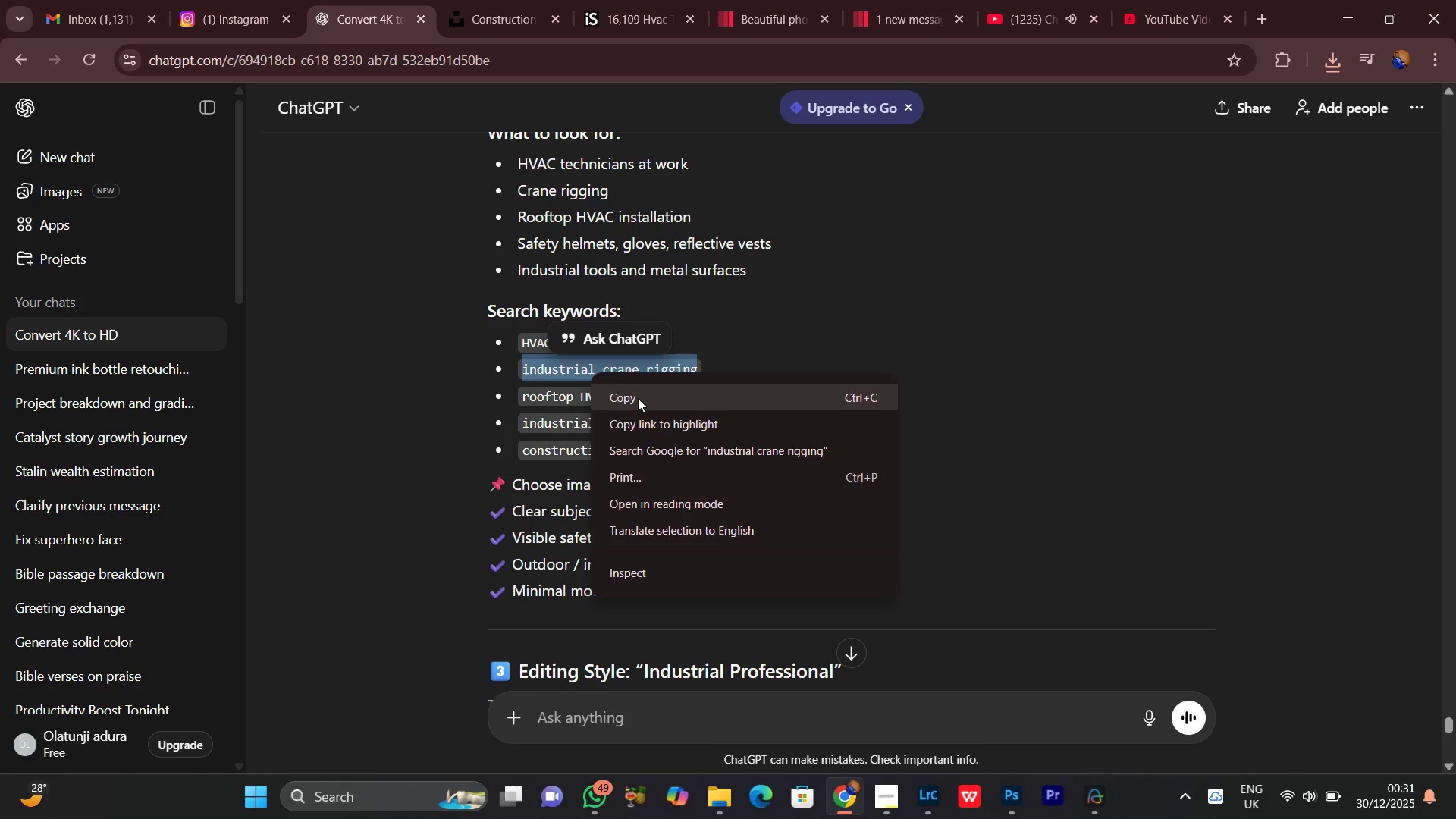 
double_click([726, 398])
 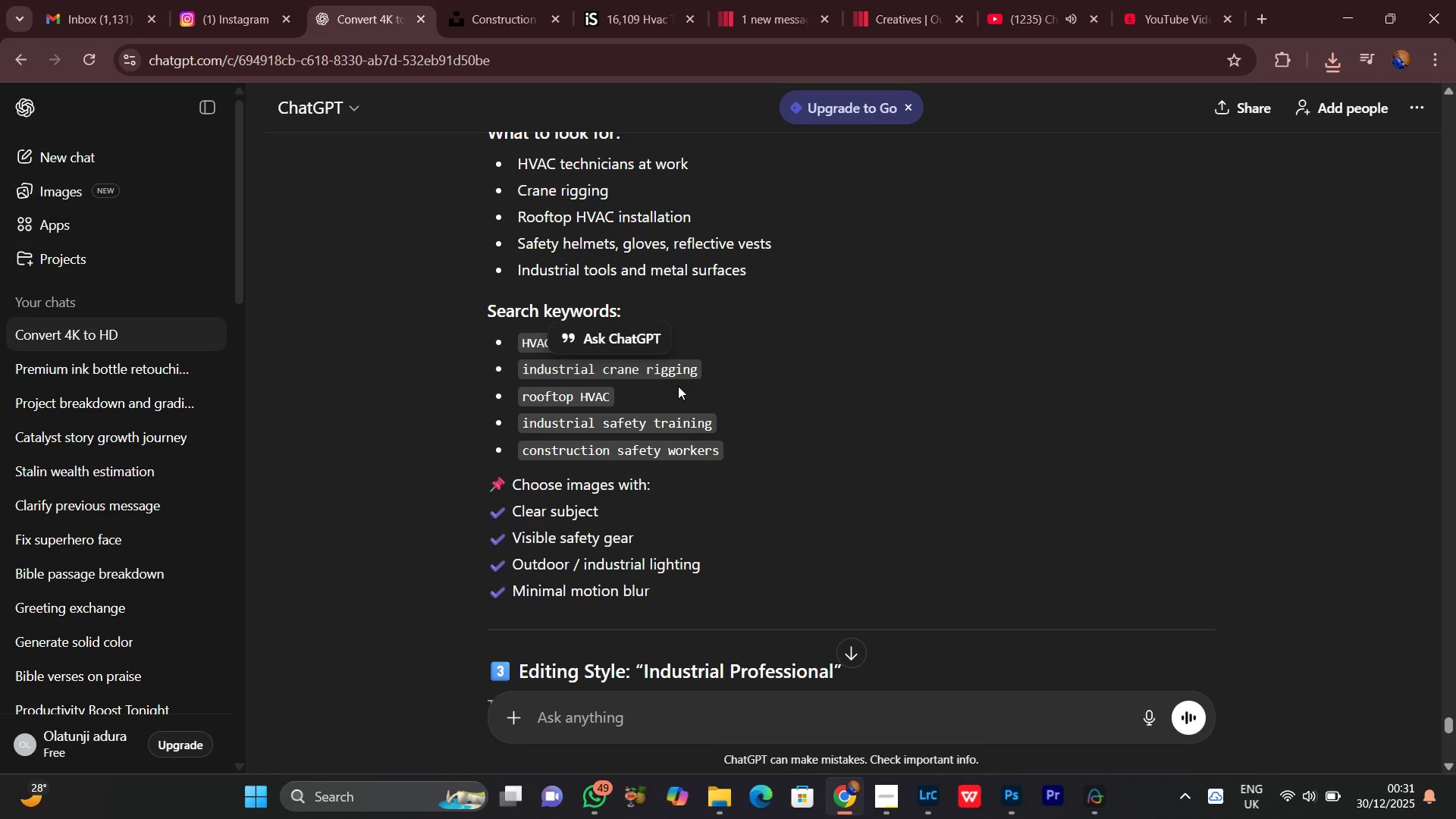 
left_click([678, 386])
 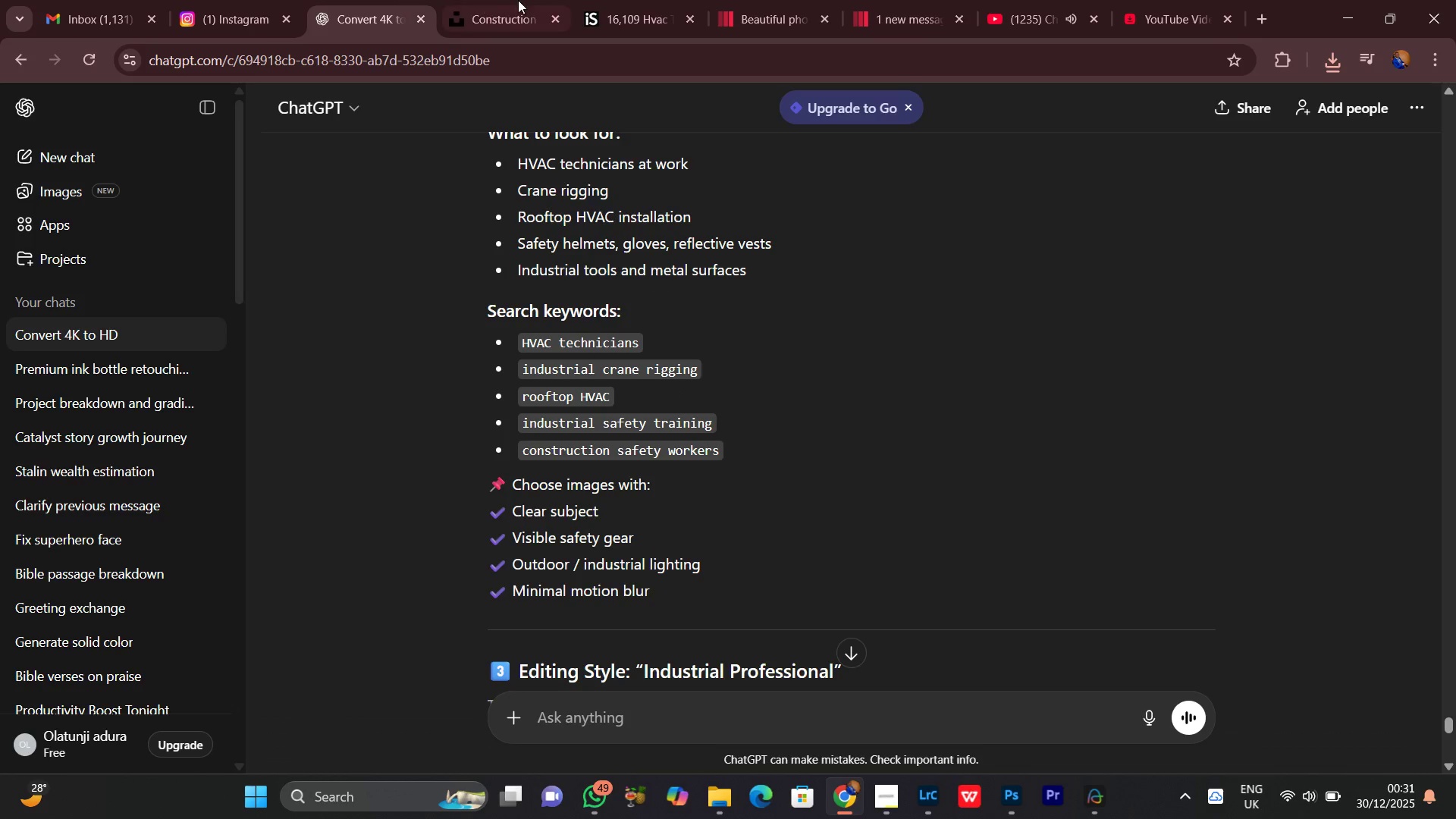 
left_click([520, 0])
 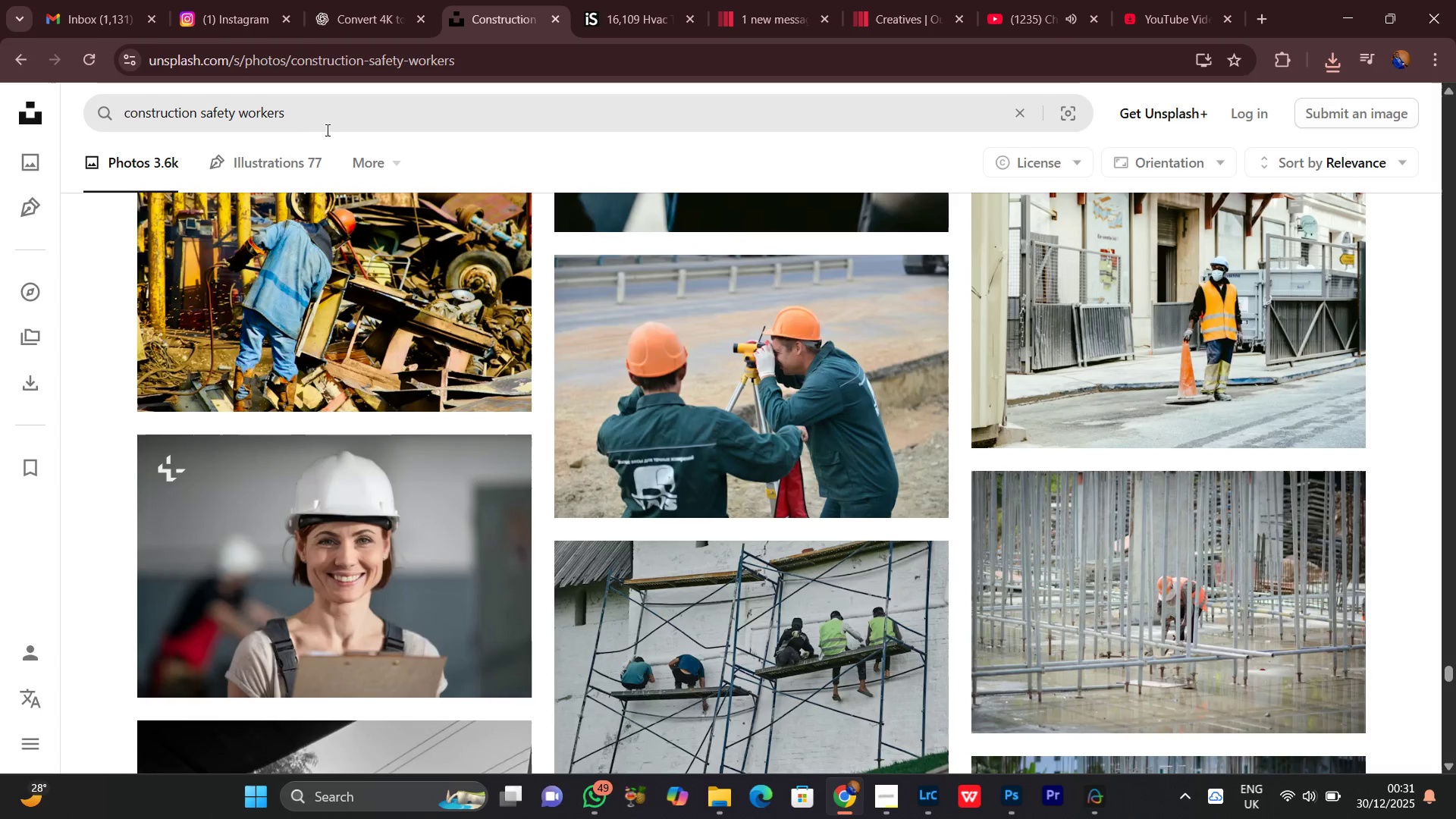 
left_click_drag(start_coordinate=[318, 127], to_coordinate=[117, 146])
 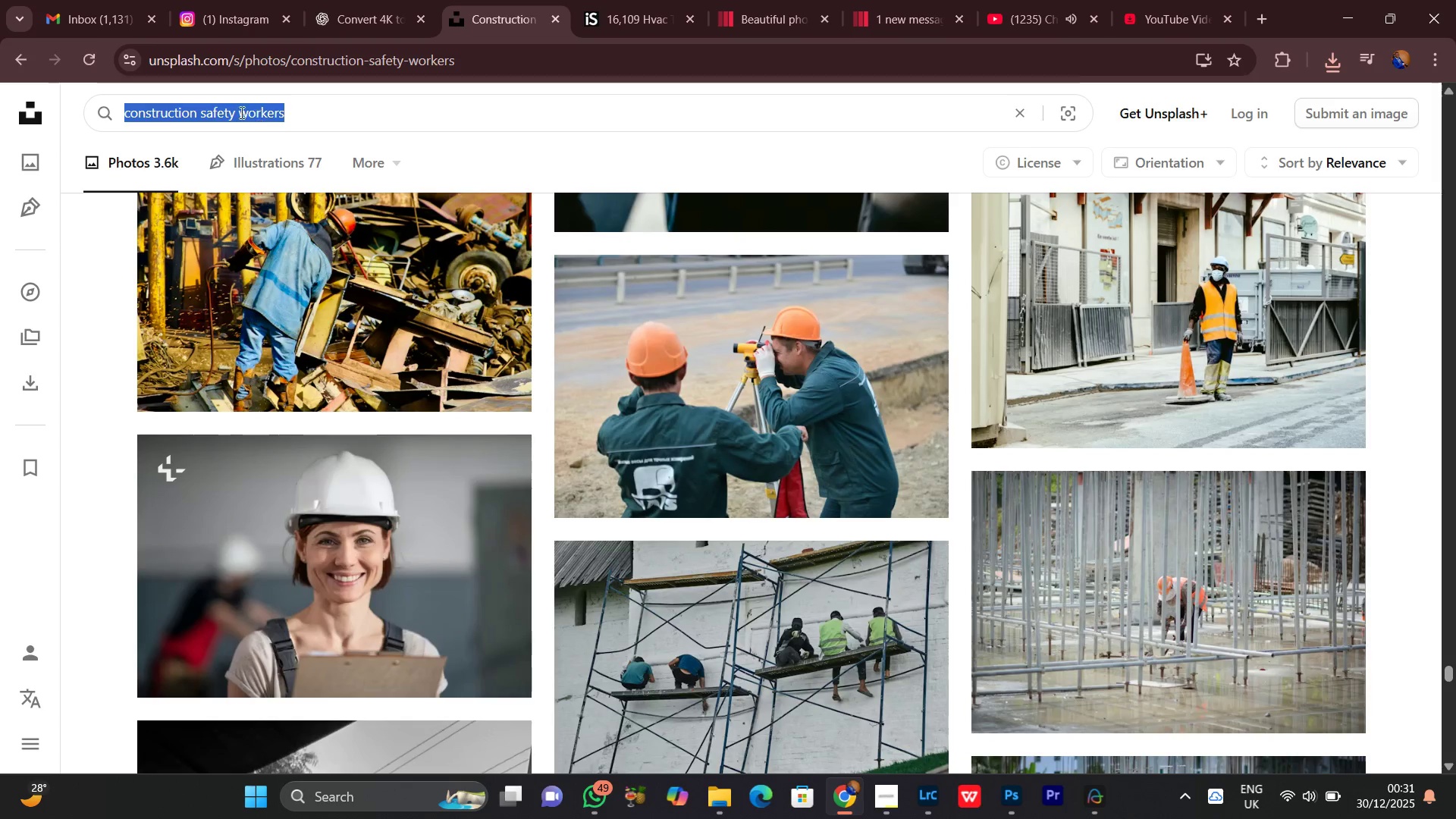 
right_click([237, 111])
 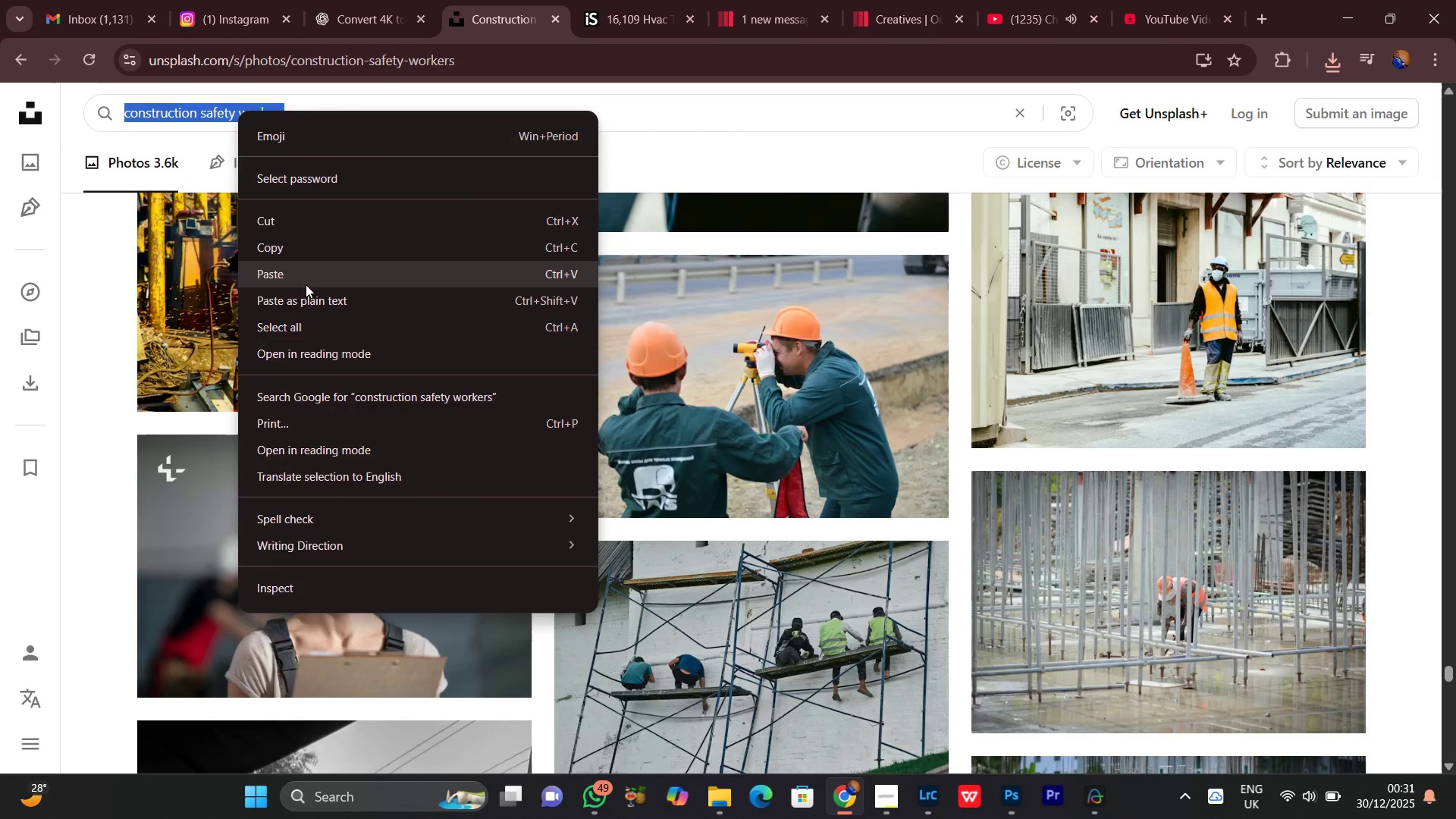 
left_click([303, 282])
 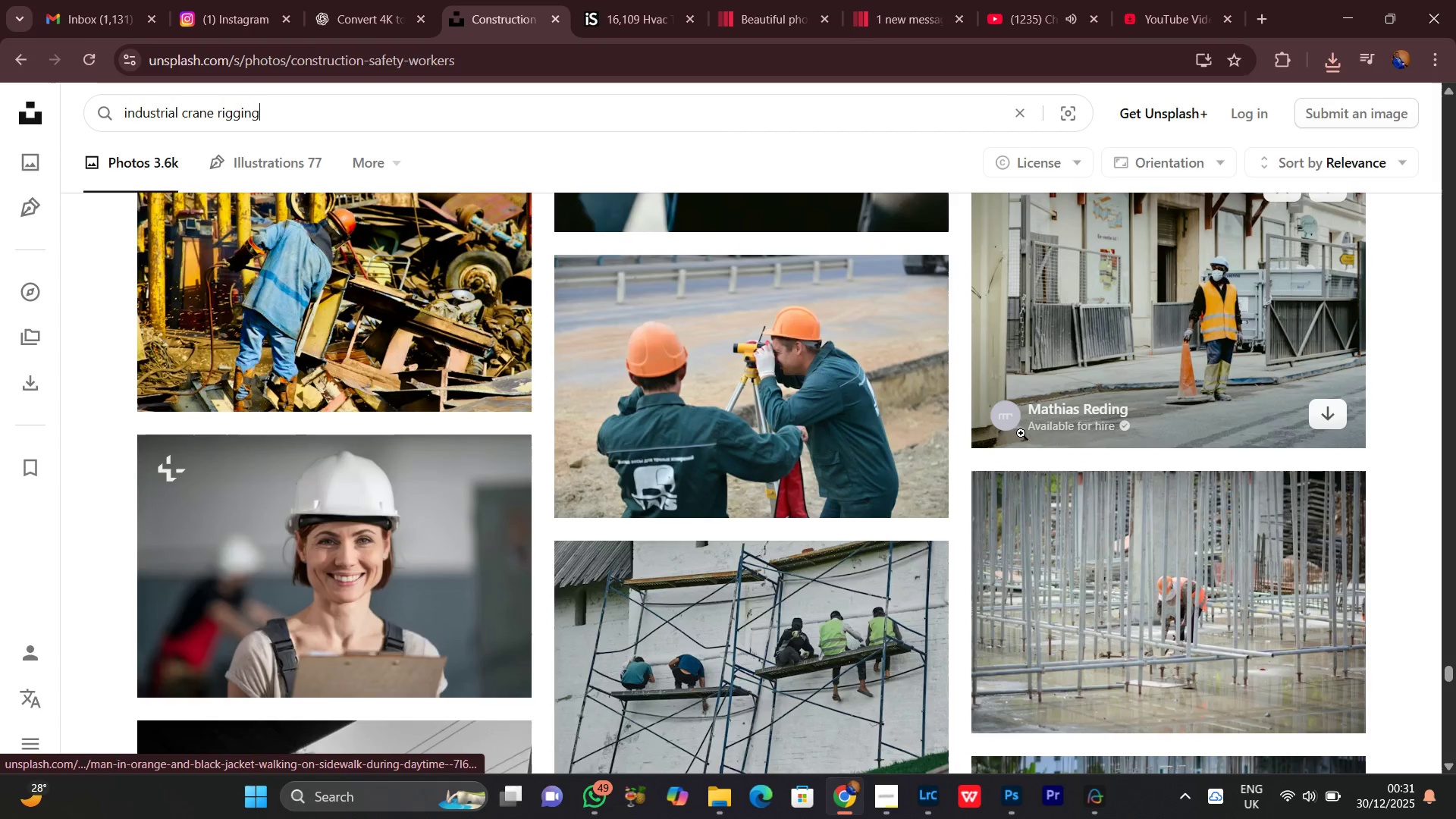 
key(Enter)
 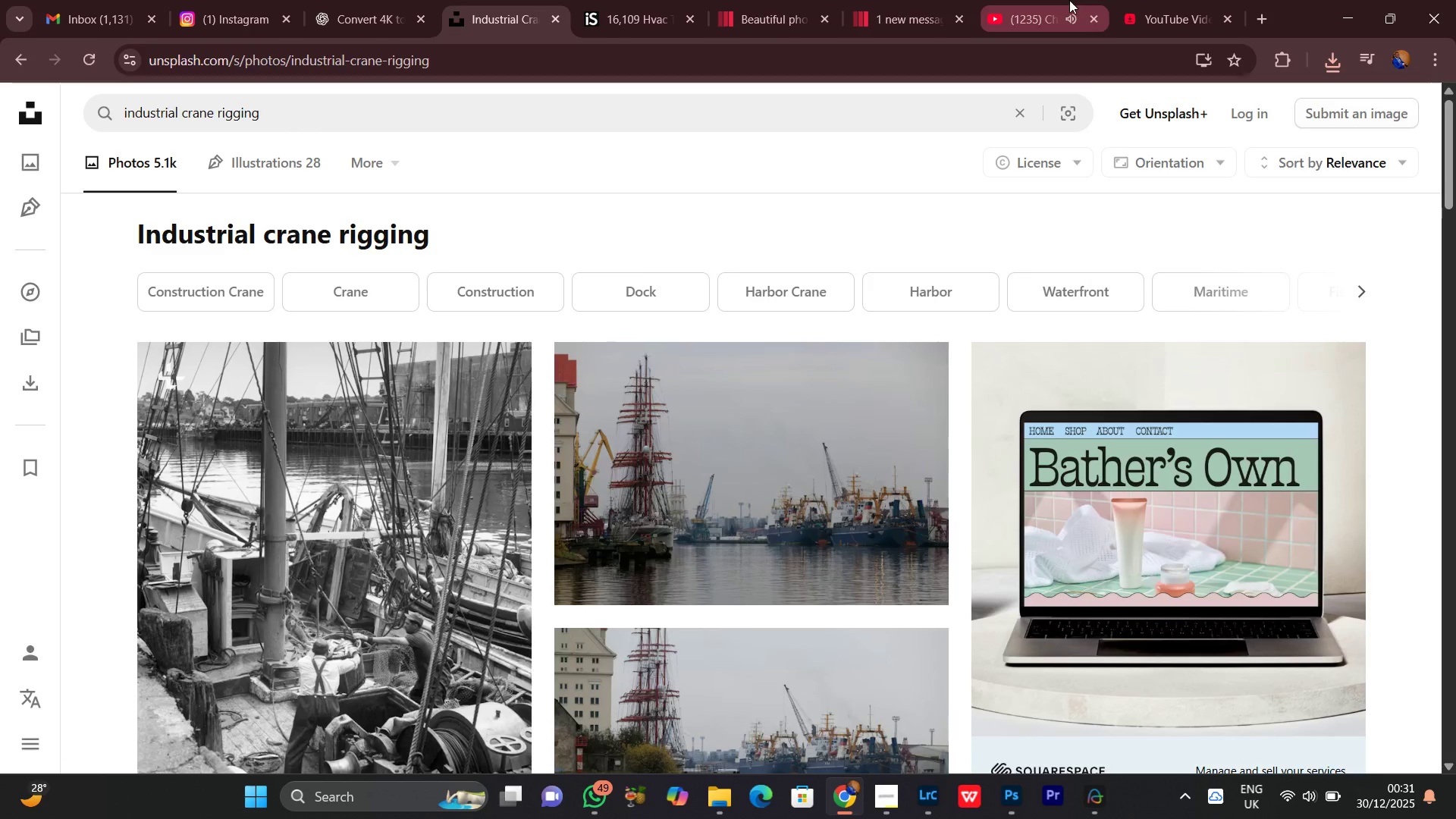 
left_click([1154, 1])
 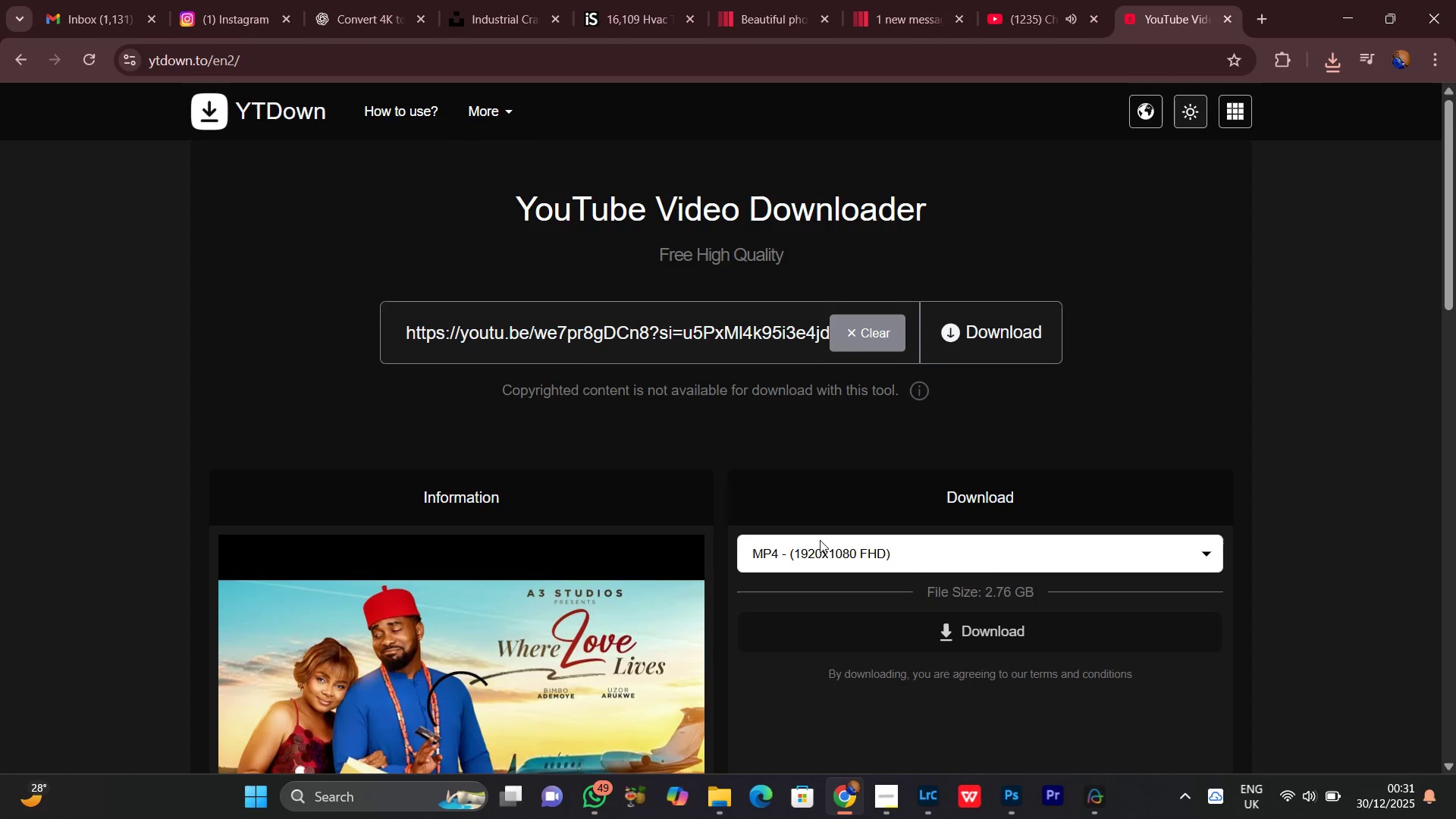 
scroll: coordinate [724, 553], scroll_direction: down, amount: 5.0
 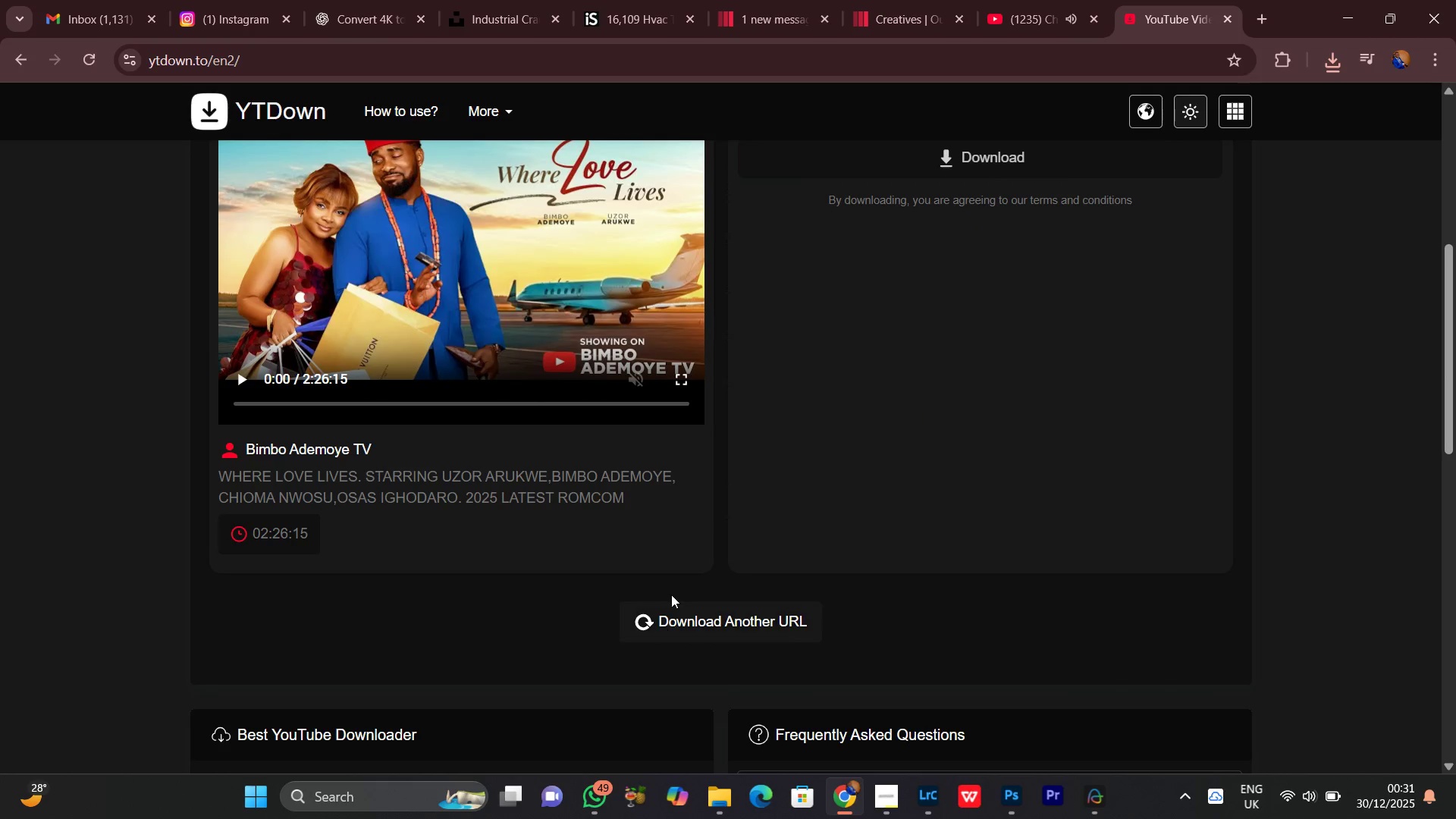 
scroll: coordinate [672, 593], scroll_direction: up, amount: 3.0
 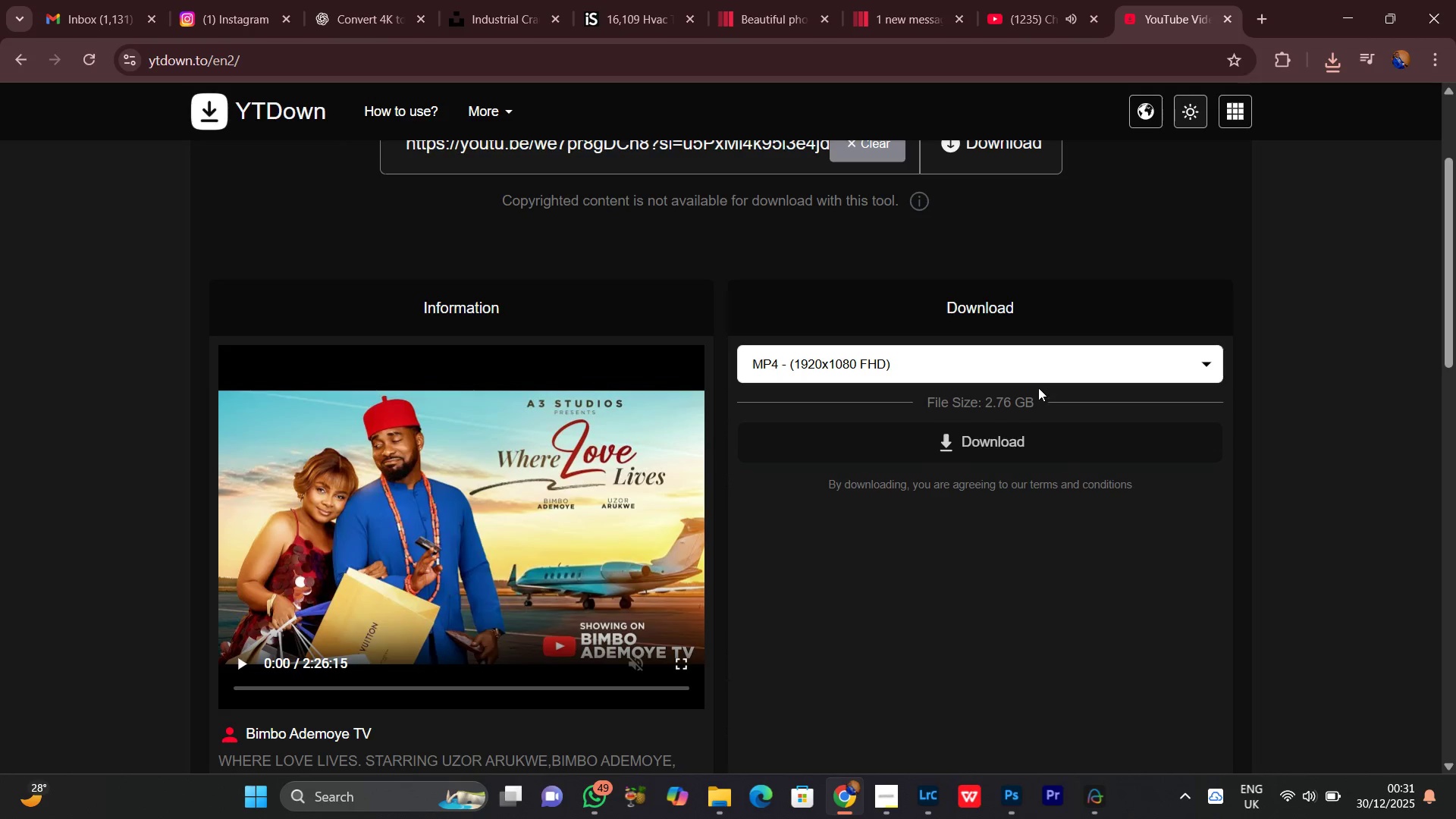 
left_click([1183, 372])
 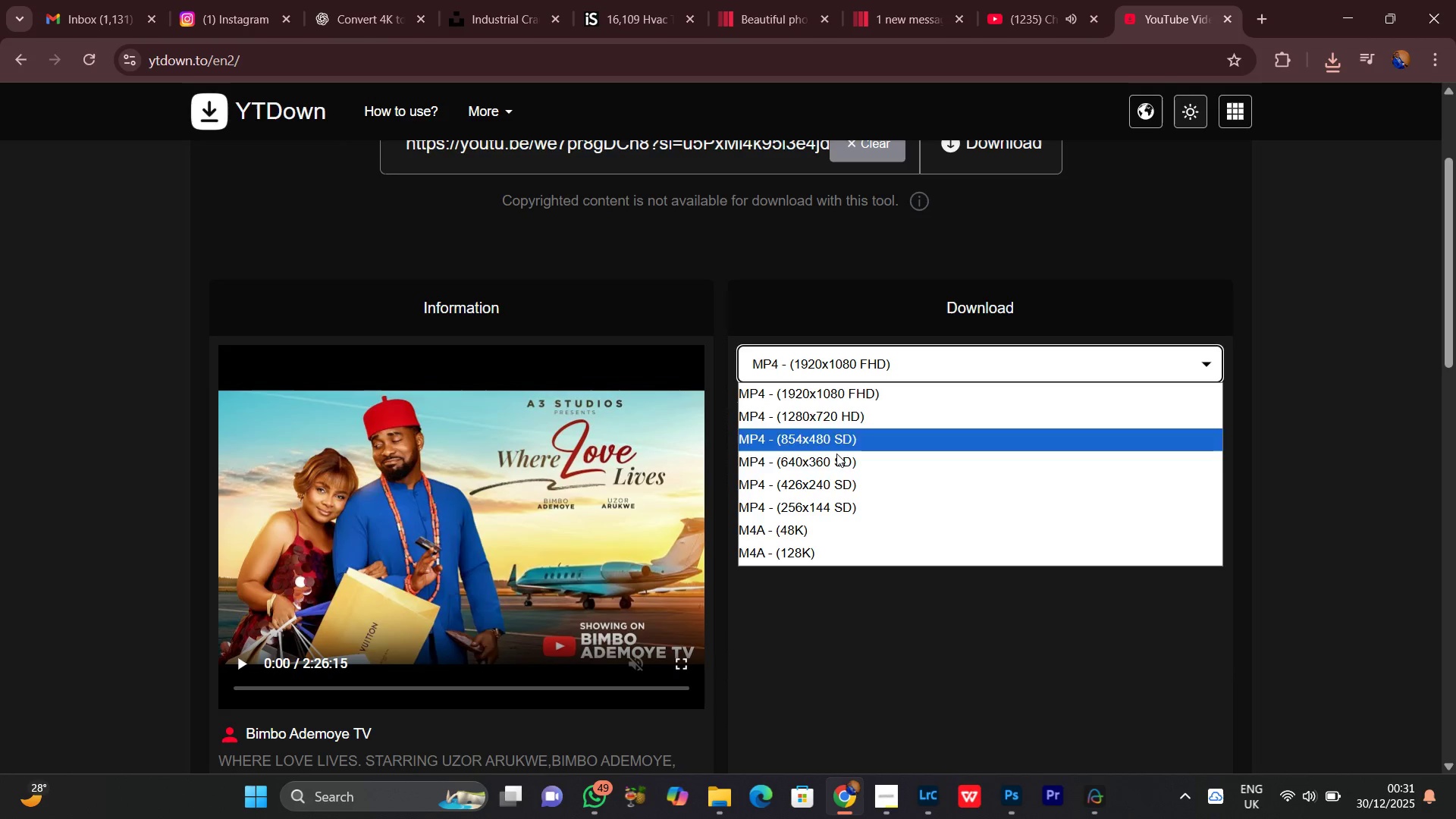 
left_click([834, 421])
 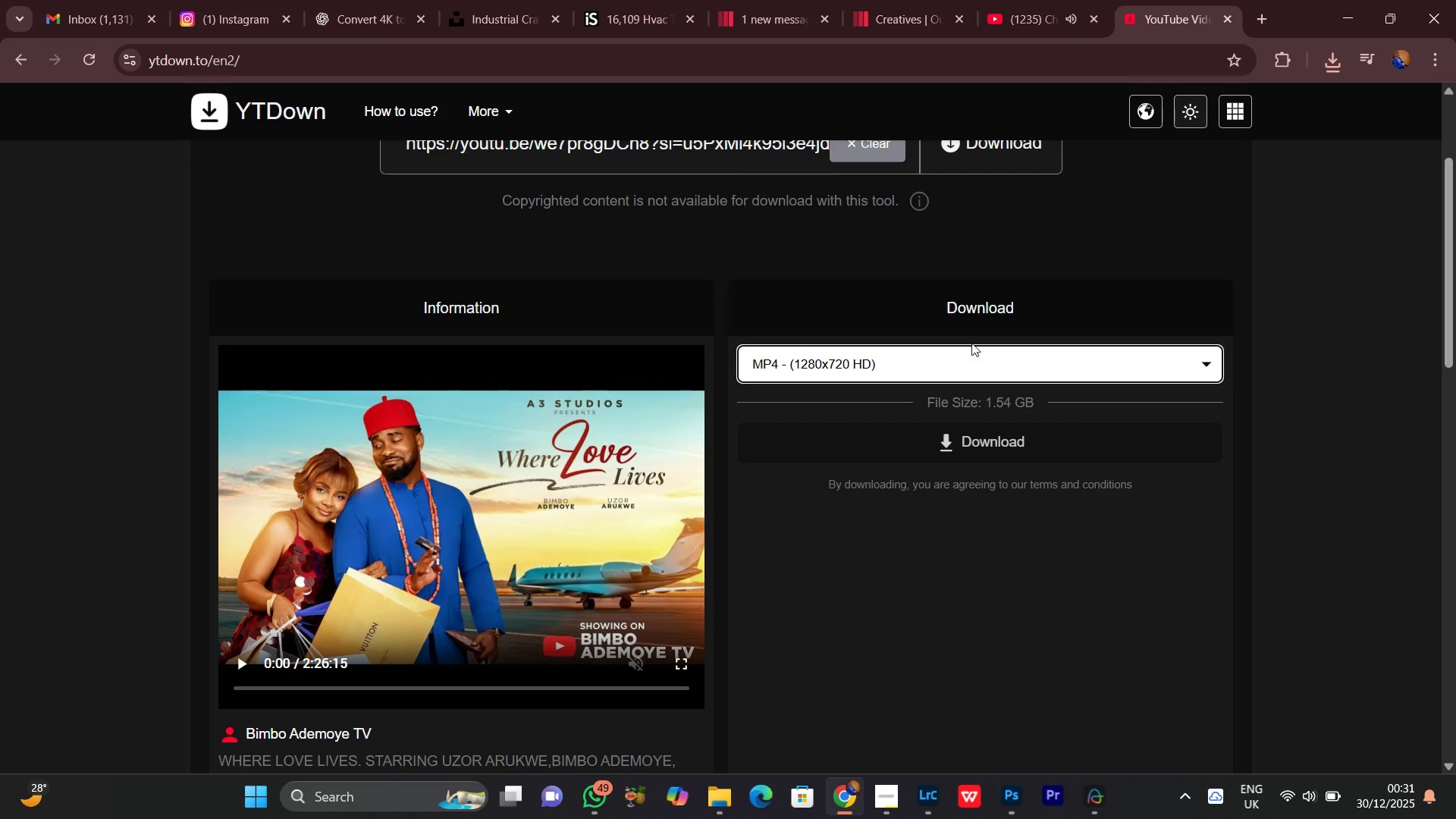 
left_click([942, 367])
 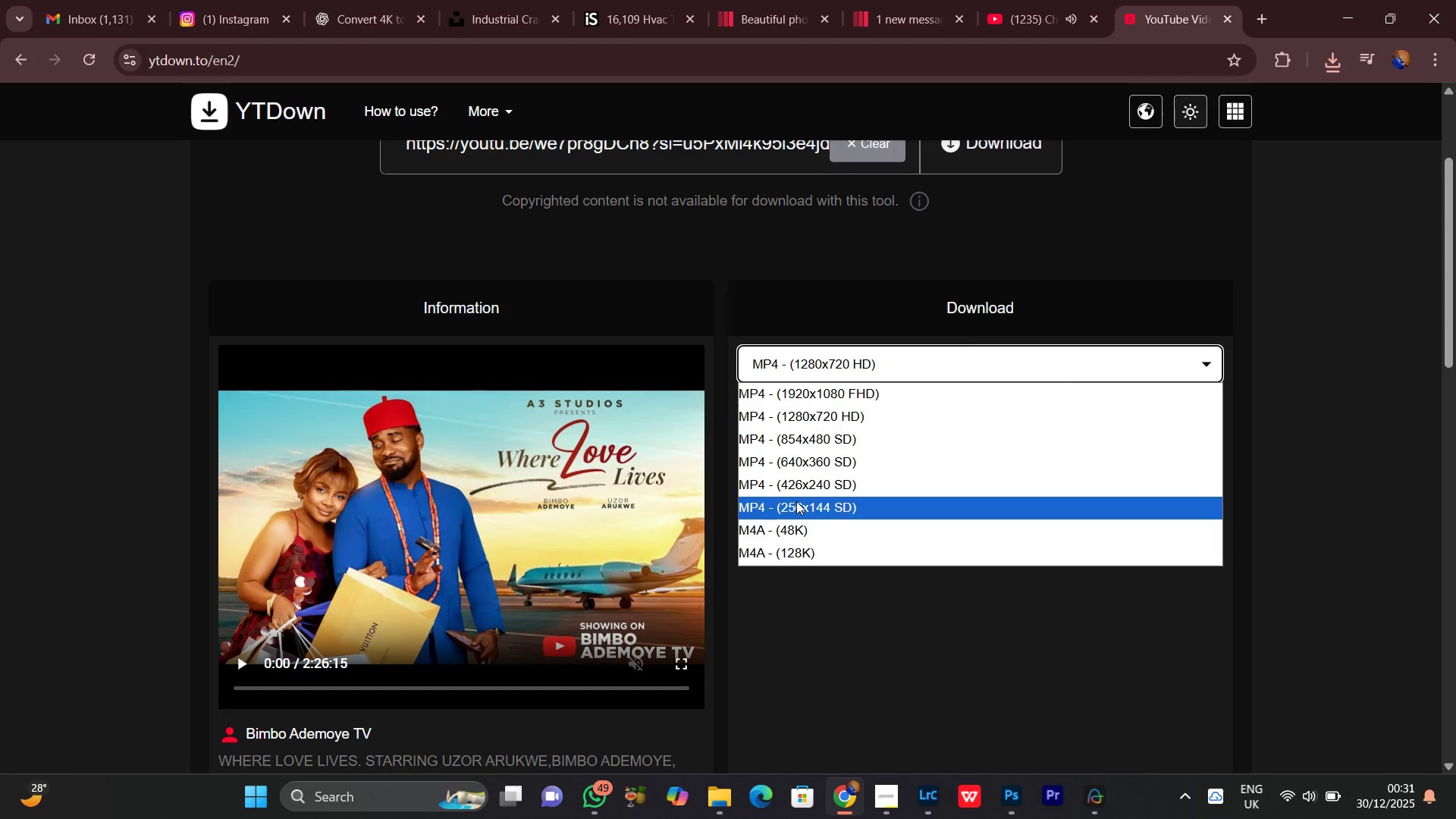 
left_click([796, 501])
 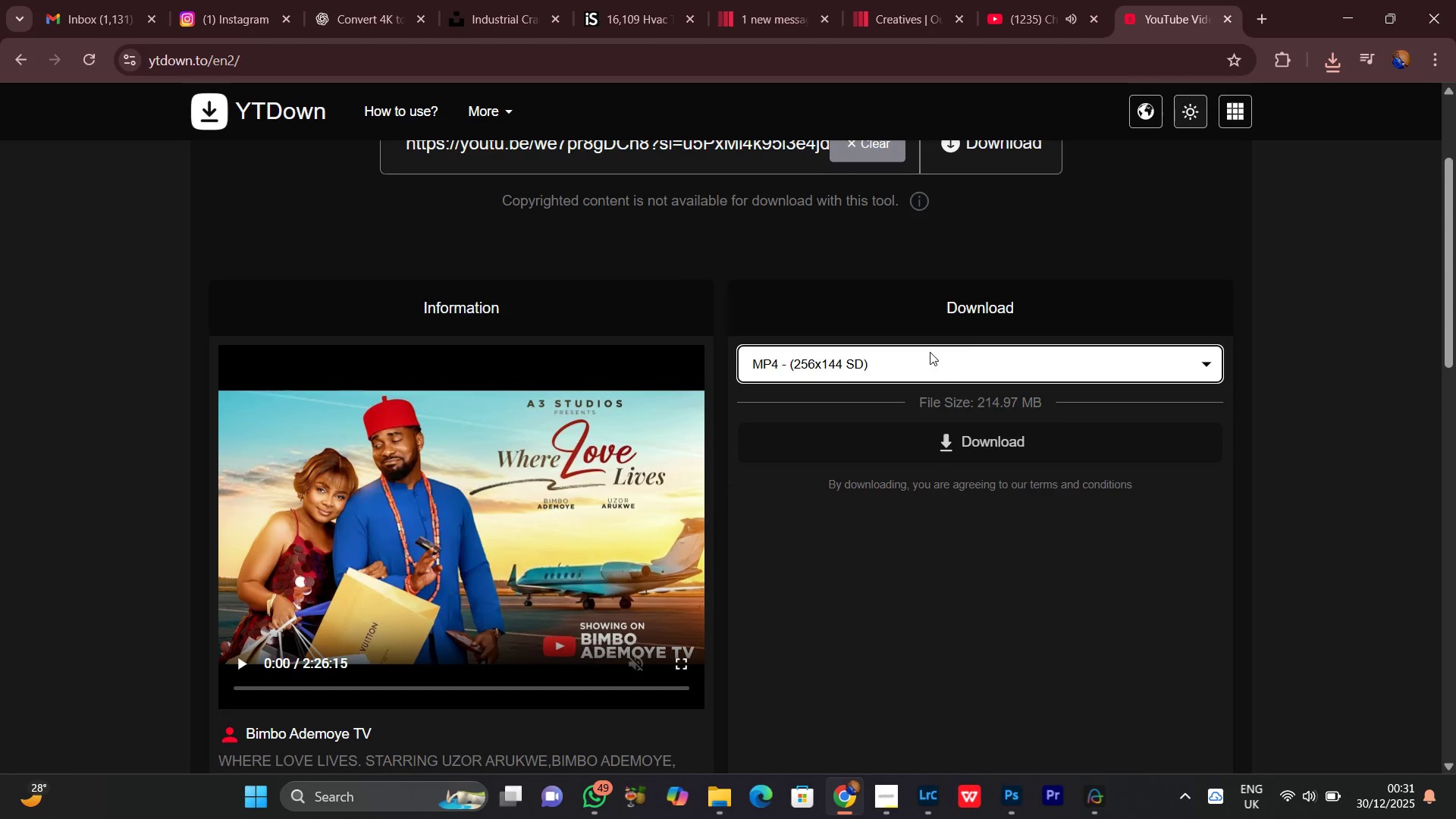 
left_click([939, 372])
 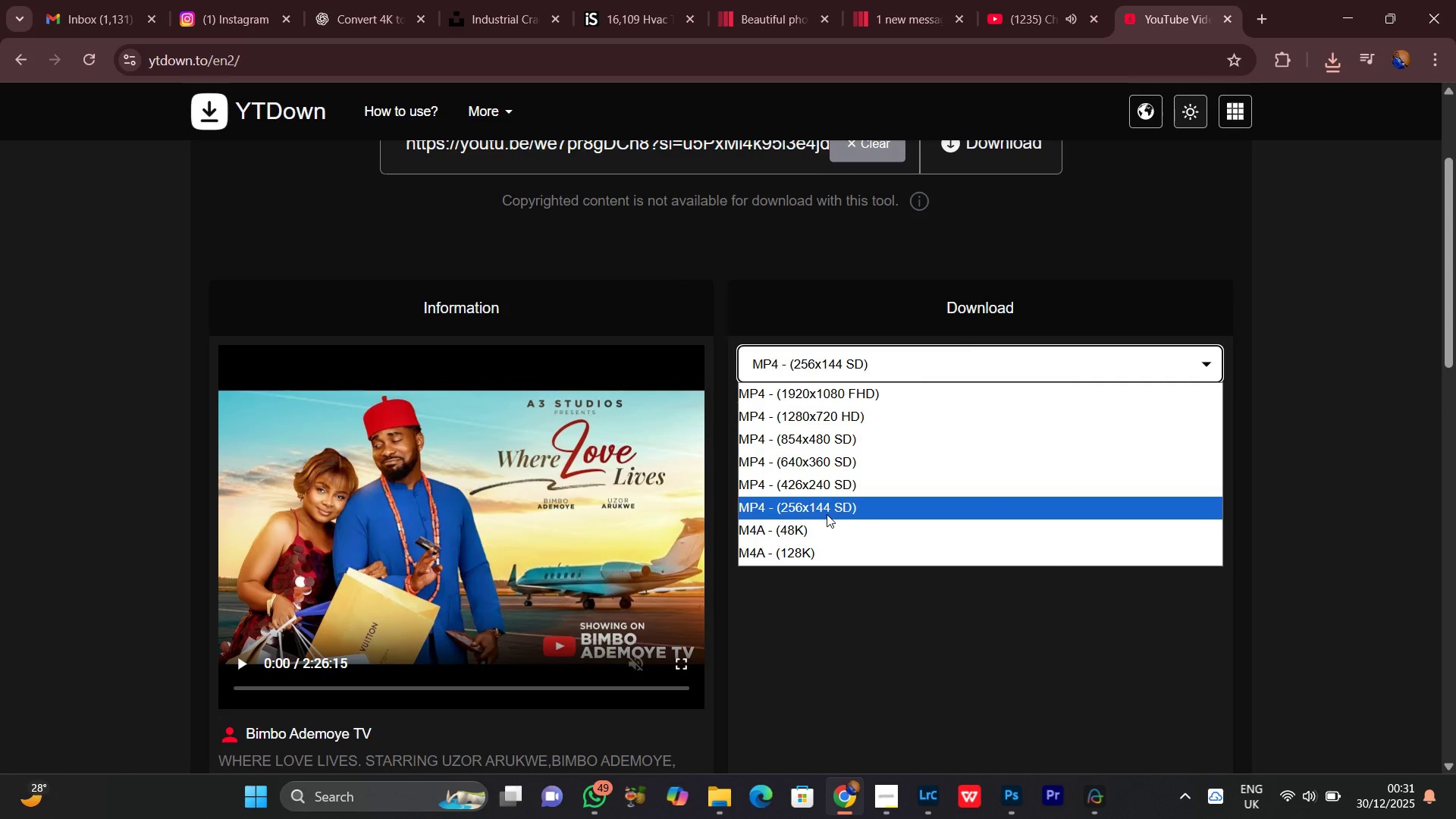 
left_click([824, 484])
 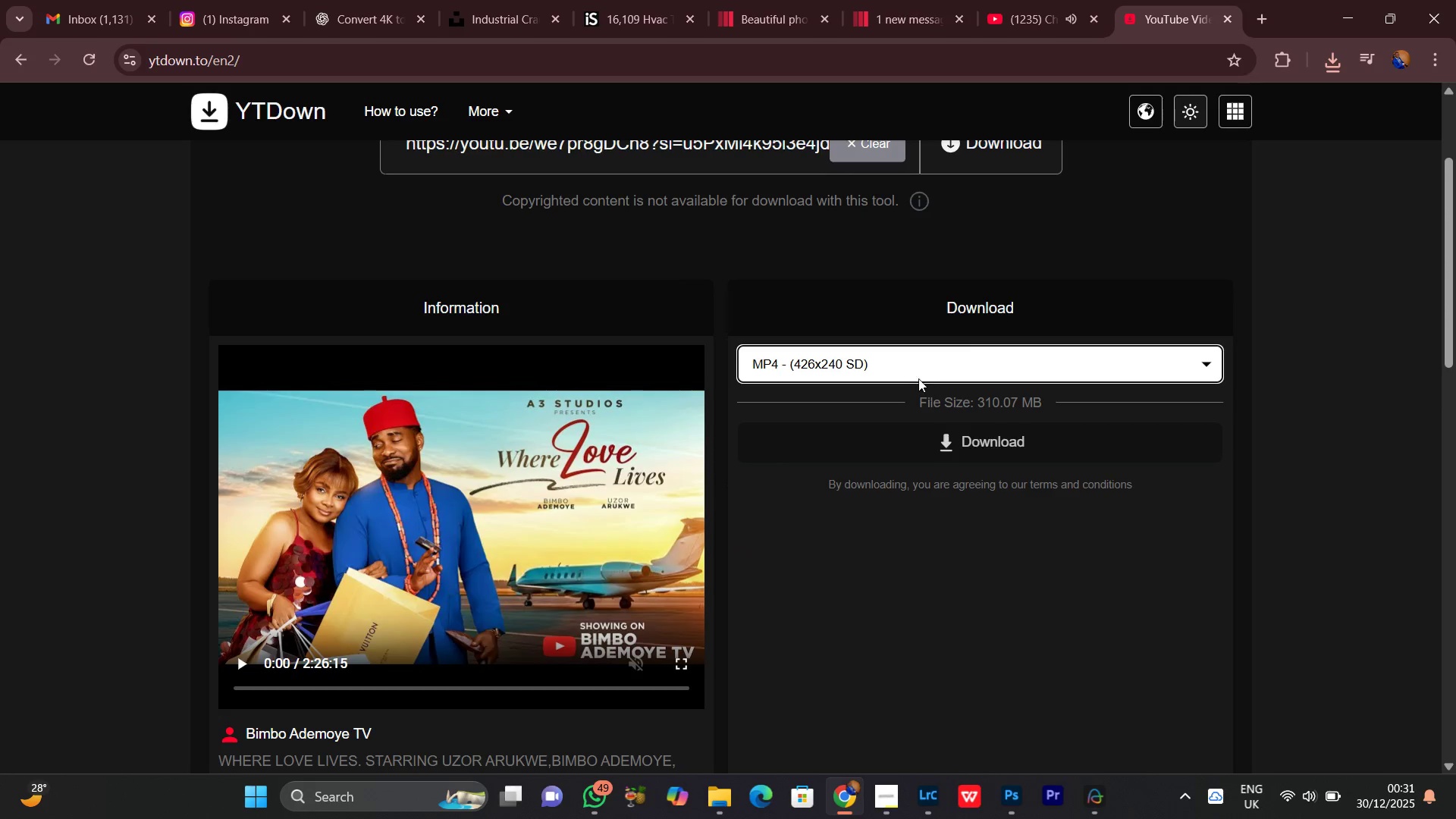 
left_click([896, 367])
 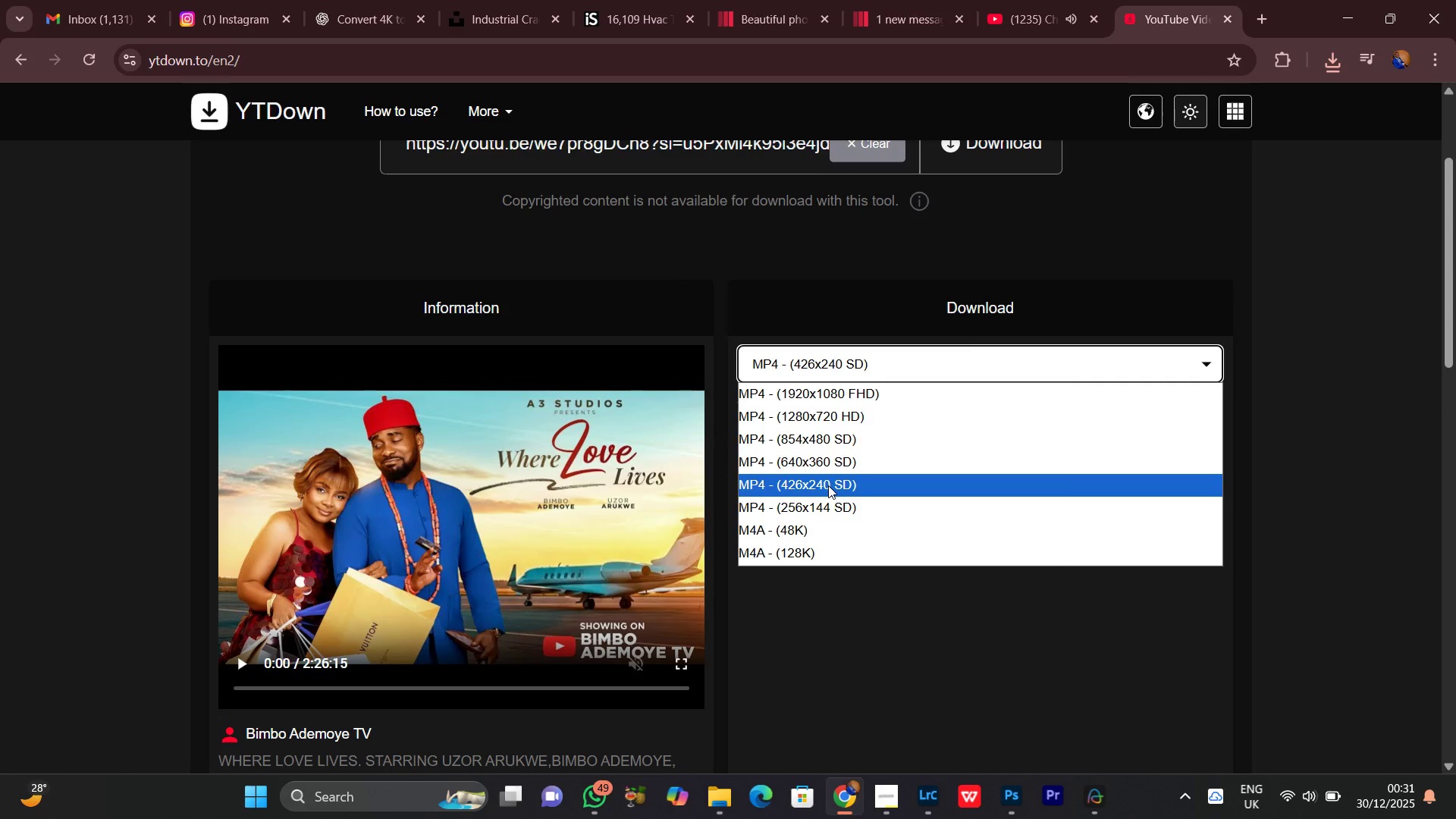 
left_click([828, 485])
 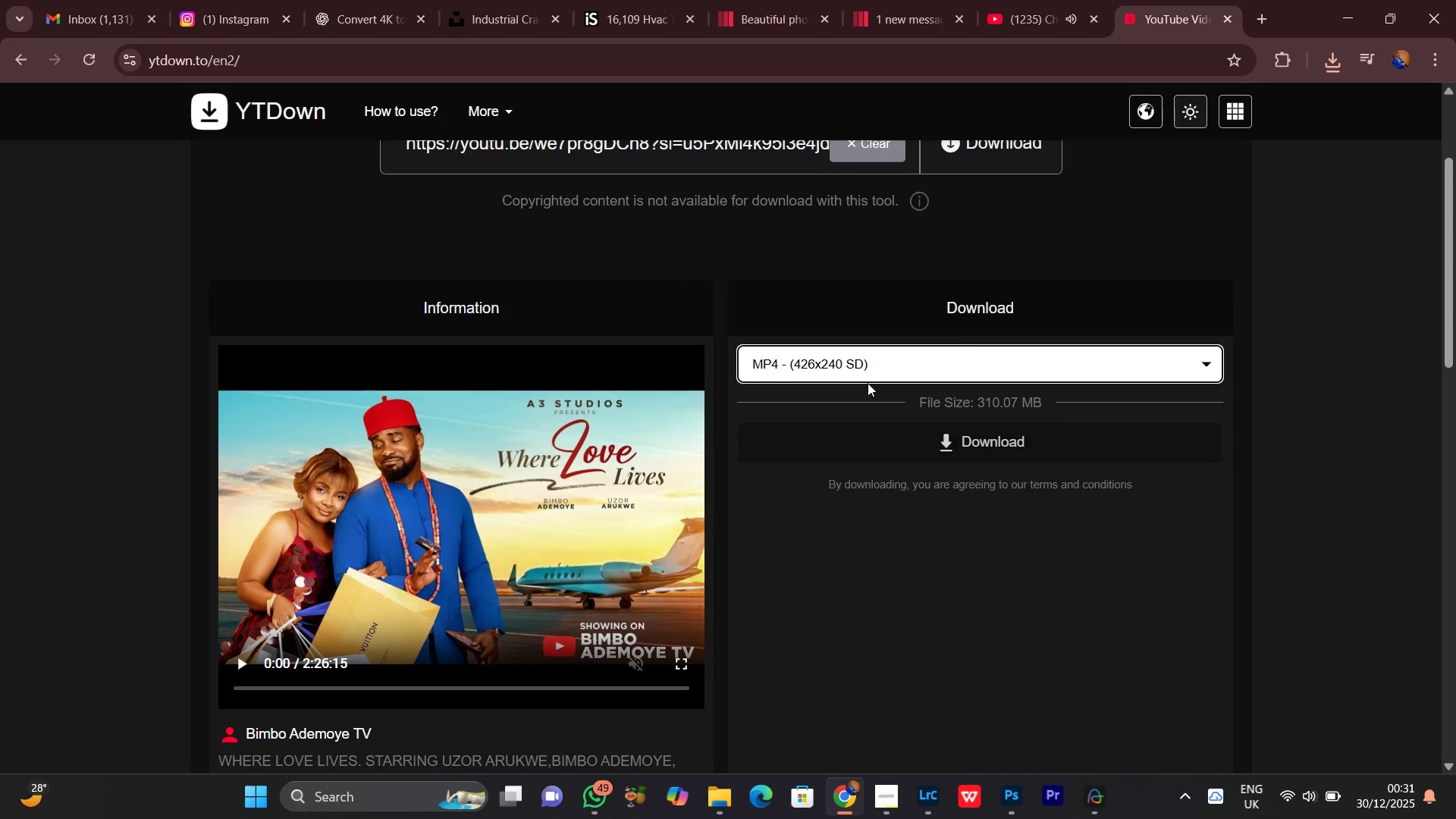 
left_click([858, 366])
 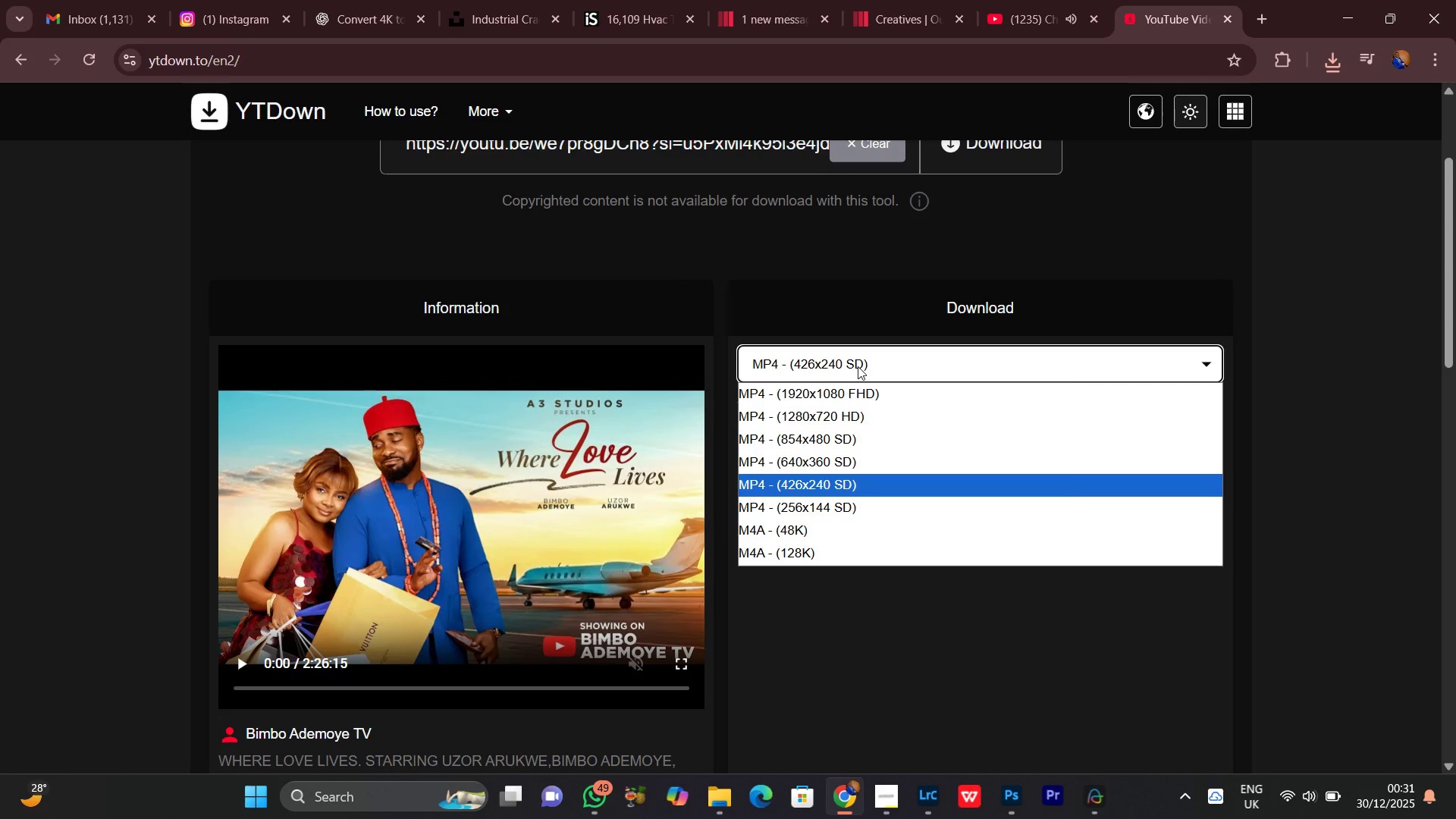 
left_click([861, 391])
 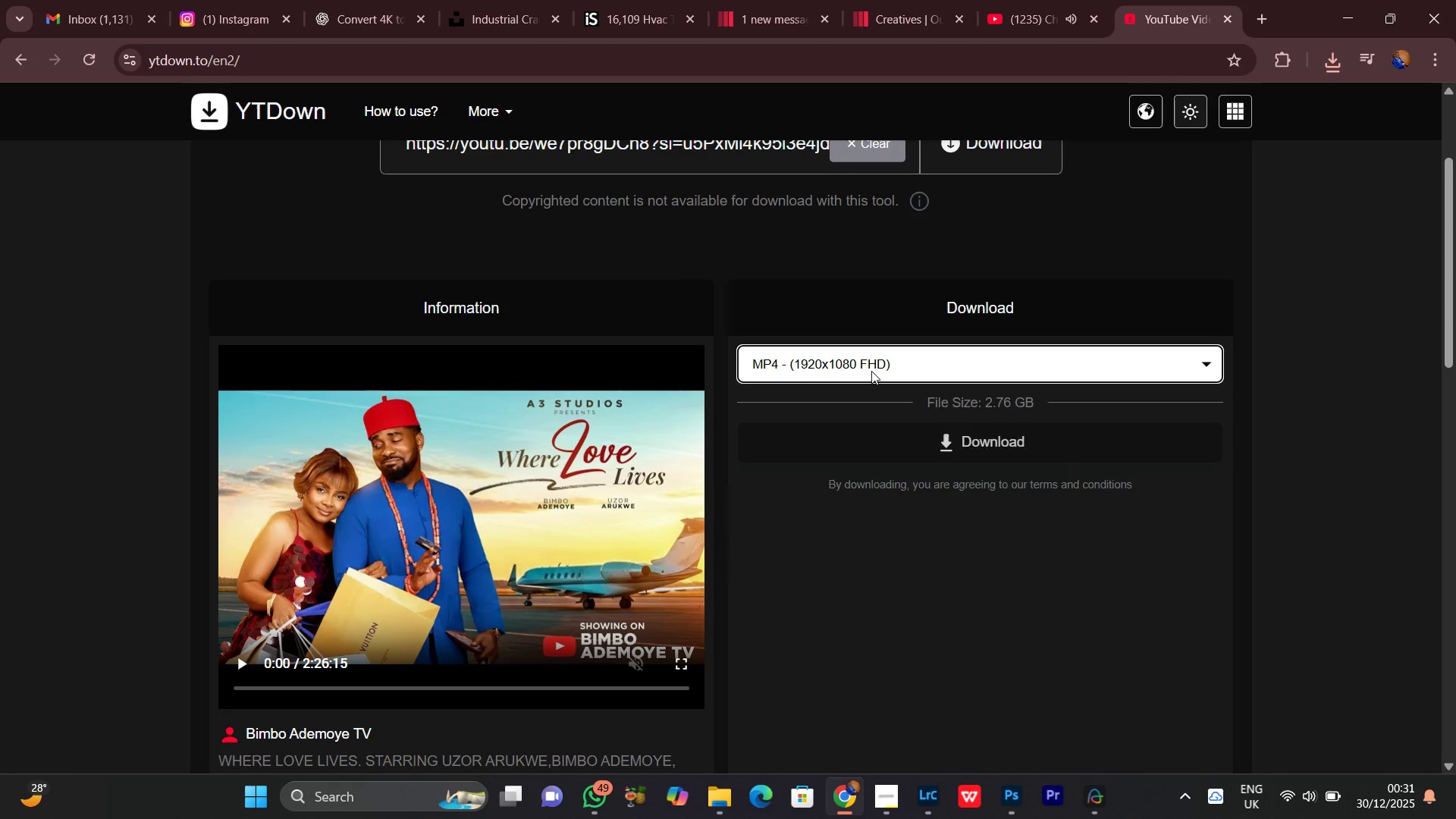 
left_click([871, 371])
 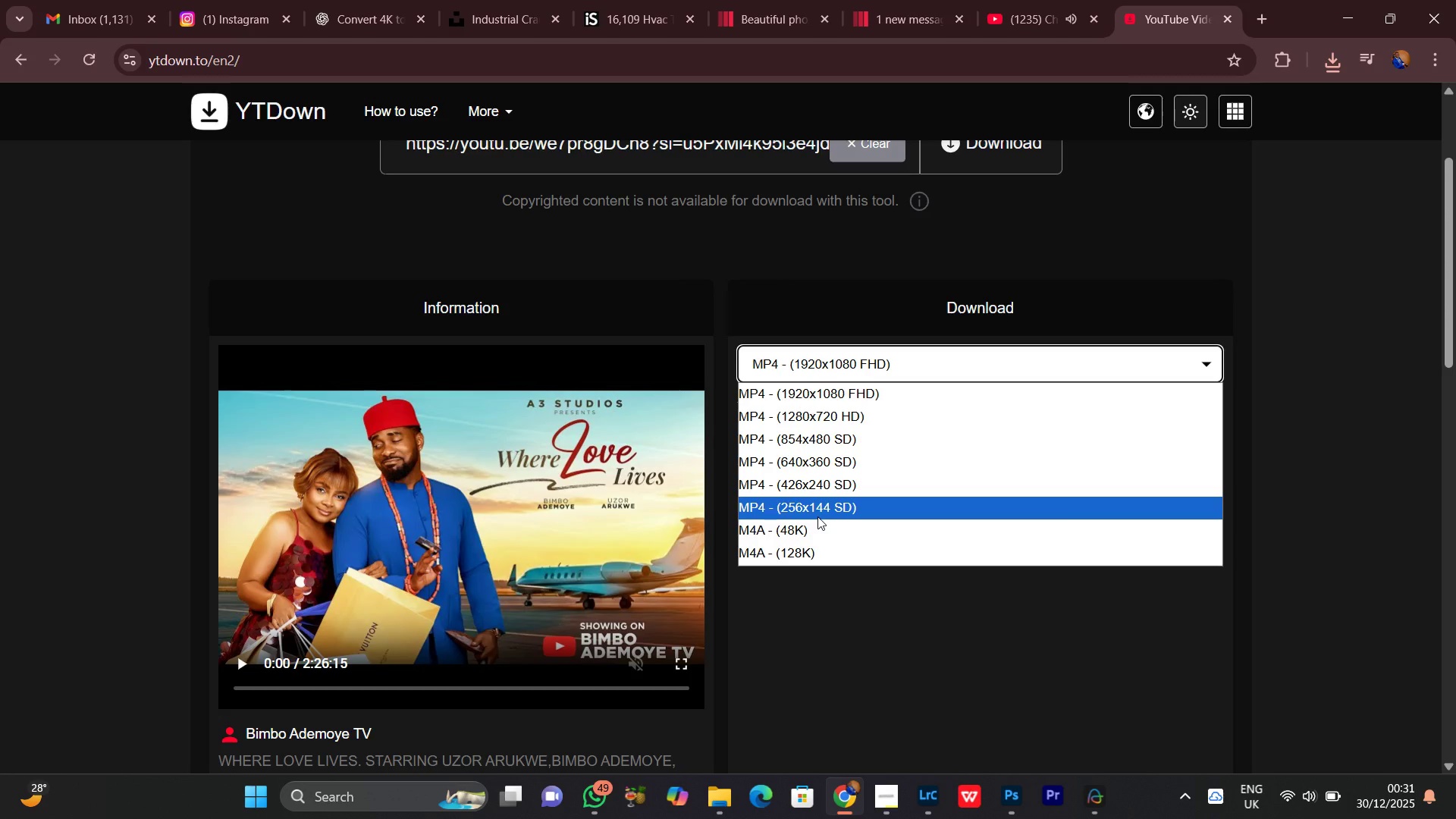 
left_click([817, 516])
 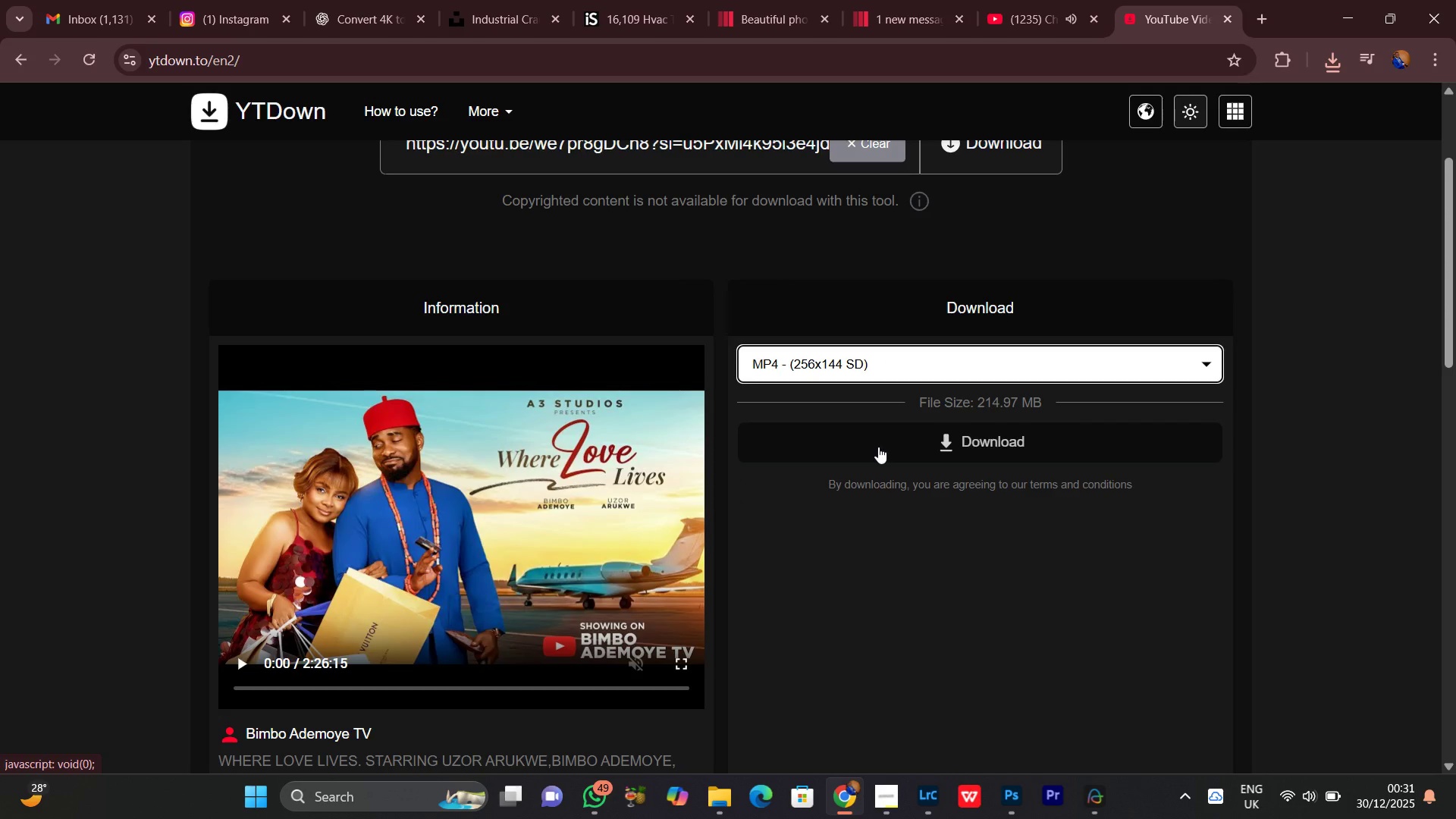 
left_click([852, 372])
 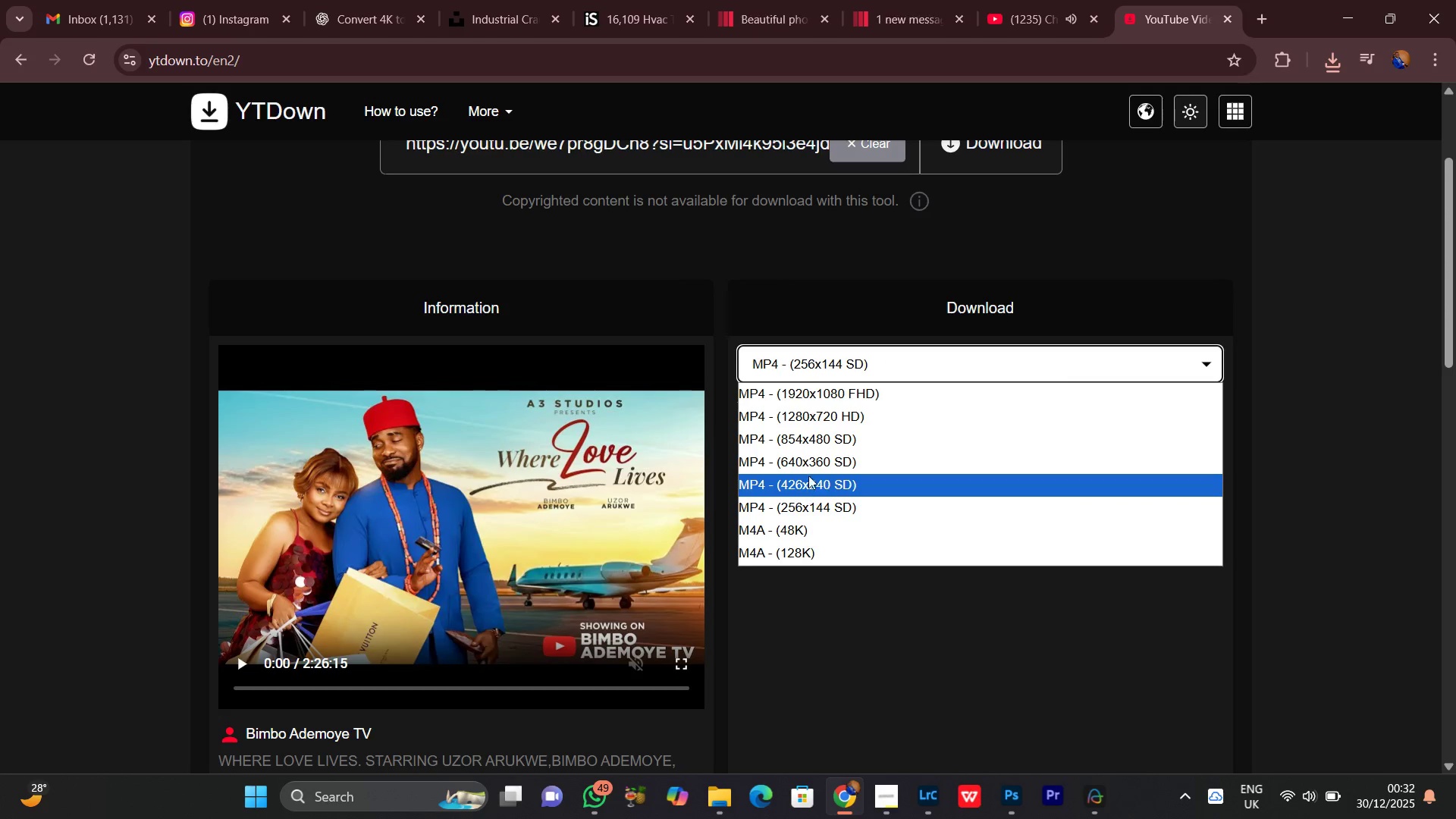 
left_click([808, 466])
 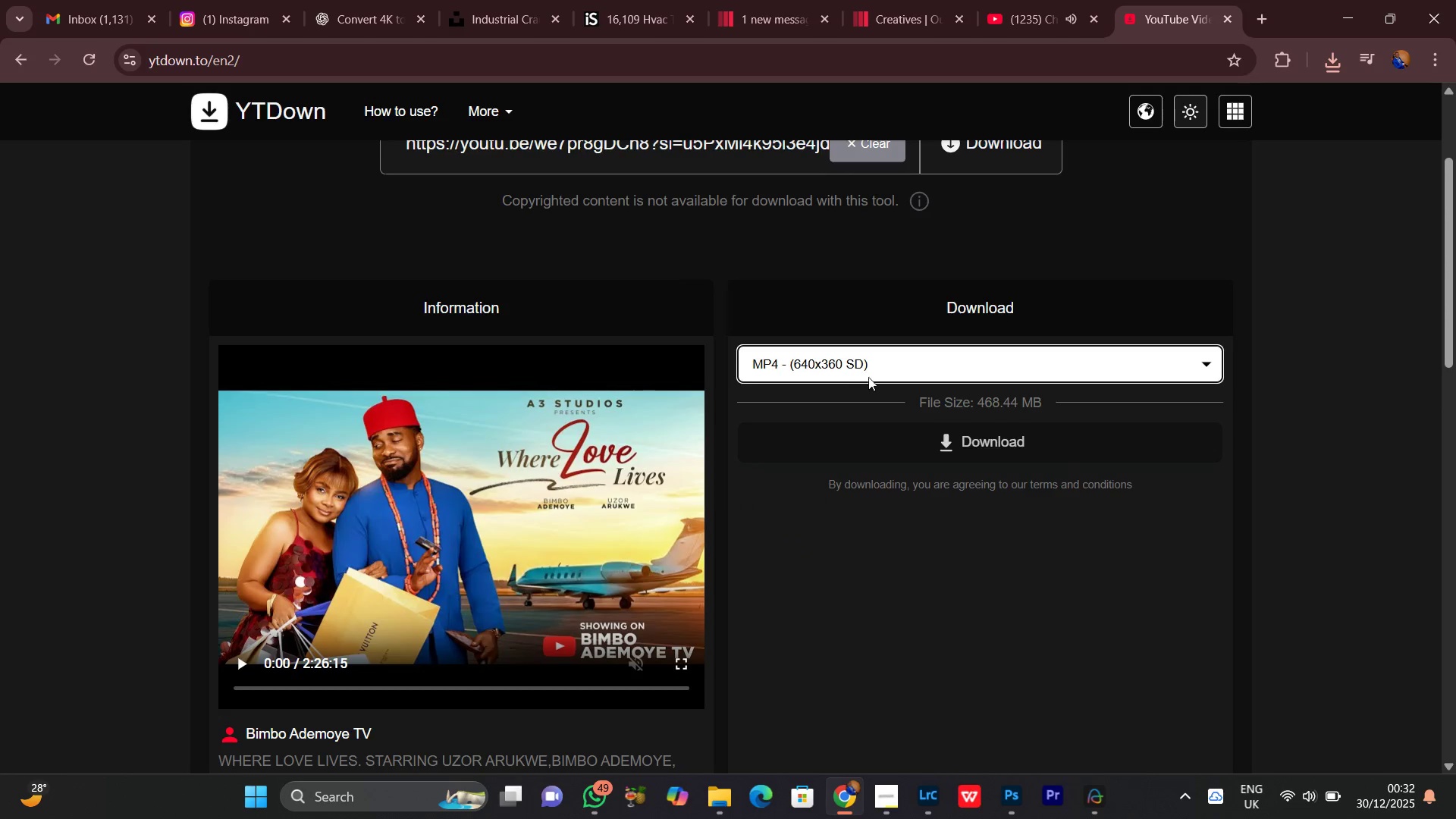 
left_click([860, 369])
 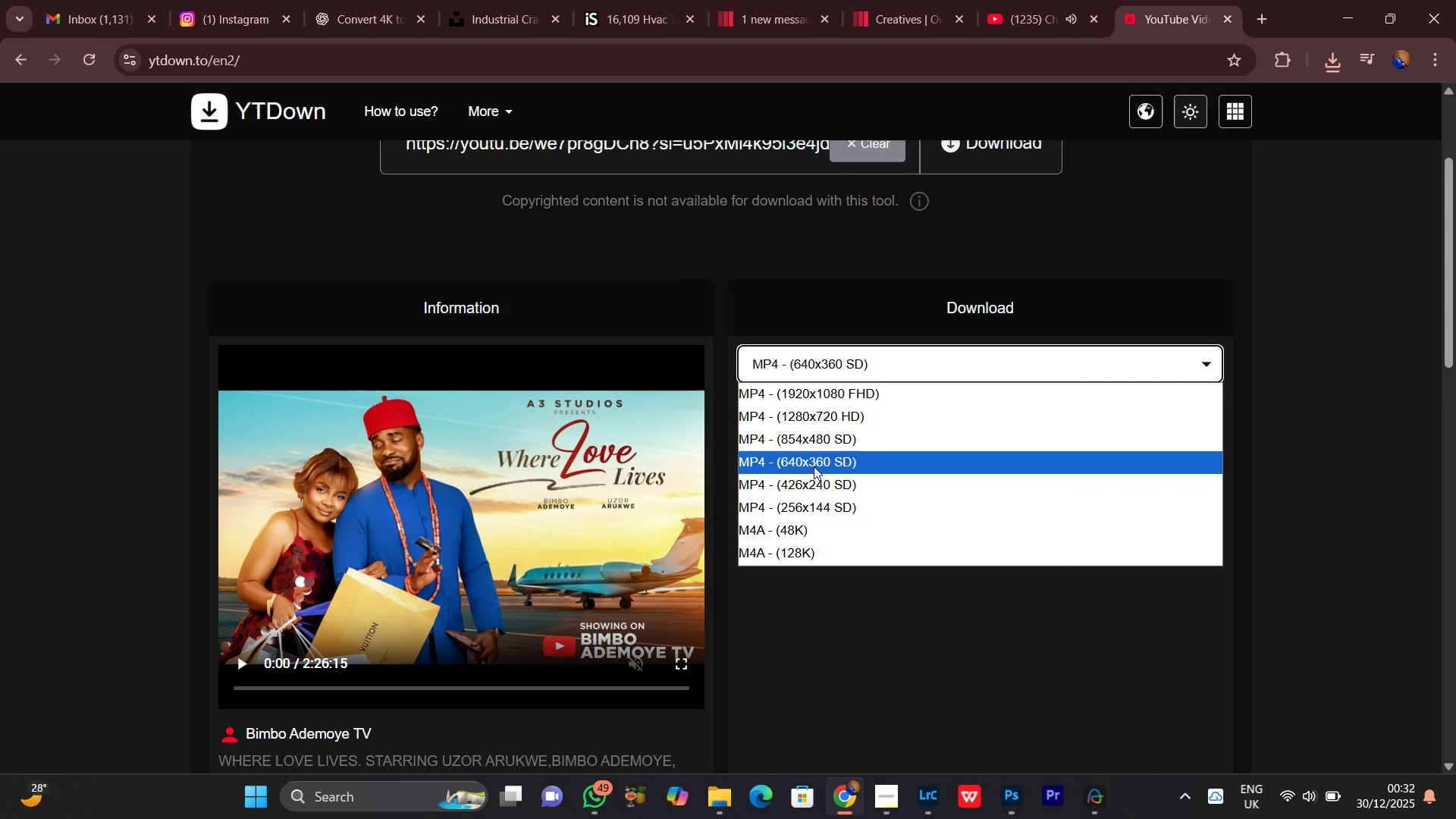 
left_click([814, 450])
 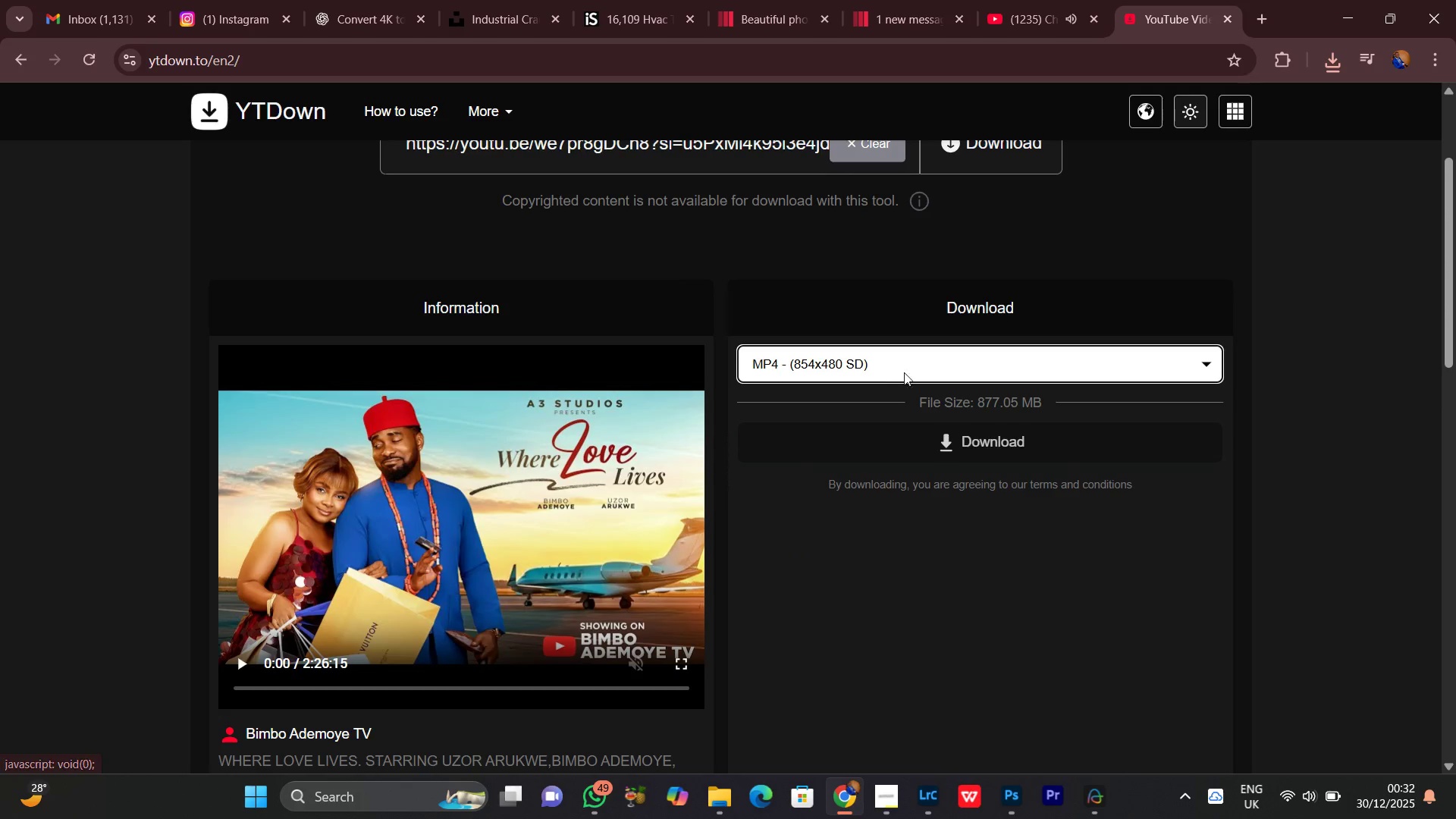 
left_click([883, 372])
 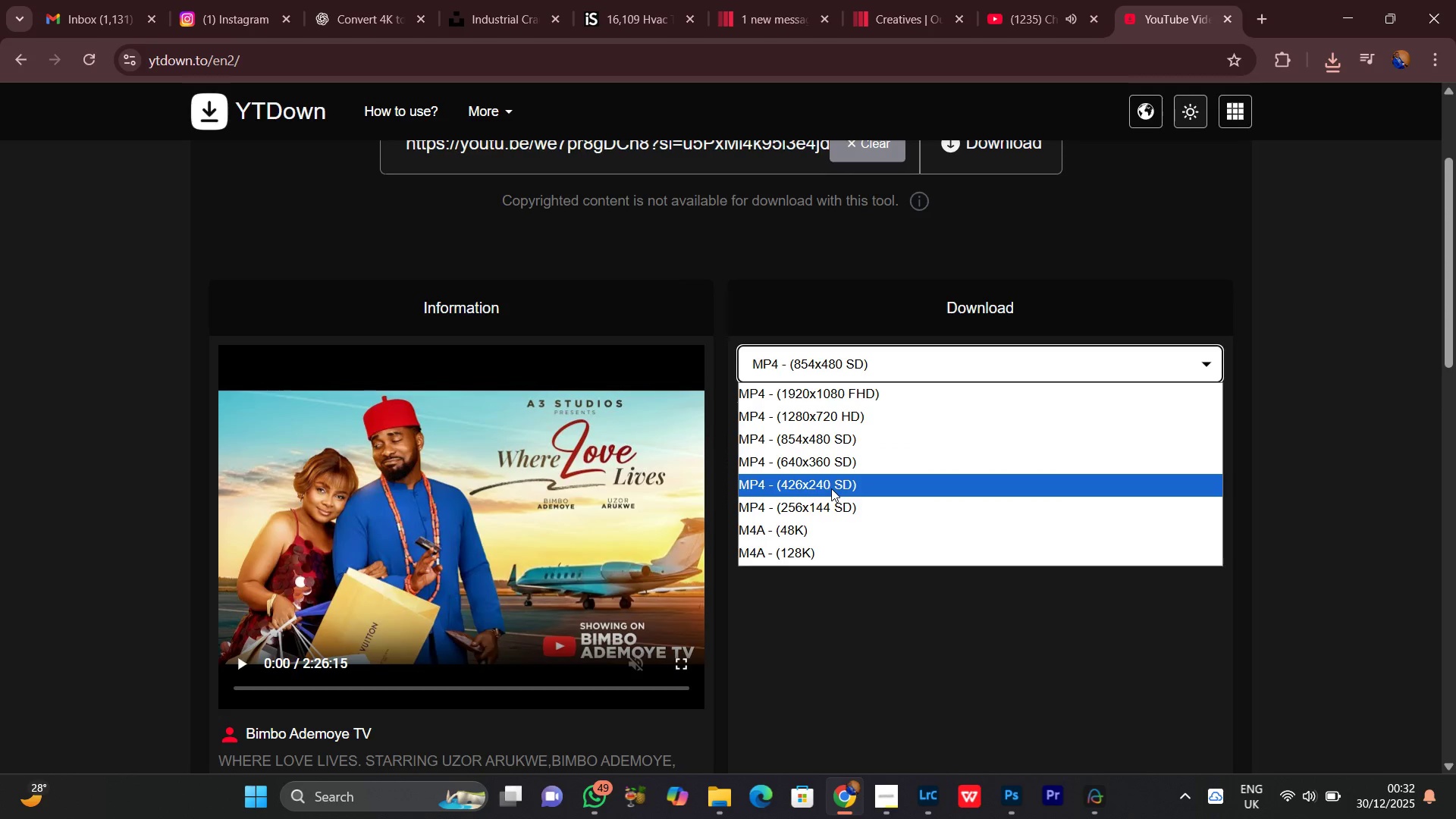 
left_click([831, 488])
 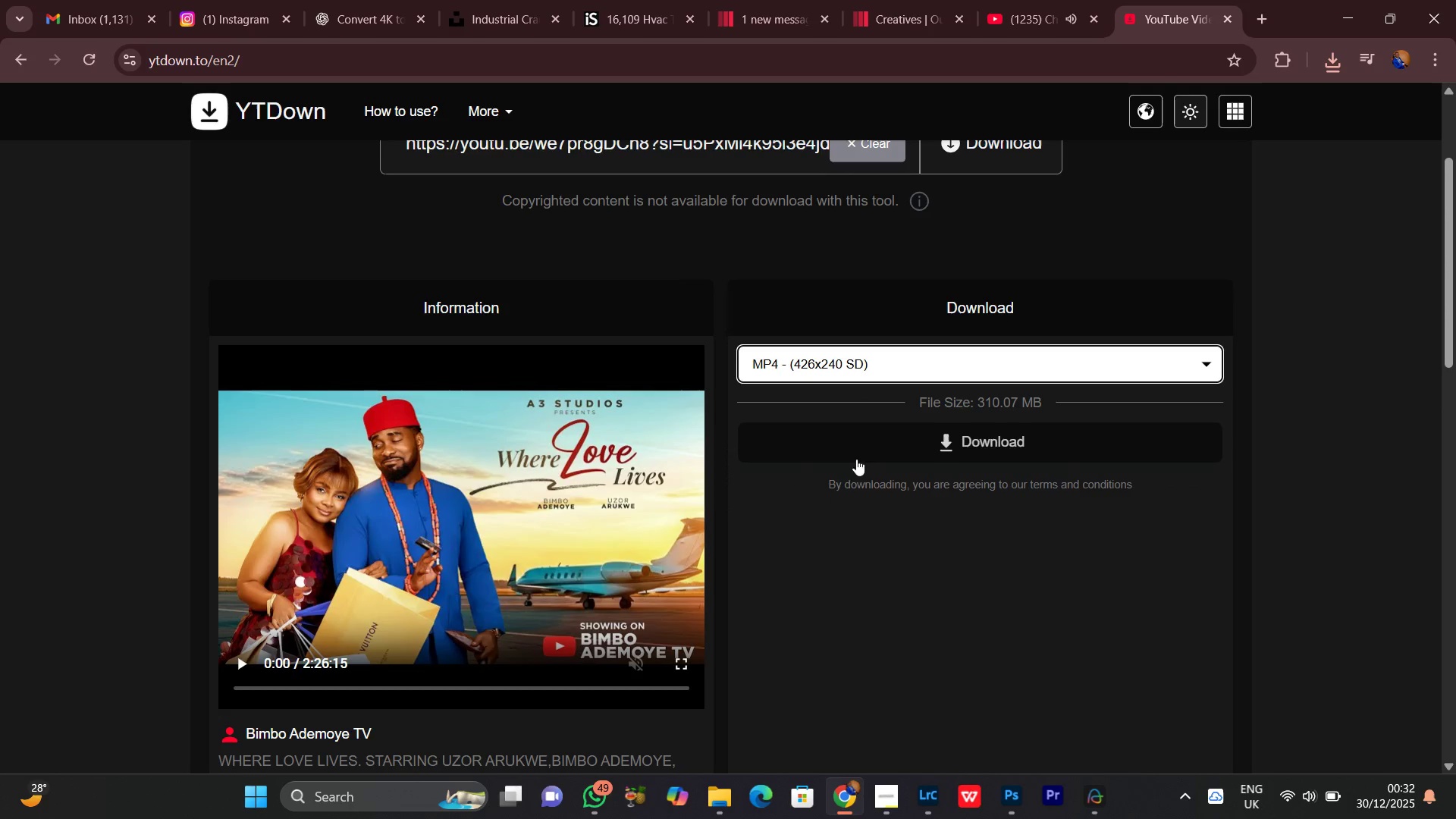 
left_click([882, 444])
 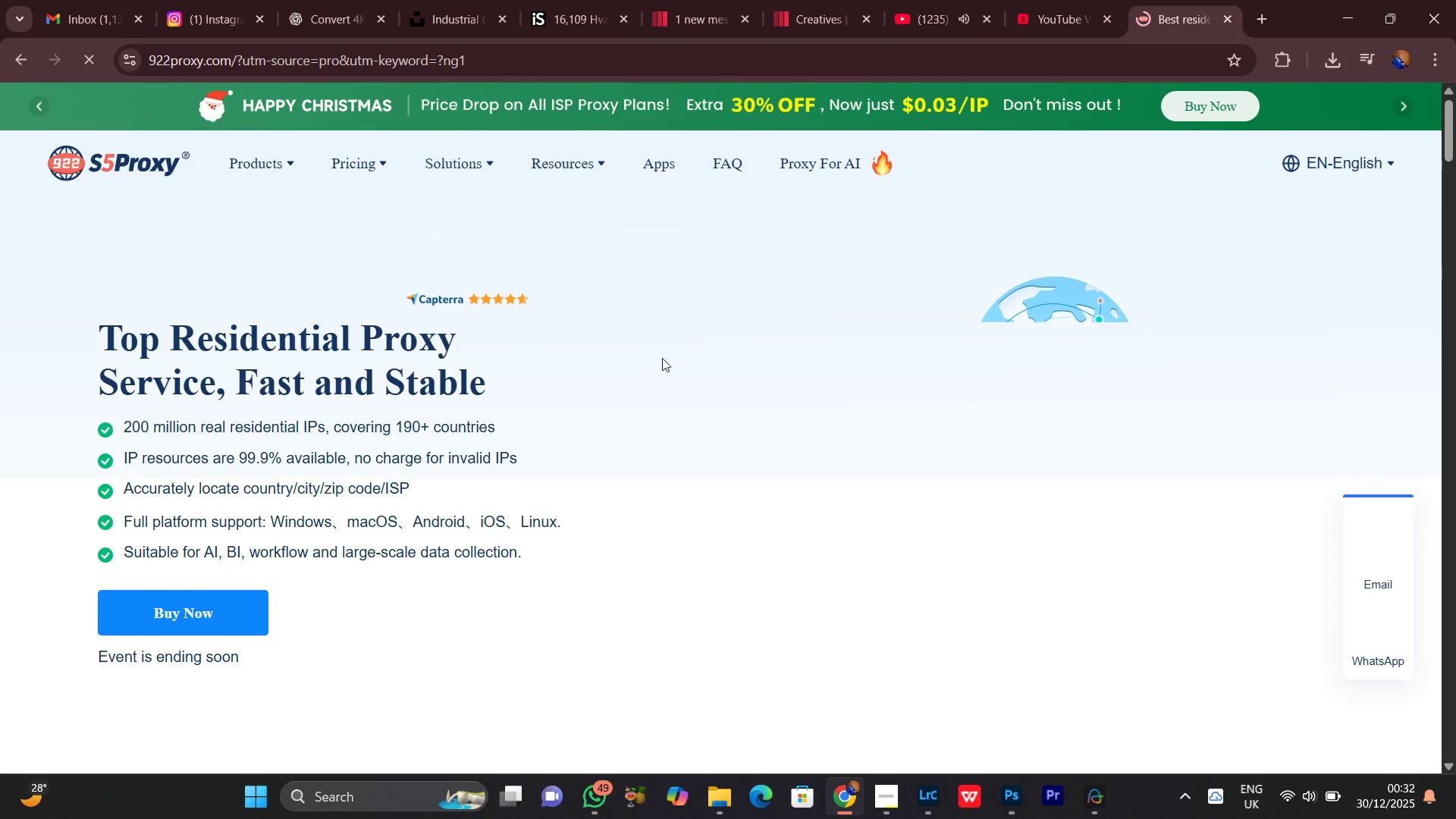 
left_click([1080, 0])
 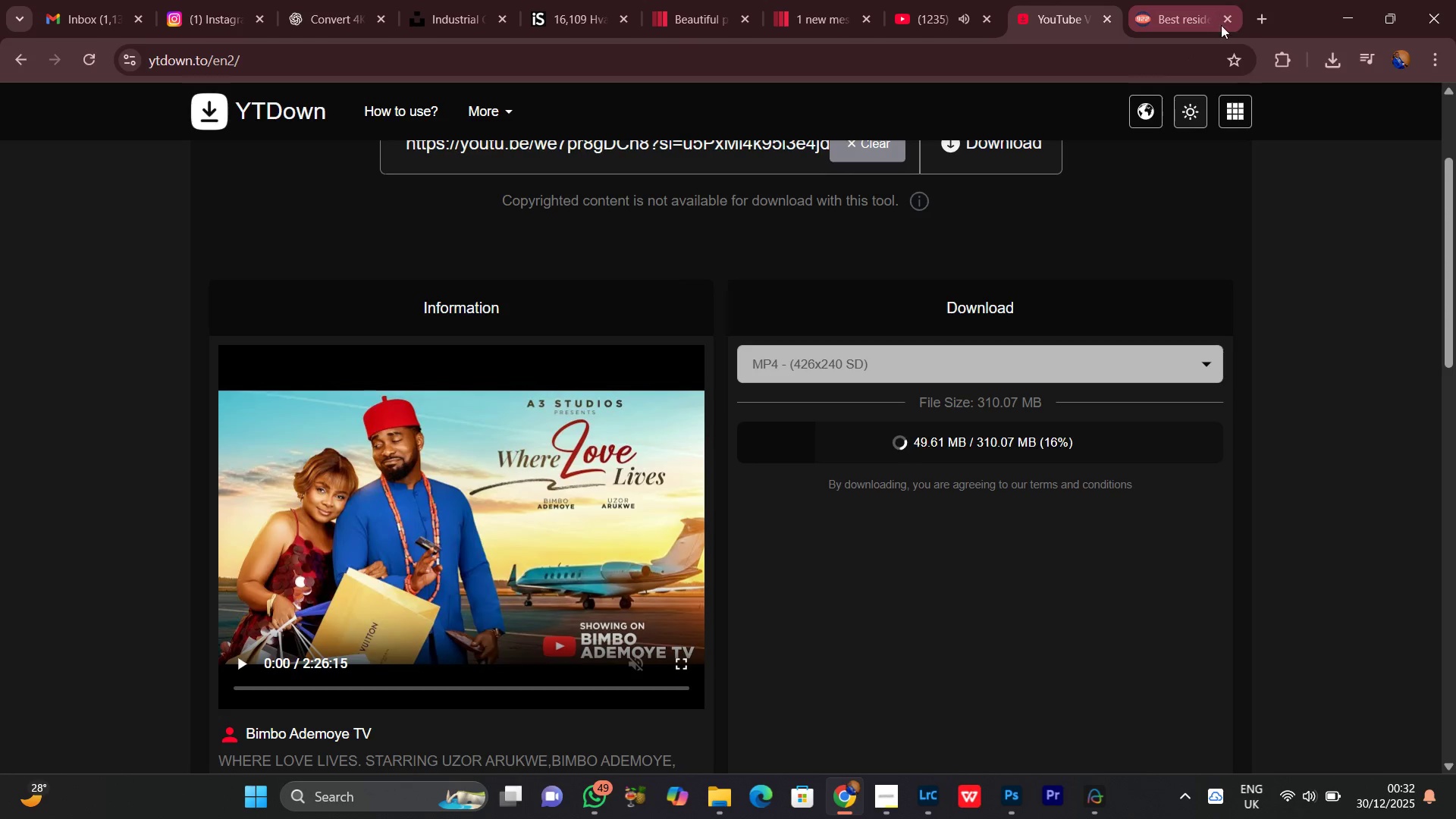 
left_click([1224, 24])
 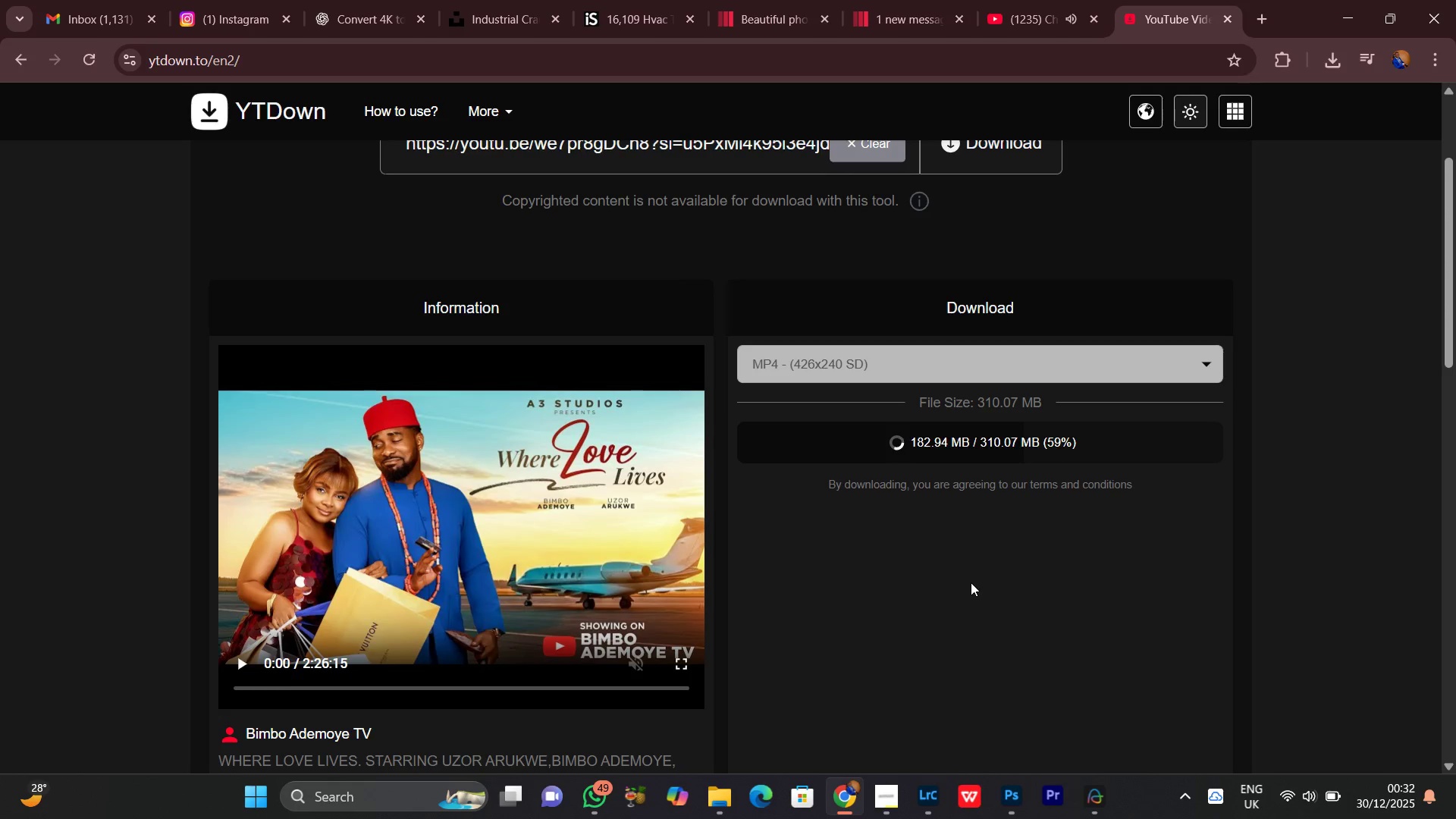 
wait(7.31)
 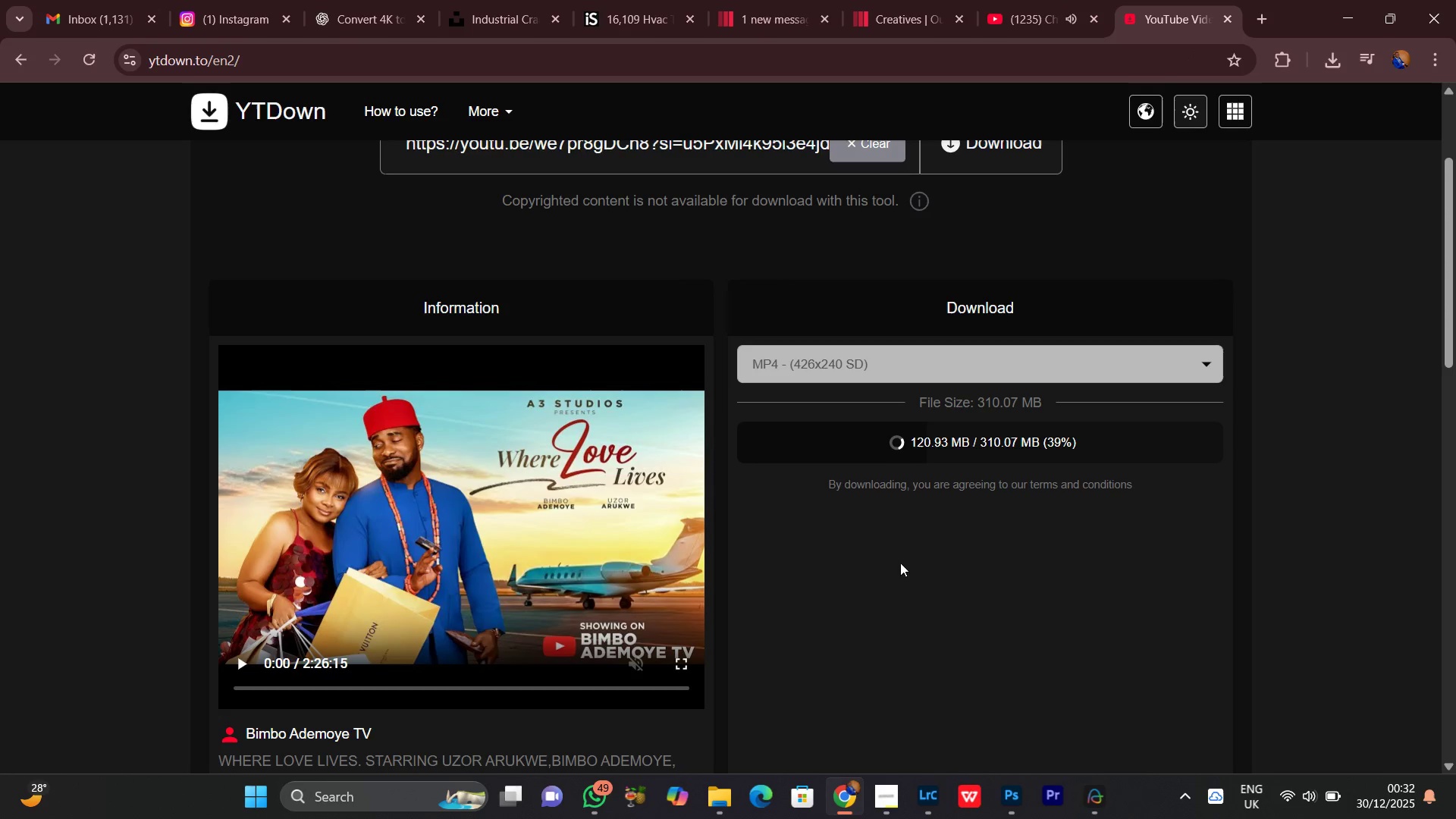 
scroll: coordinate [931, 527], scroll_direction: down, amount: 3.0
 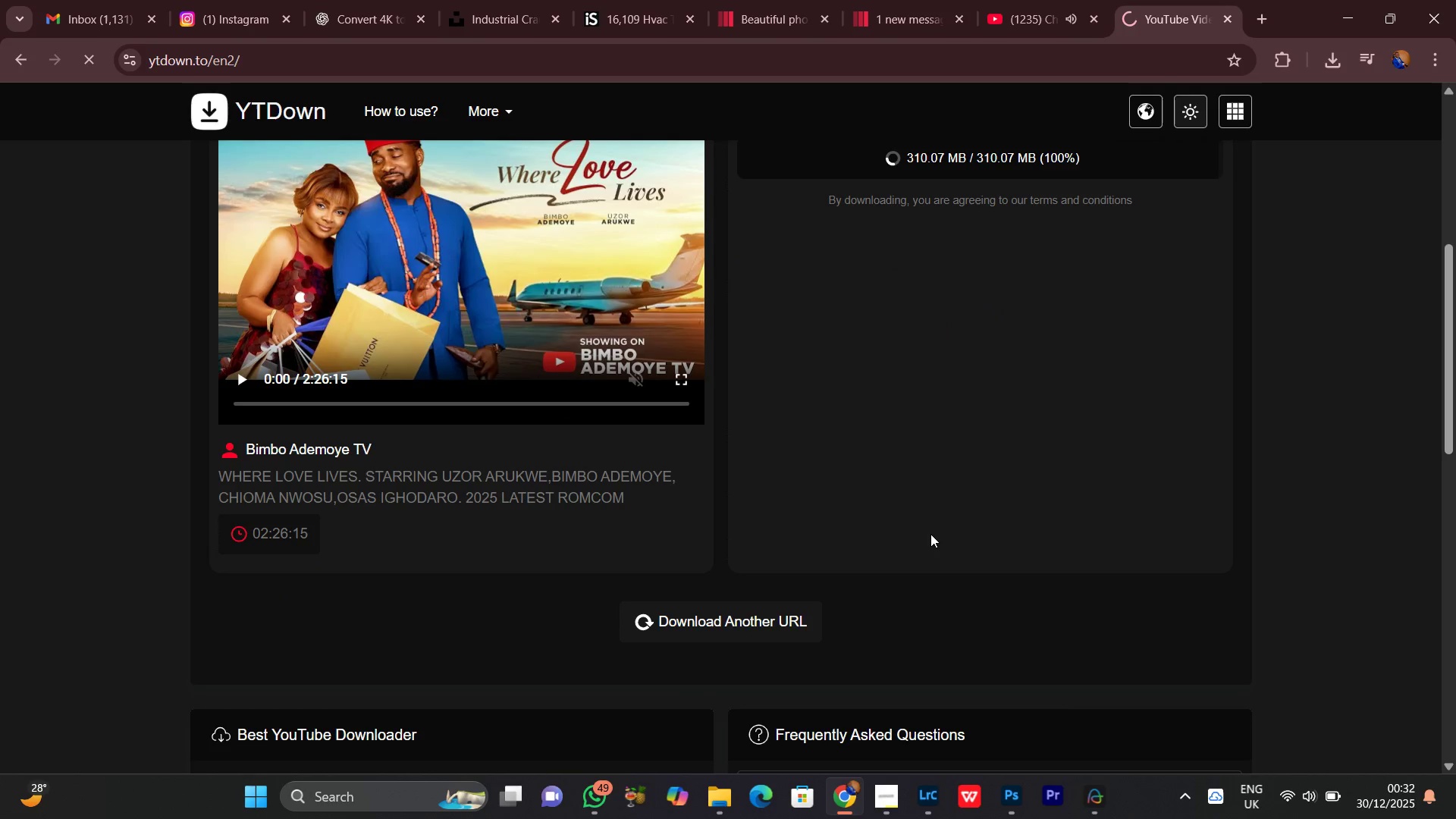 
scroll: coordinate [930, 534], scroll_direction: up, amount: 2.0
 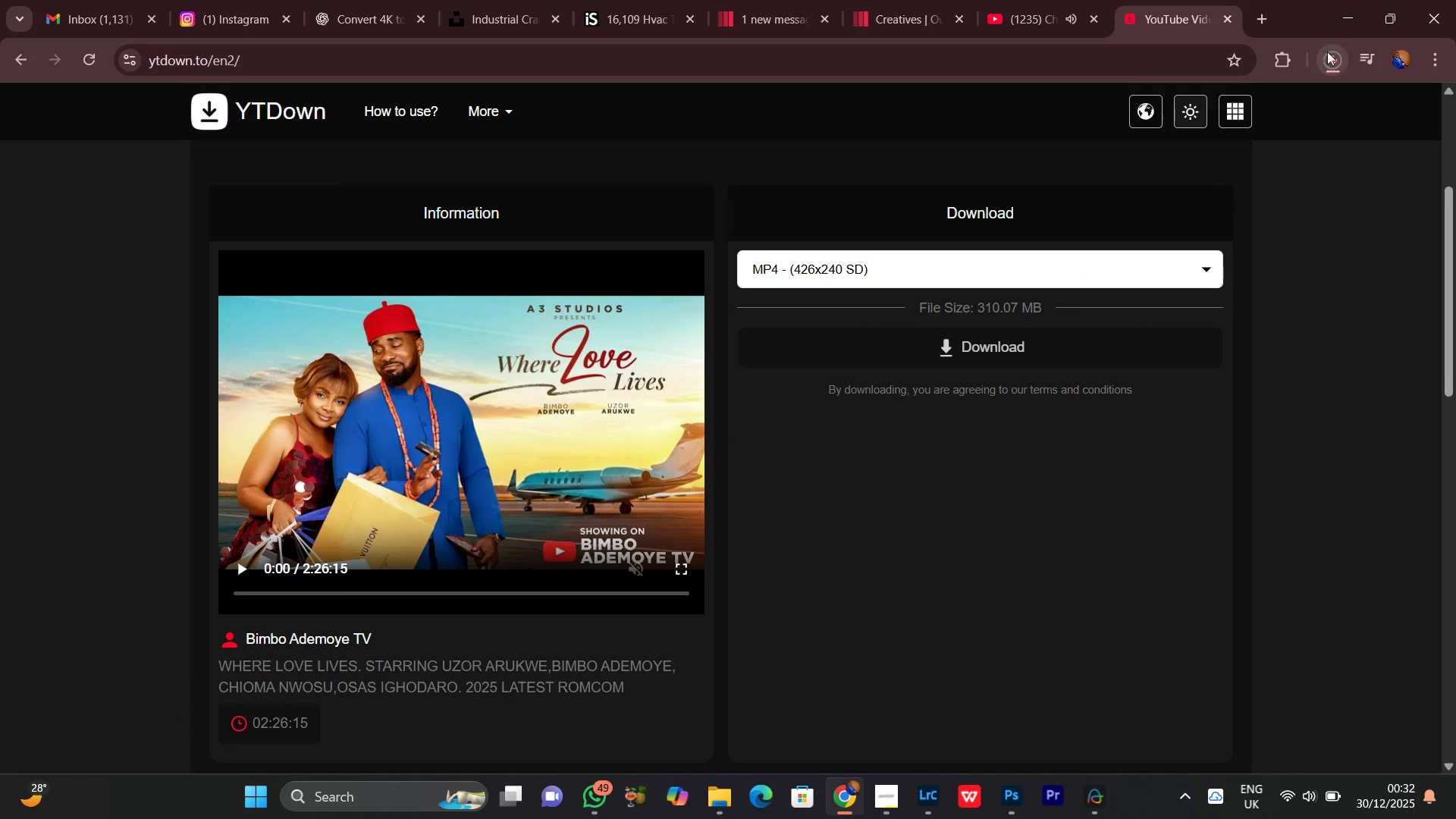 
left_click([1333, 62])
 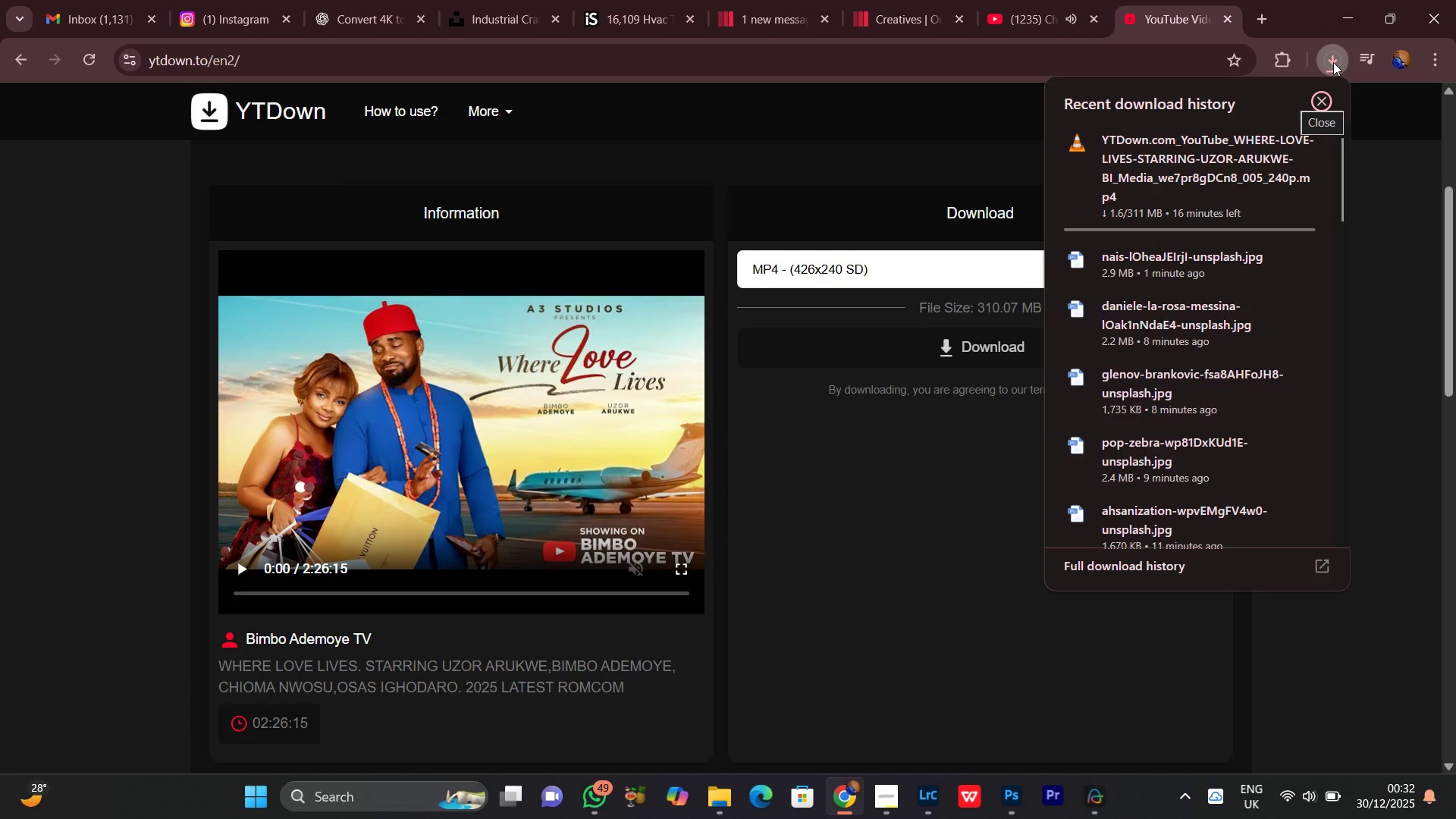 
double_click([1333, 62])
 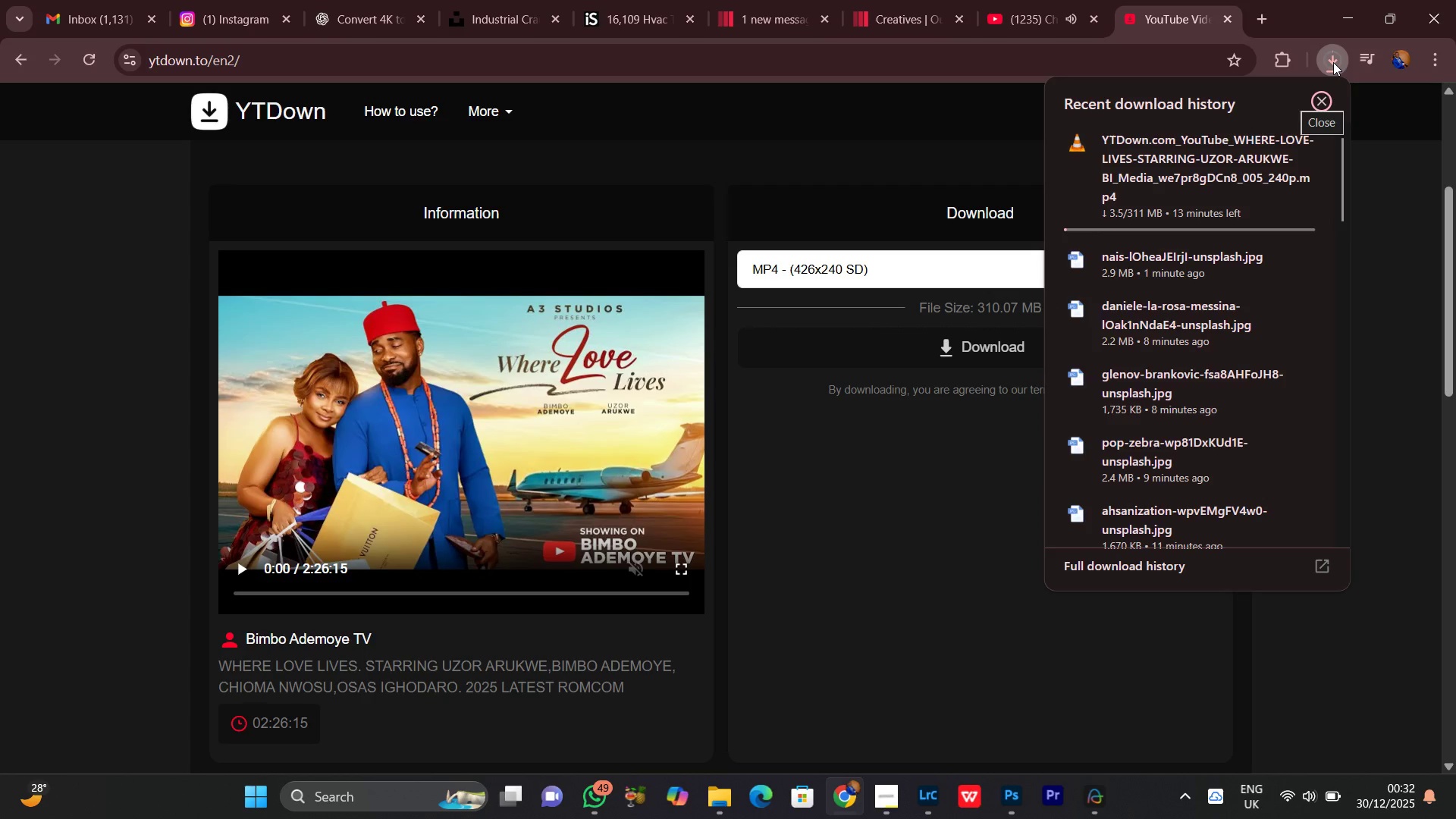 
left_click([1333, 62])
 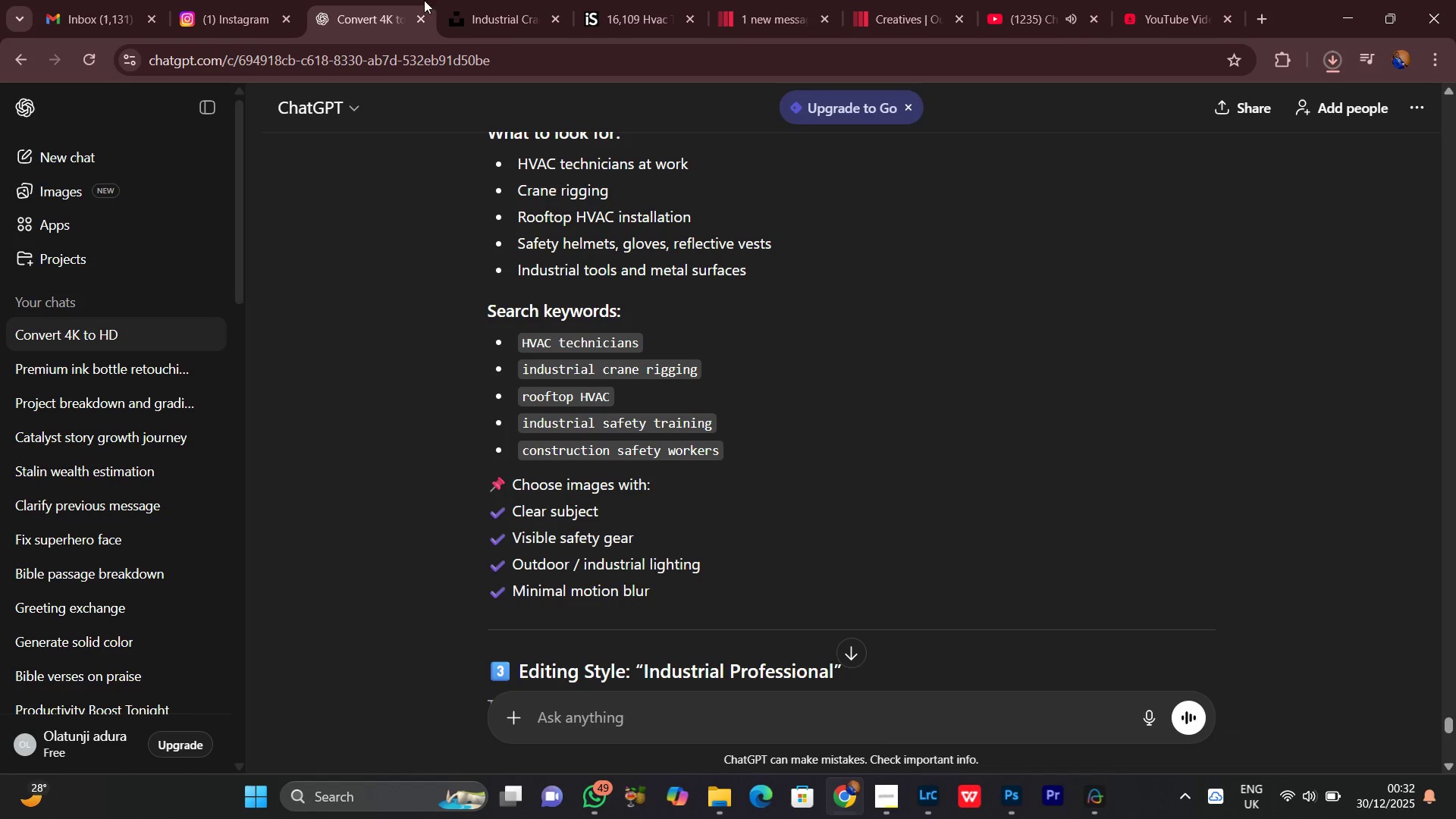 
double_click([497, 0])
 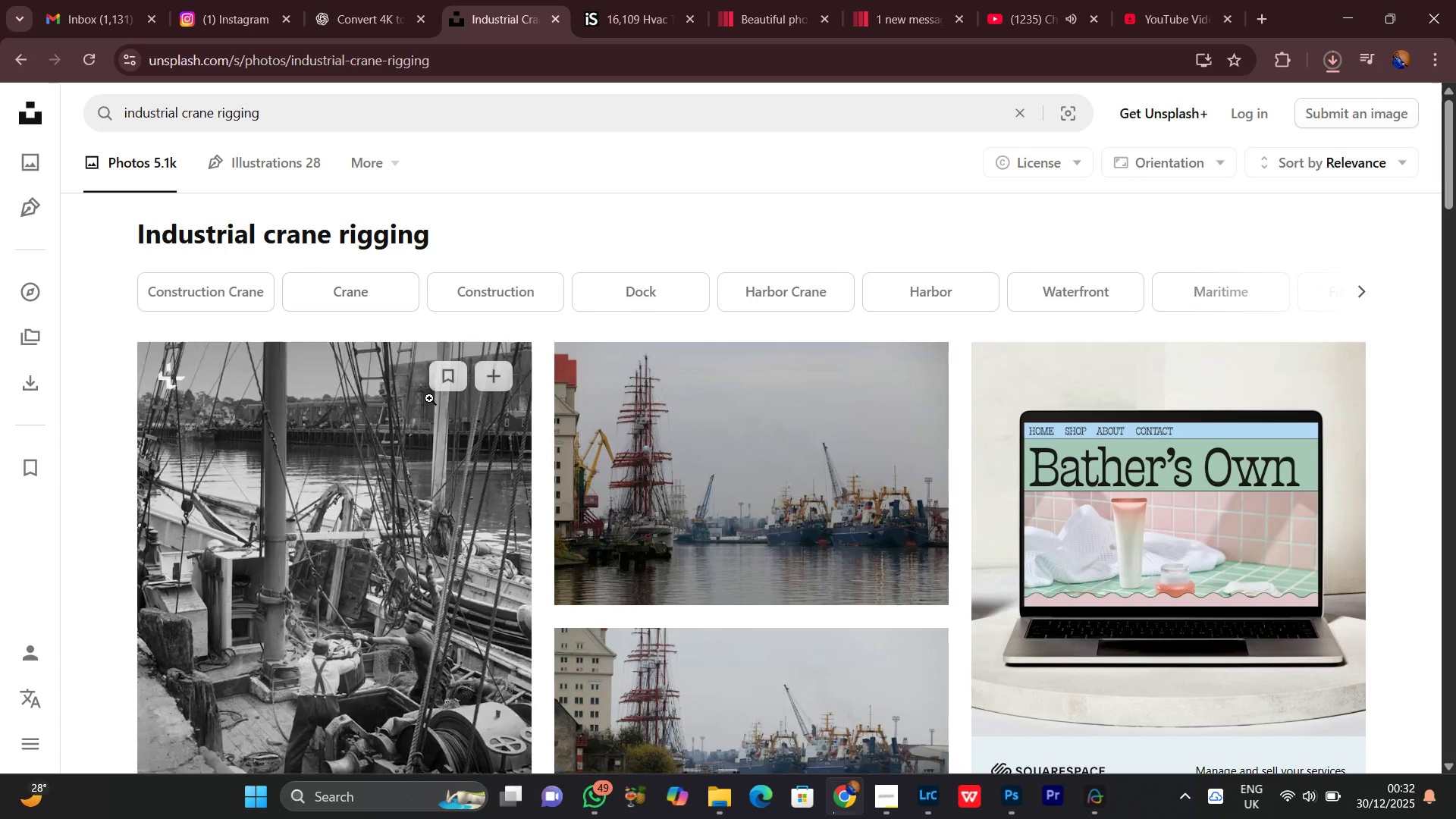 
scroll: coordinate [564, 502], scroll_direction: down, amount: 18.0
 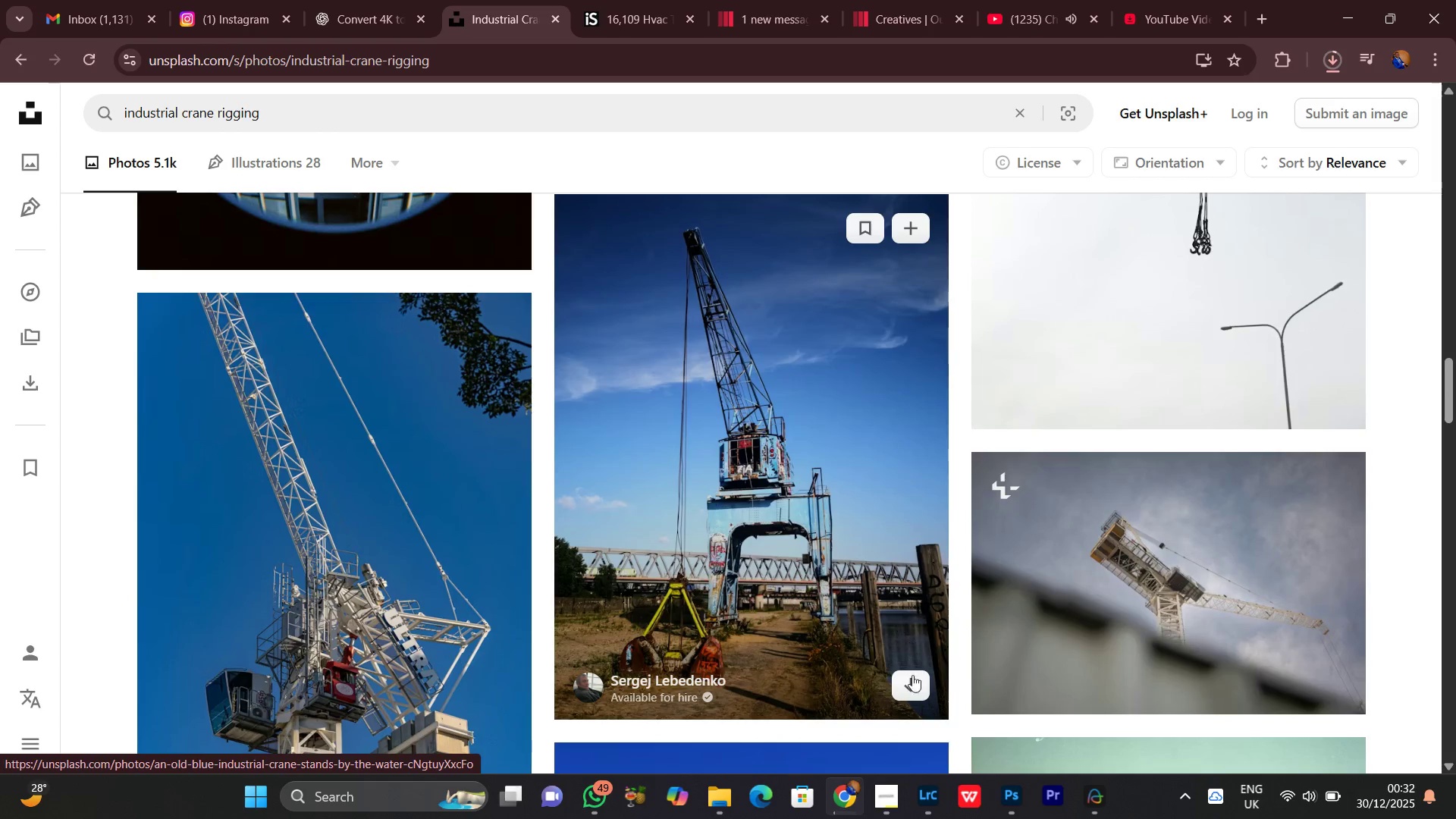 
left_click([912, 688])
 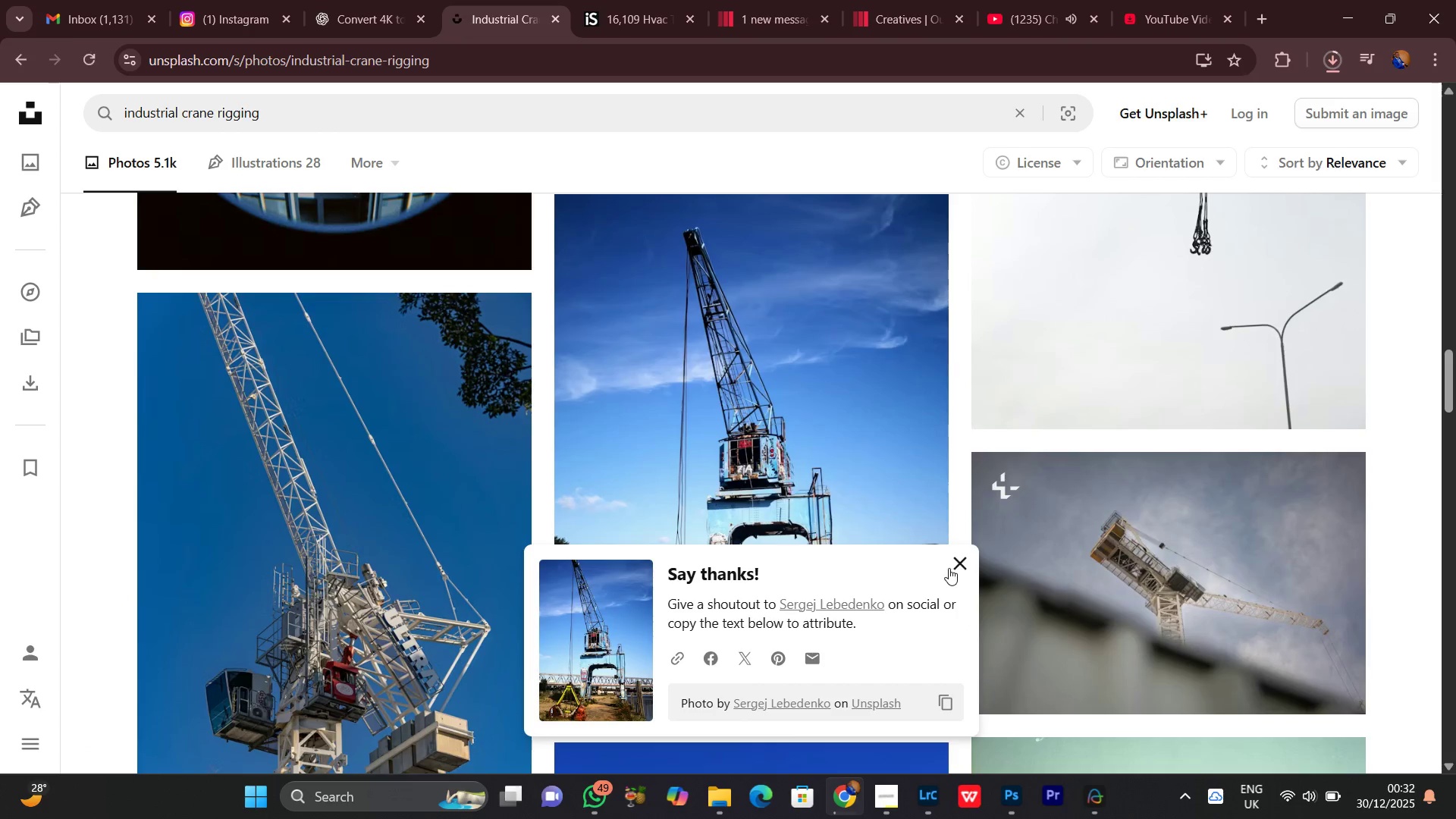 
left_click([957, 566])
 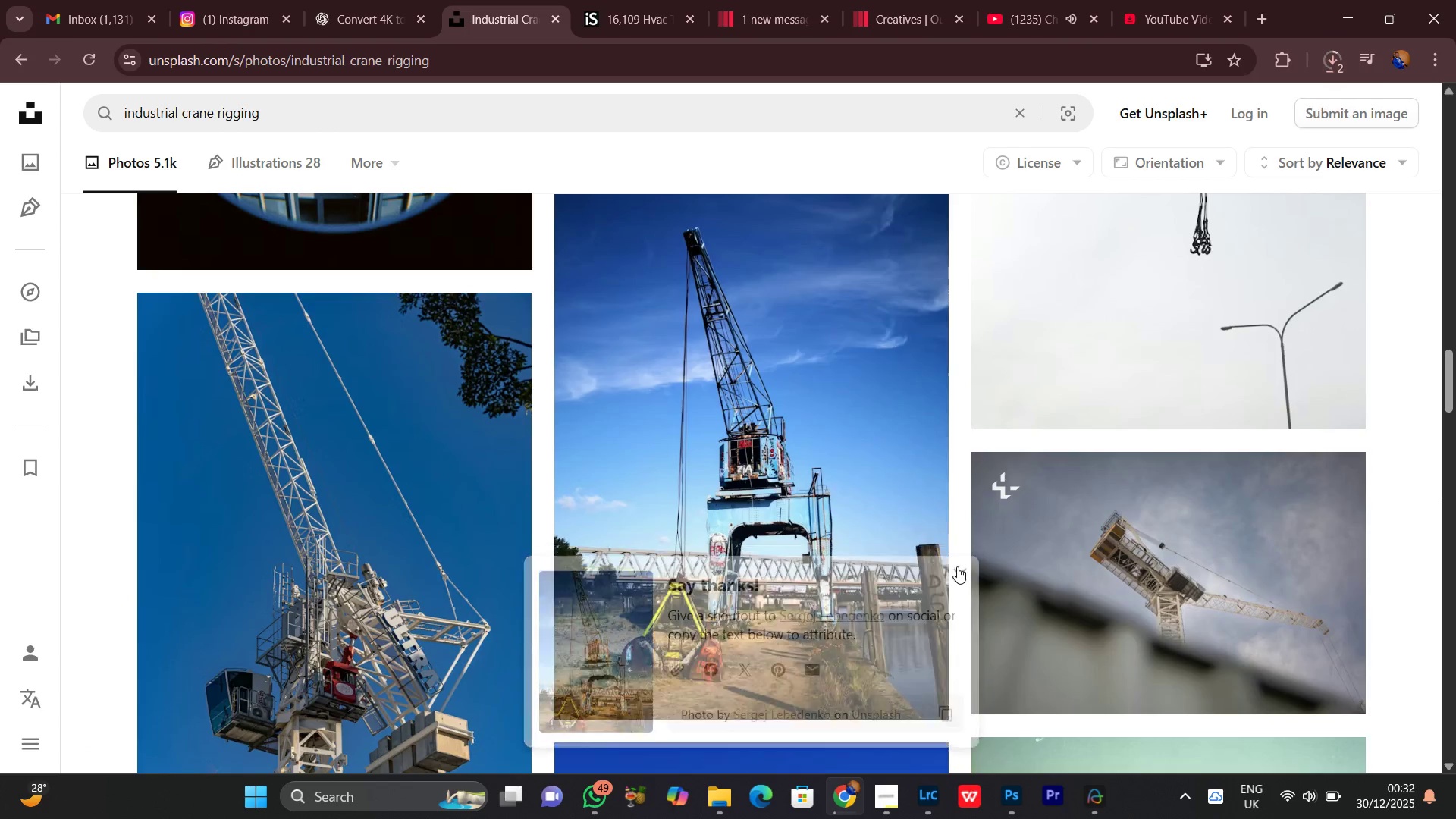 
scroll: coordinate [957, 566], scroll_direction: down, amount: 8.0
 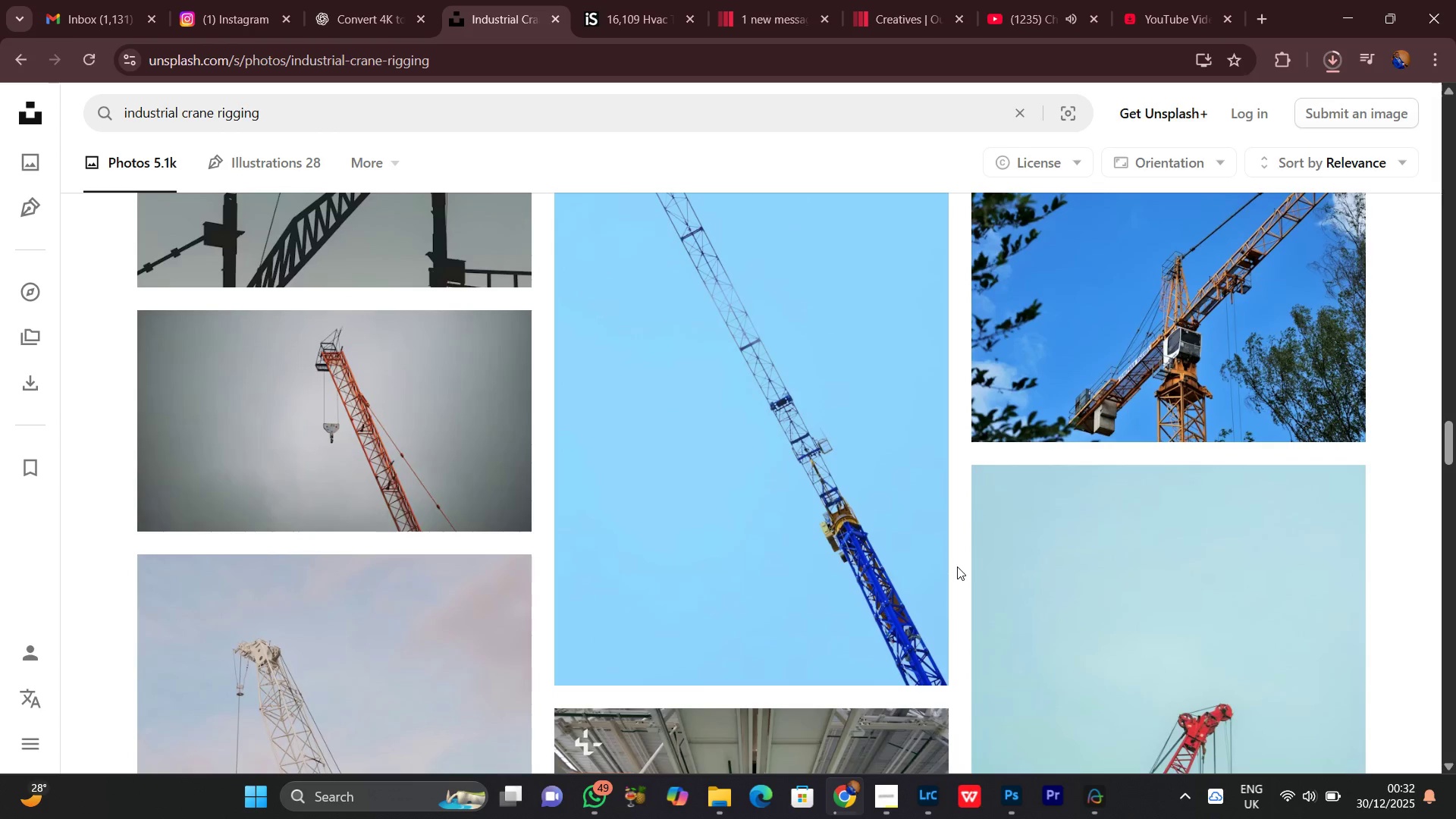 
scroll: coordinate [957, 566], scroll_direction: up, amount: 1.0
 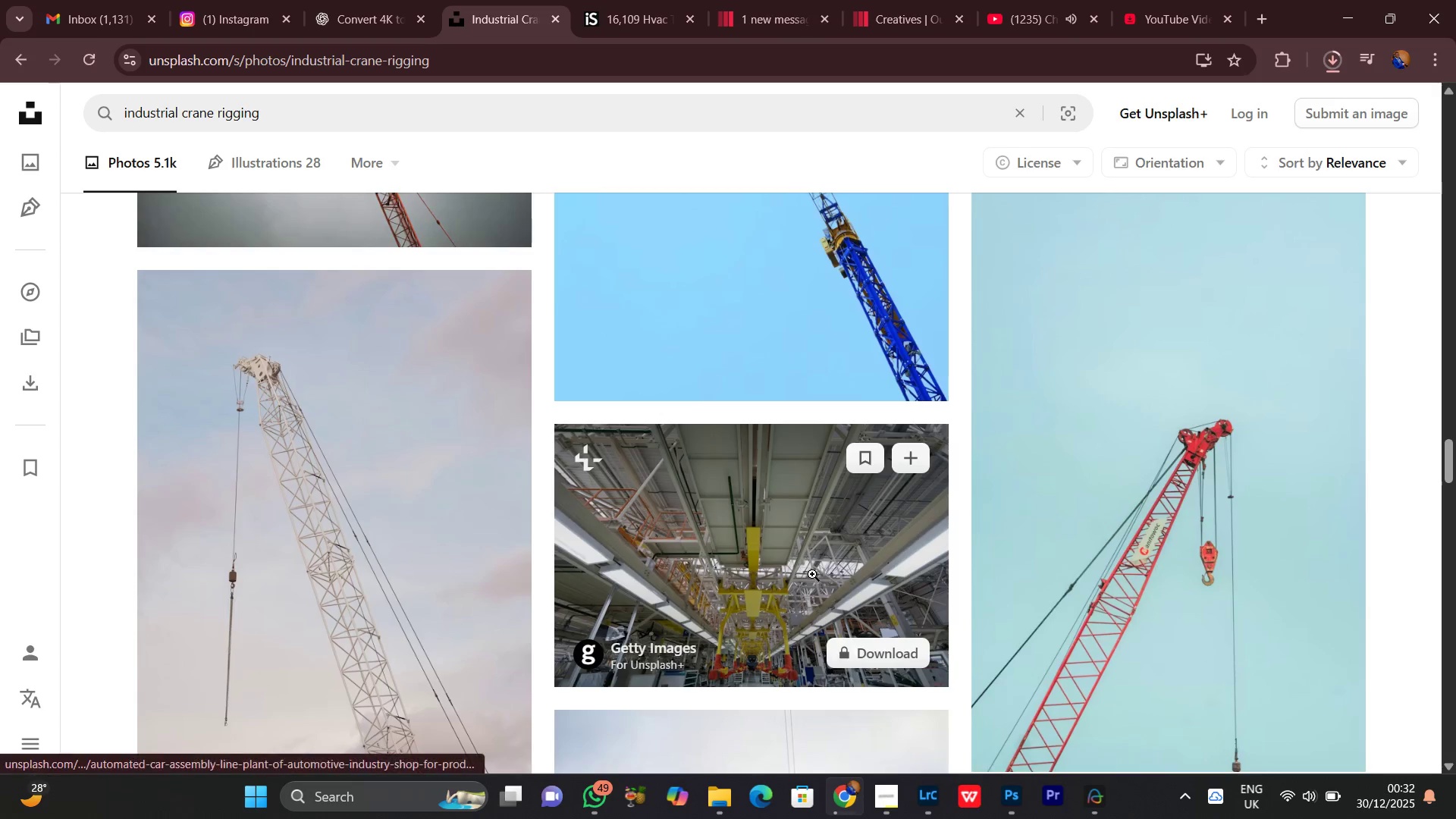 
scroll: coordinate [814, 578], scroll_direction: down, amount: 5.0
 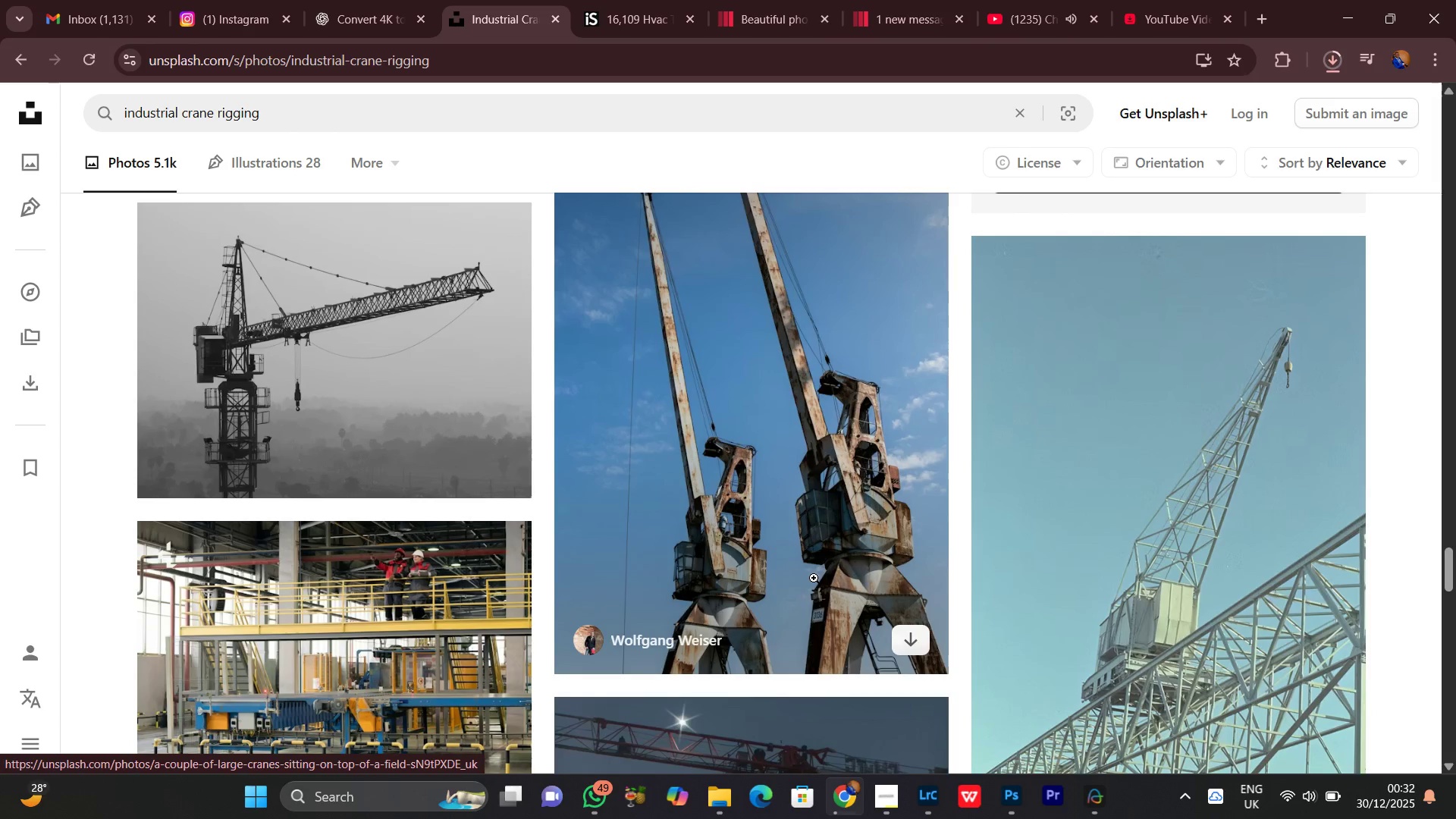 
scroll: coordinate [814, 578], scroll_direction: up, amount: 3.0
 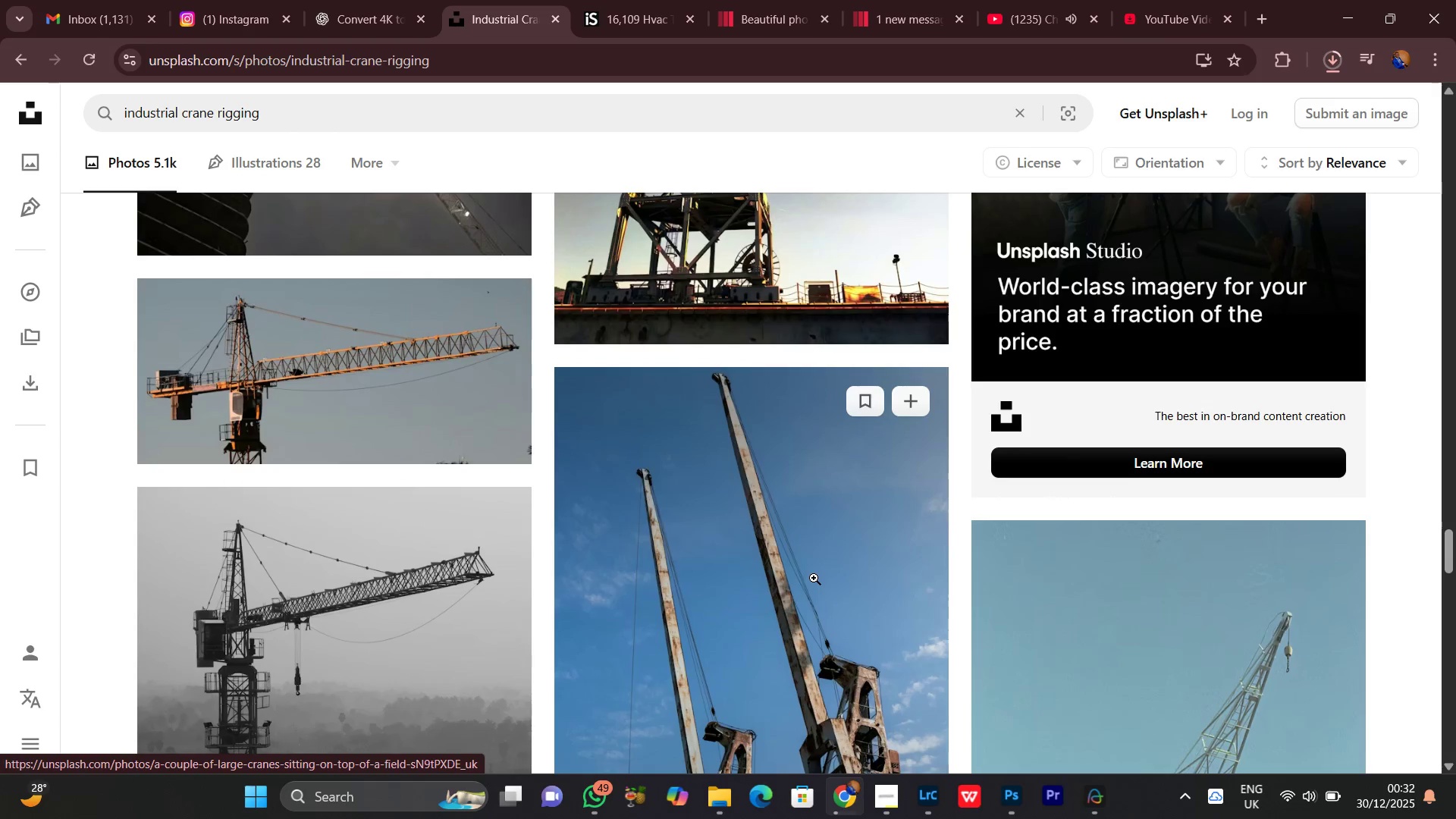 
scroll: coordinate [816, 578], scroll_direction: down, amount: 16.0
 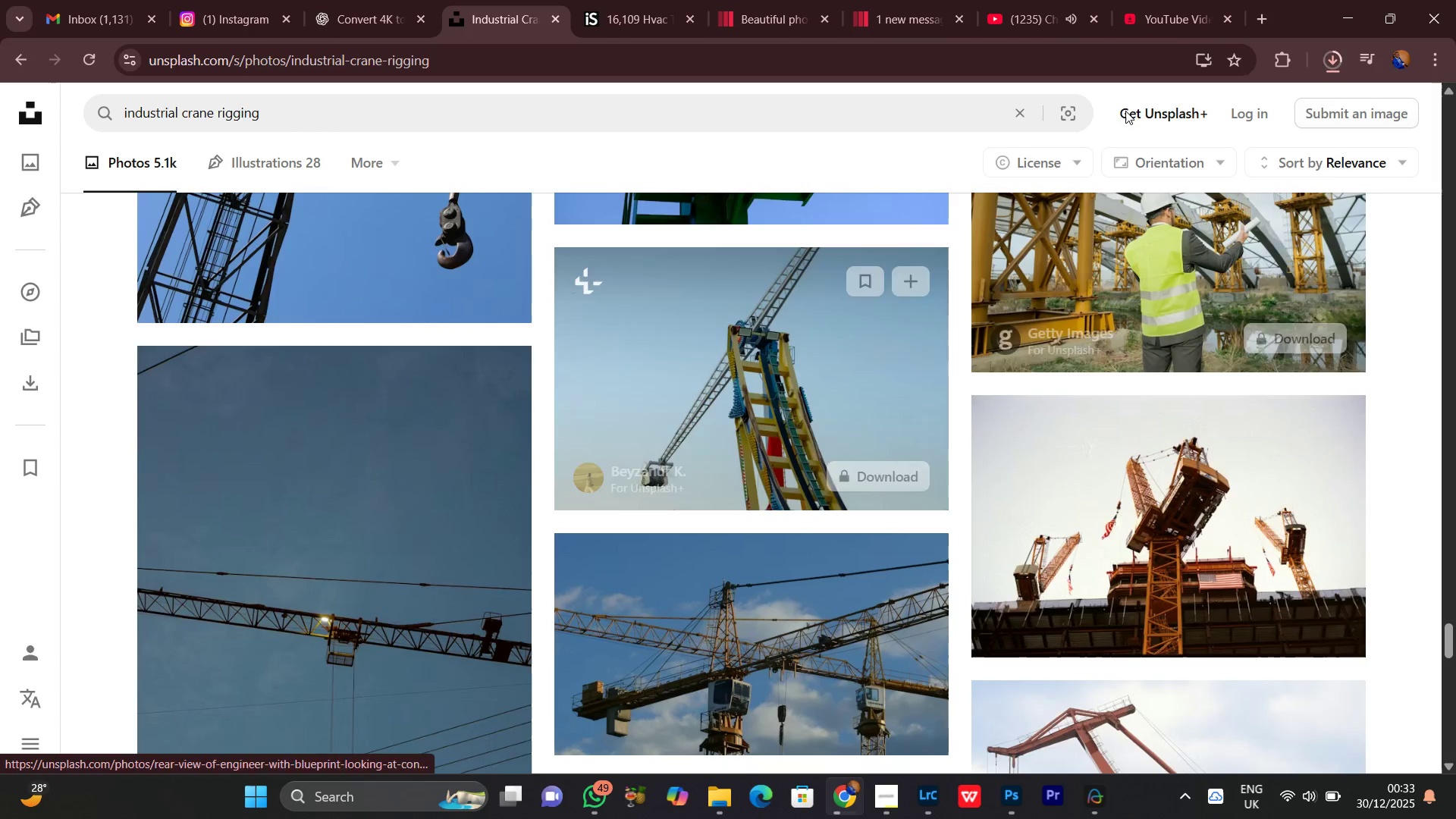 
left_click([1342, 71])
 